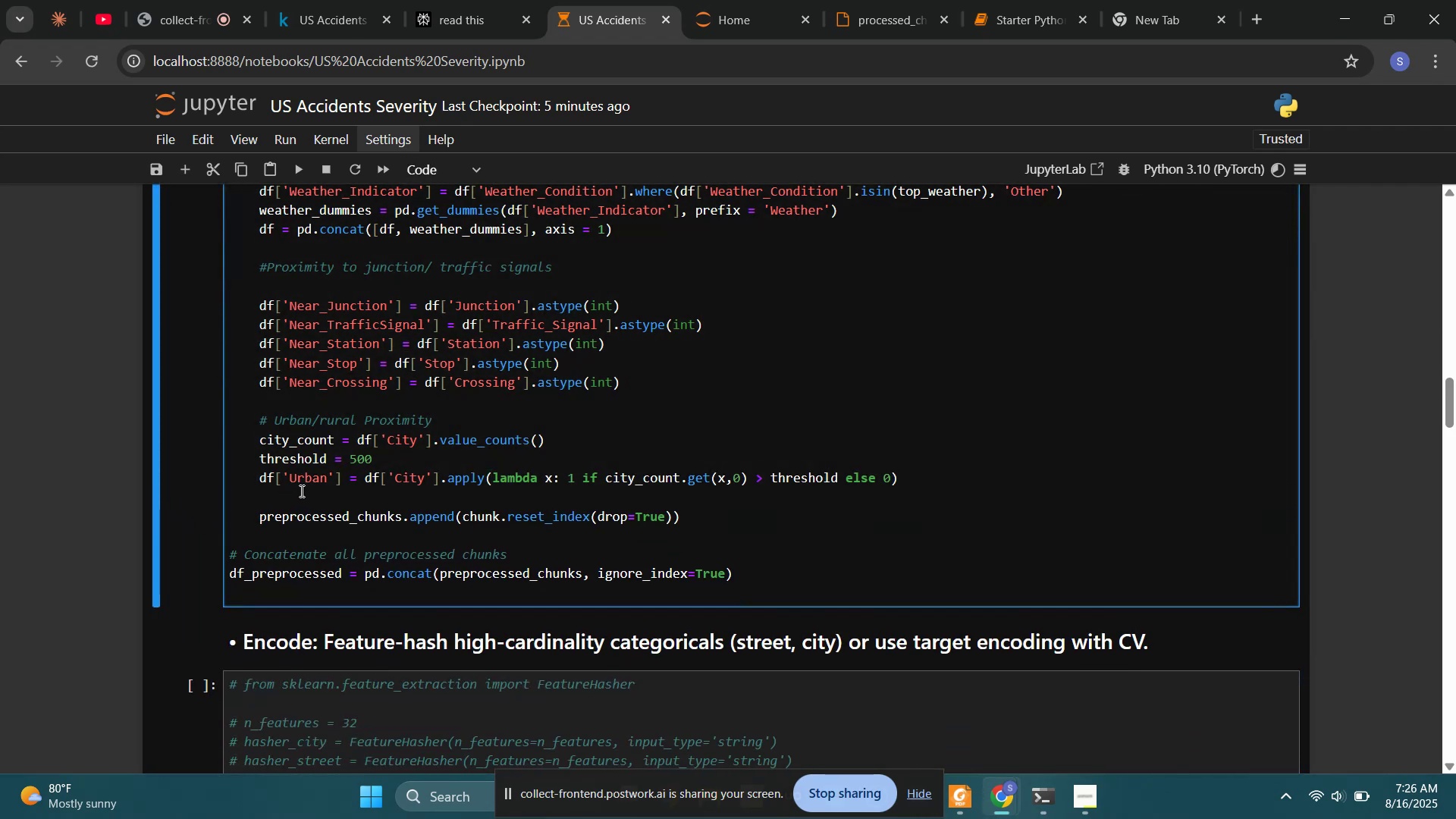 
hold_key(key=ControlLeft, duration=0.39)
 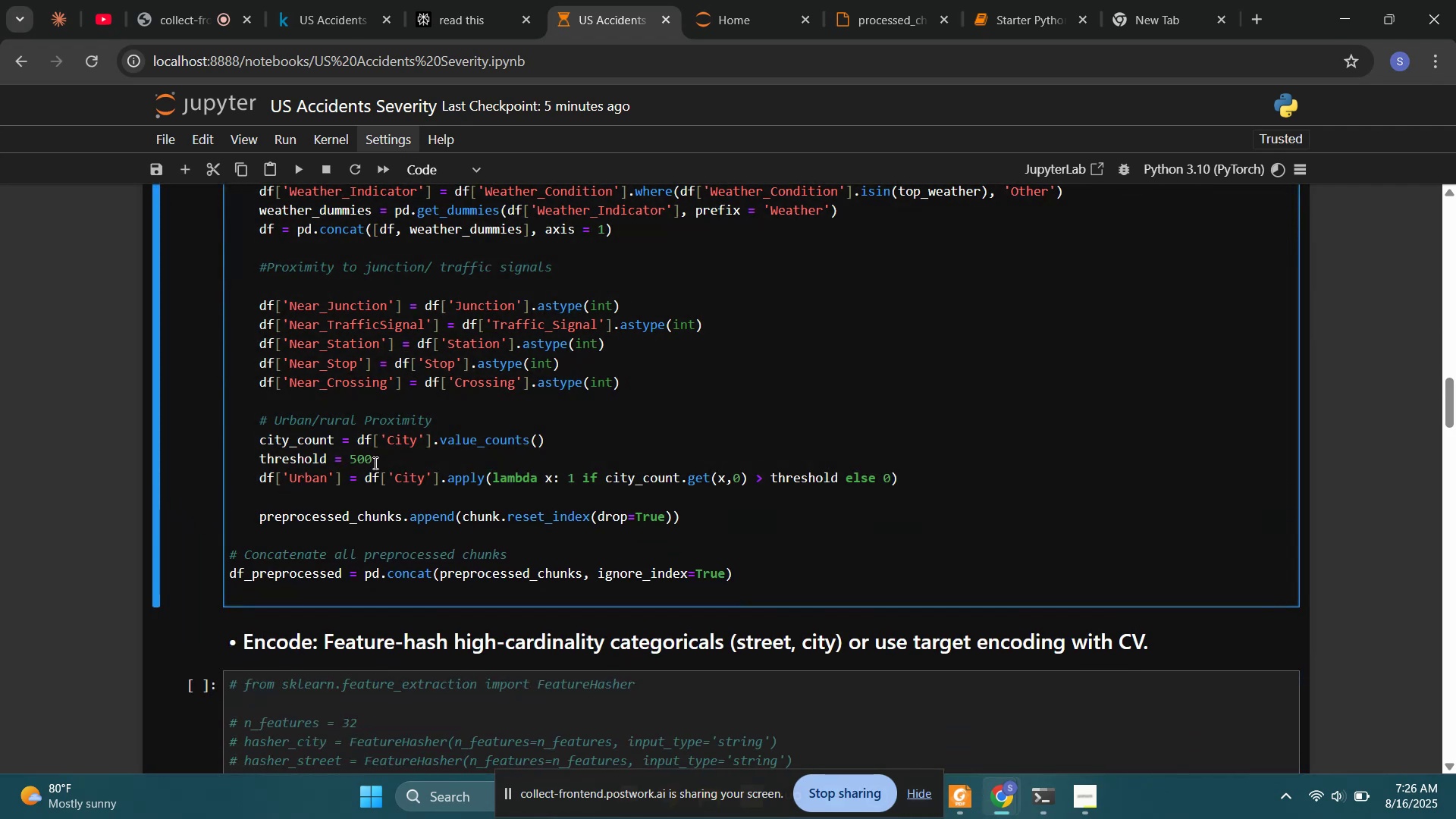 
scroll: coordinate [384, 460], scroll_direction: up, amount: 6.0
 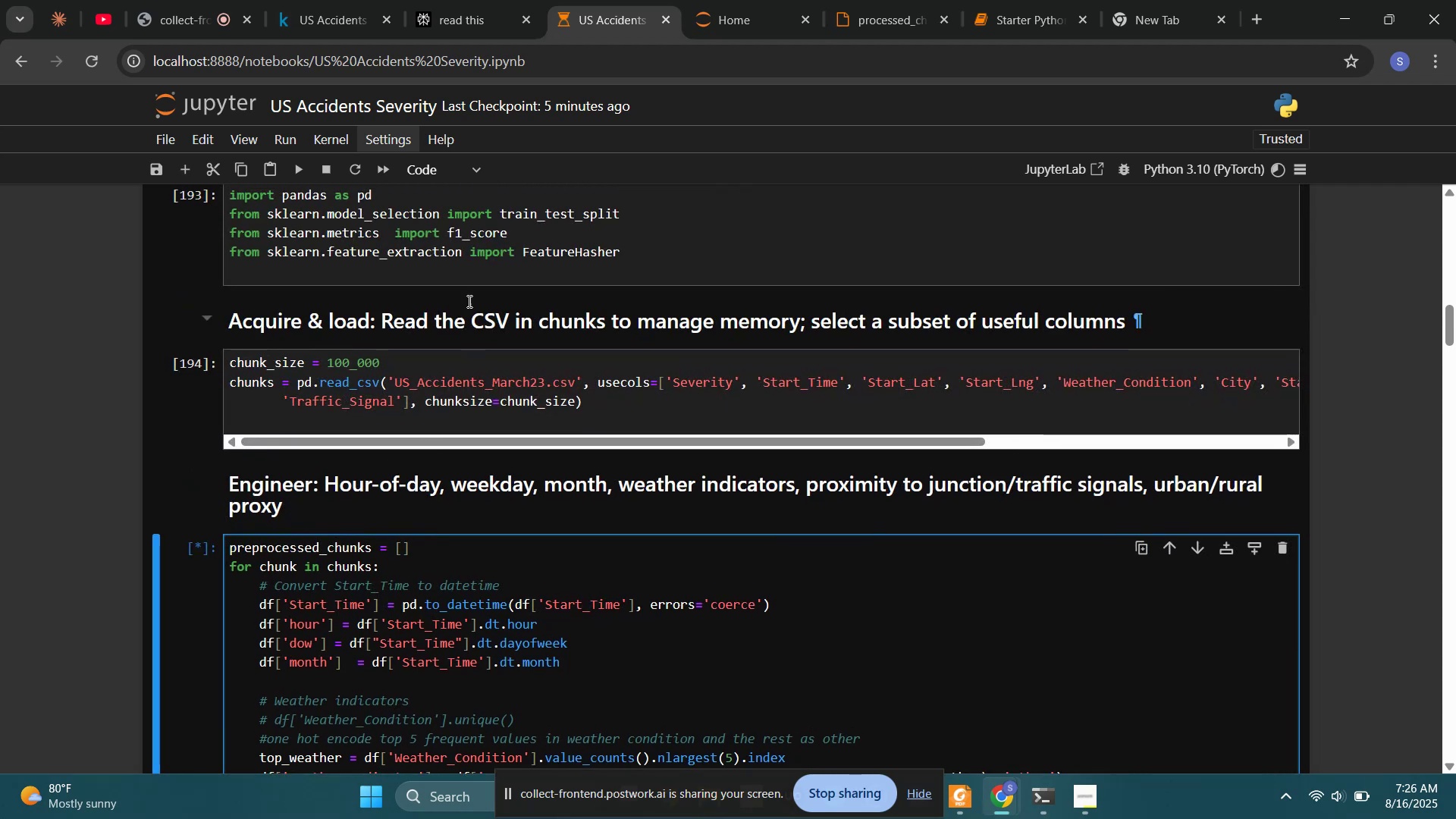 
left_click([468, 219])
 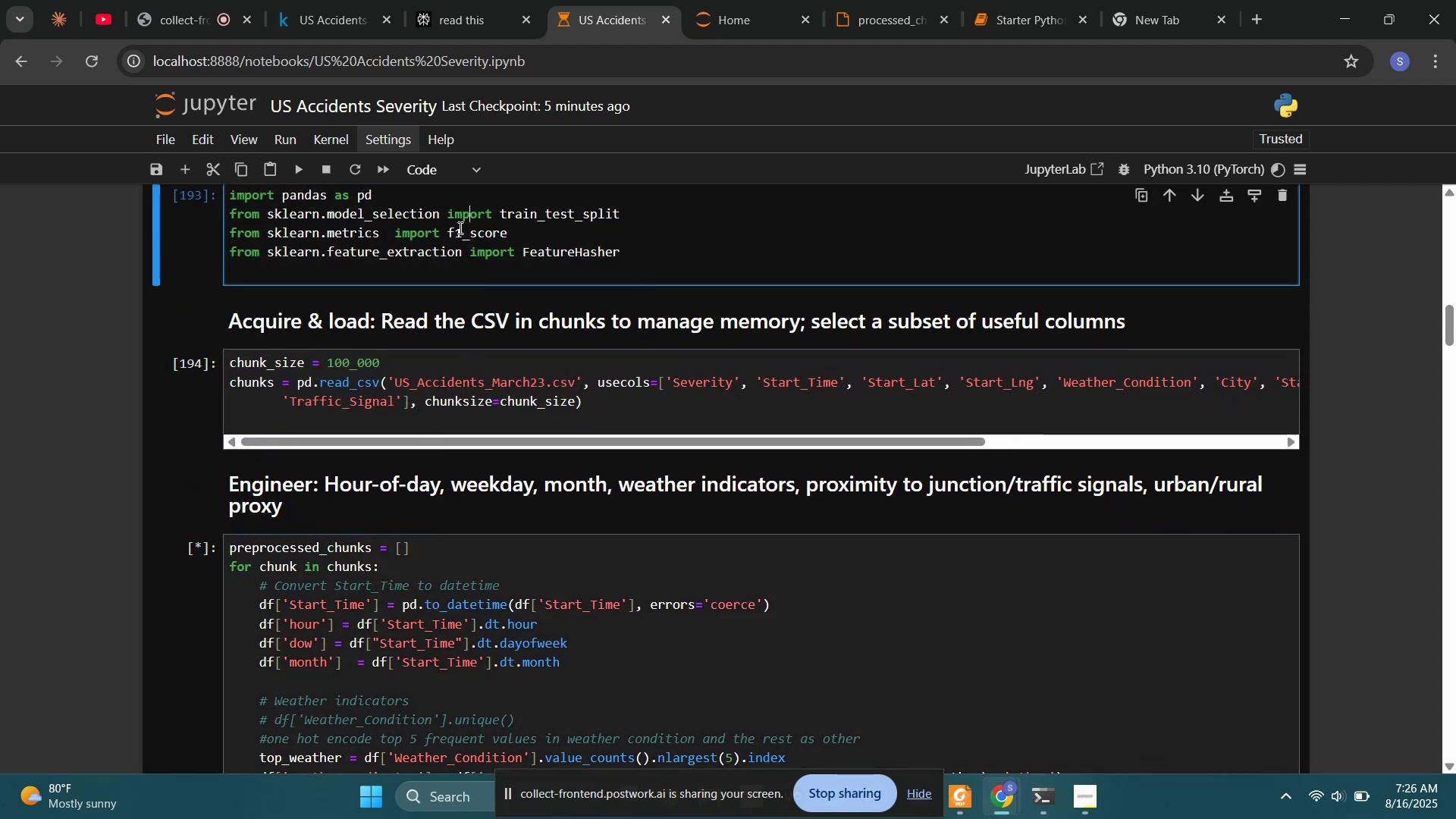 
key(Control+A)
 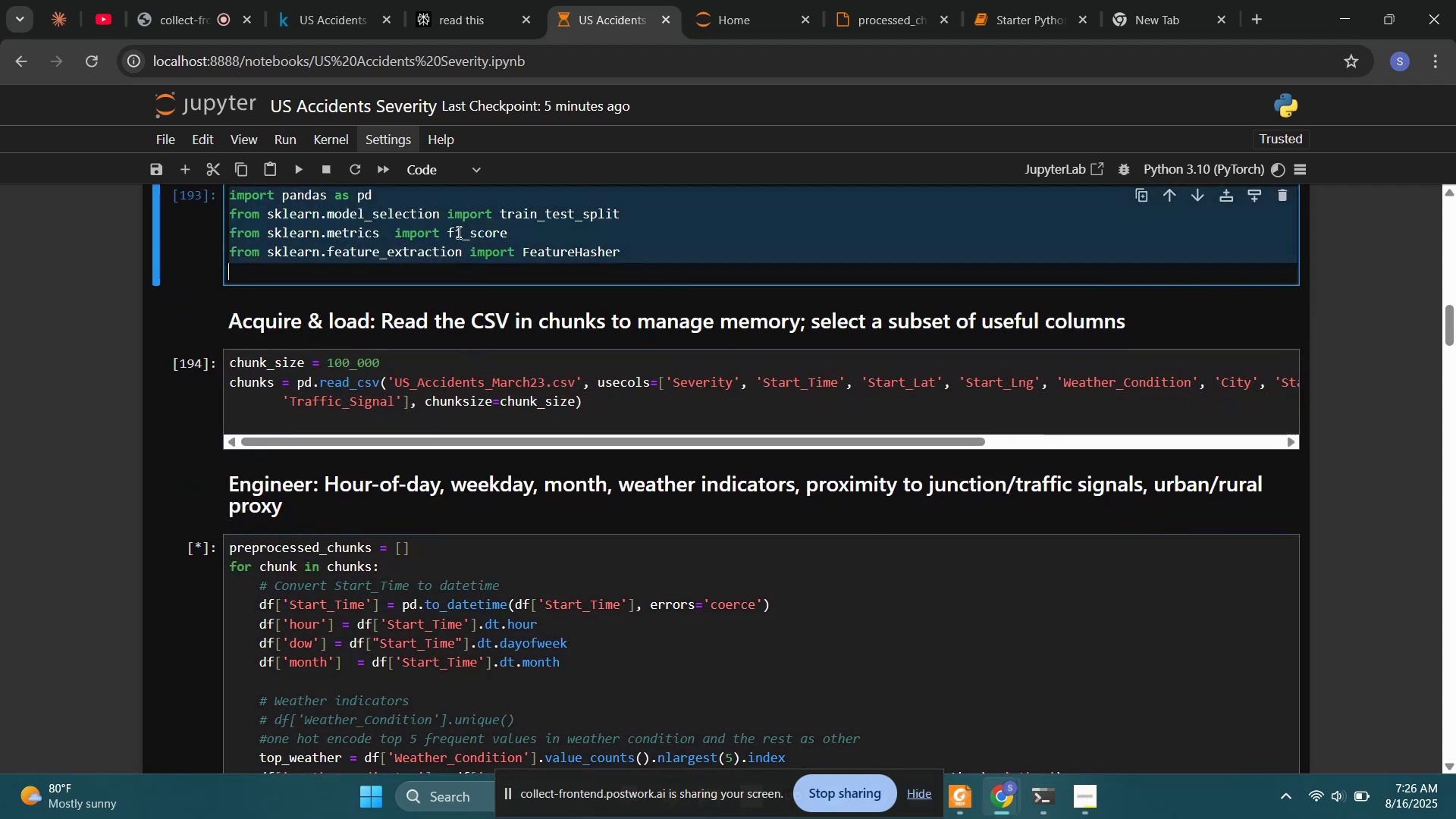 
key(Control+C)
 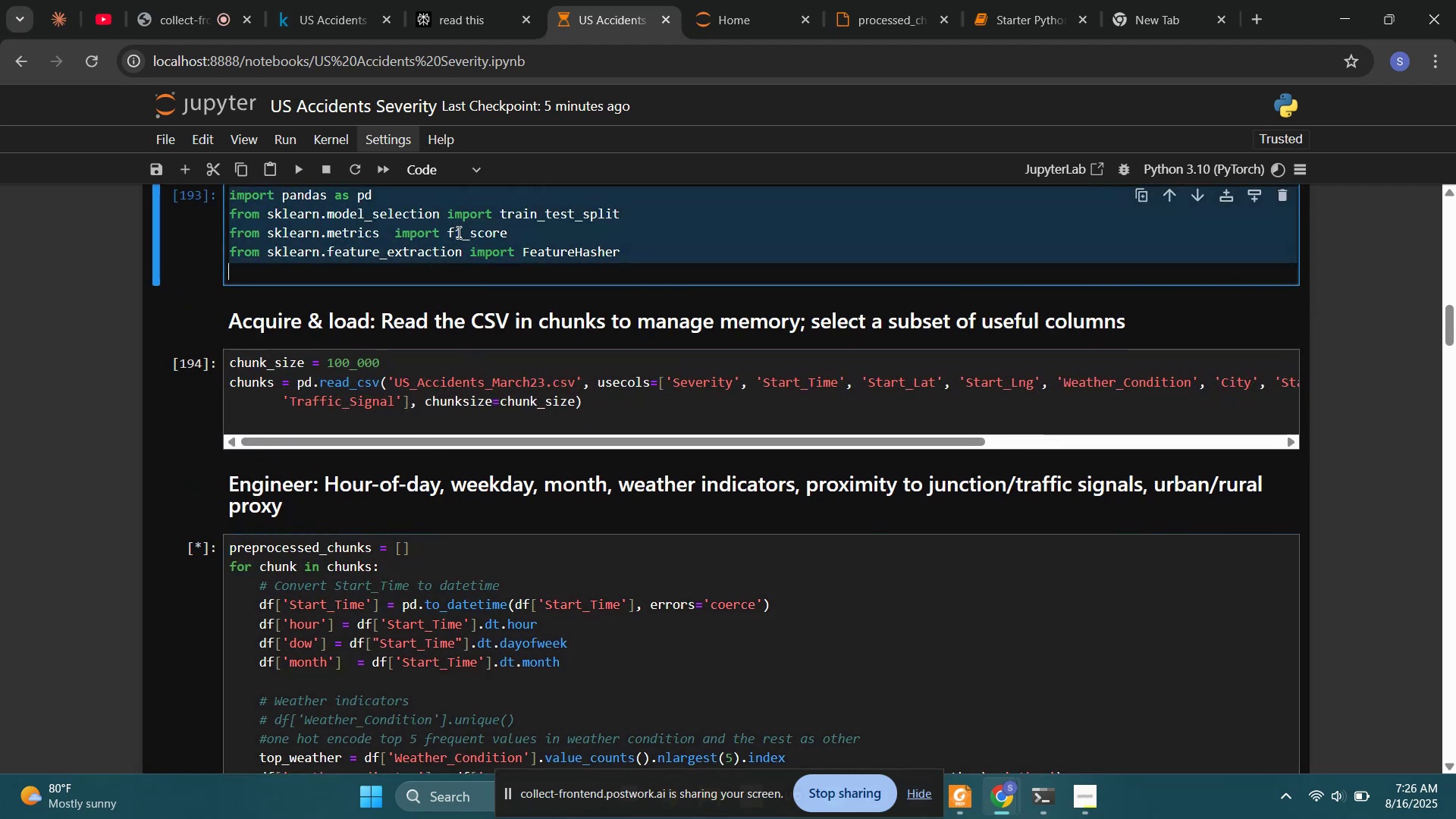 
left_click([457, 232])
 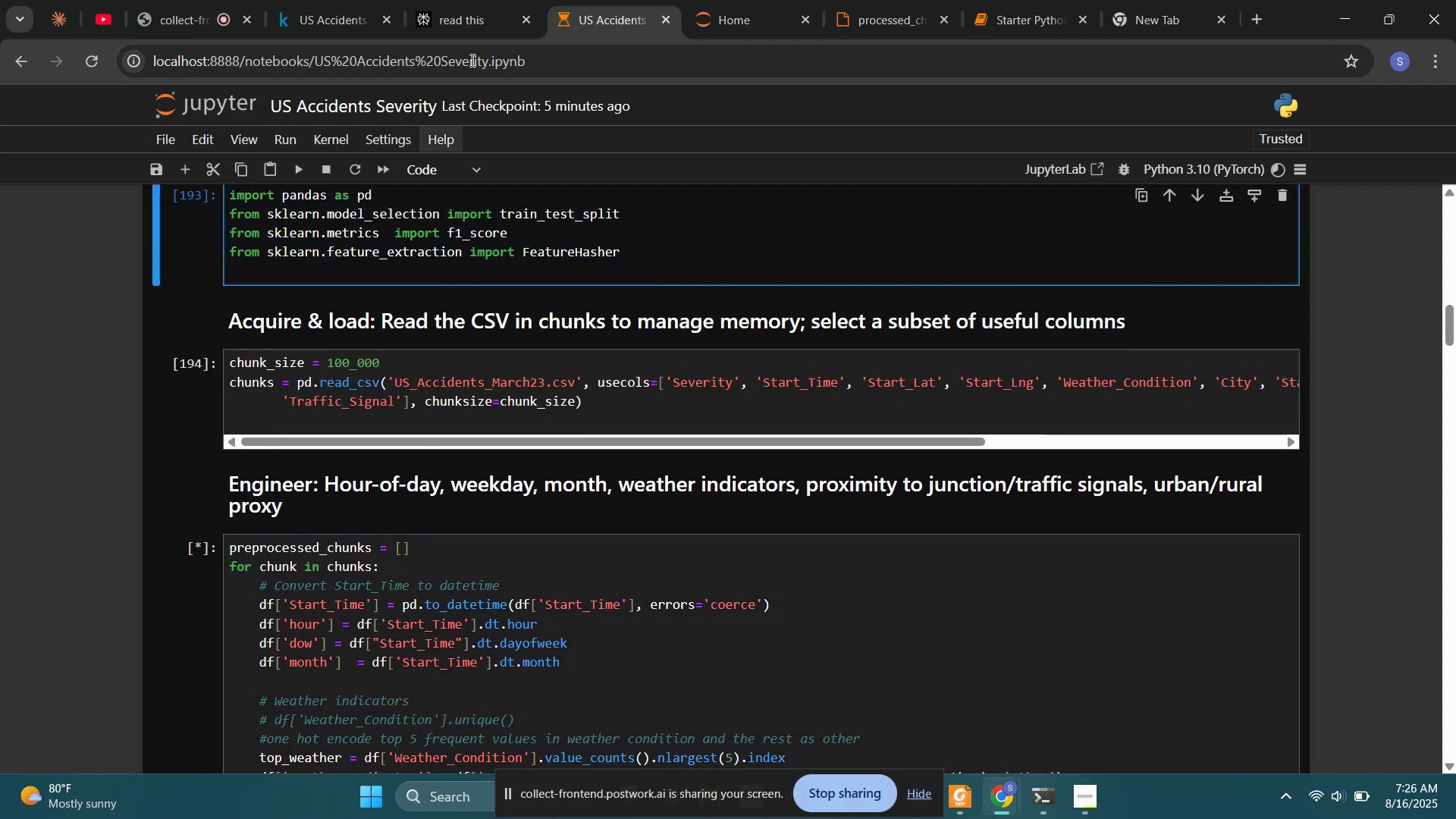 
left_click([471, 0])
 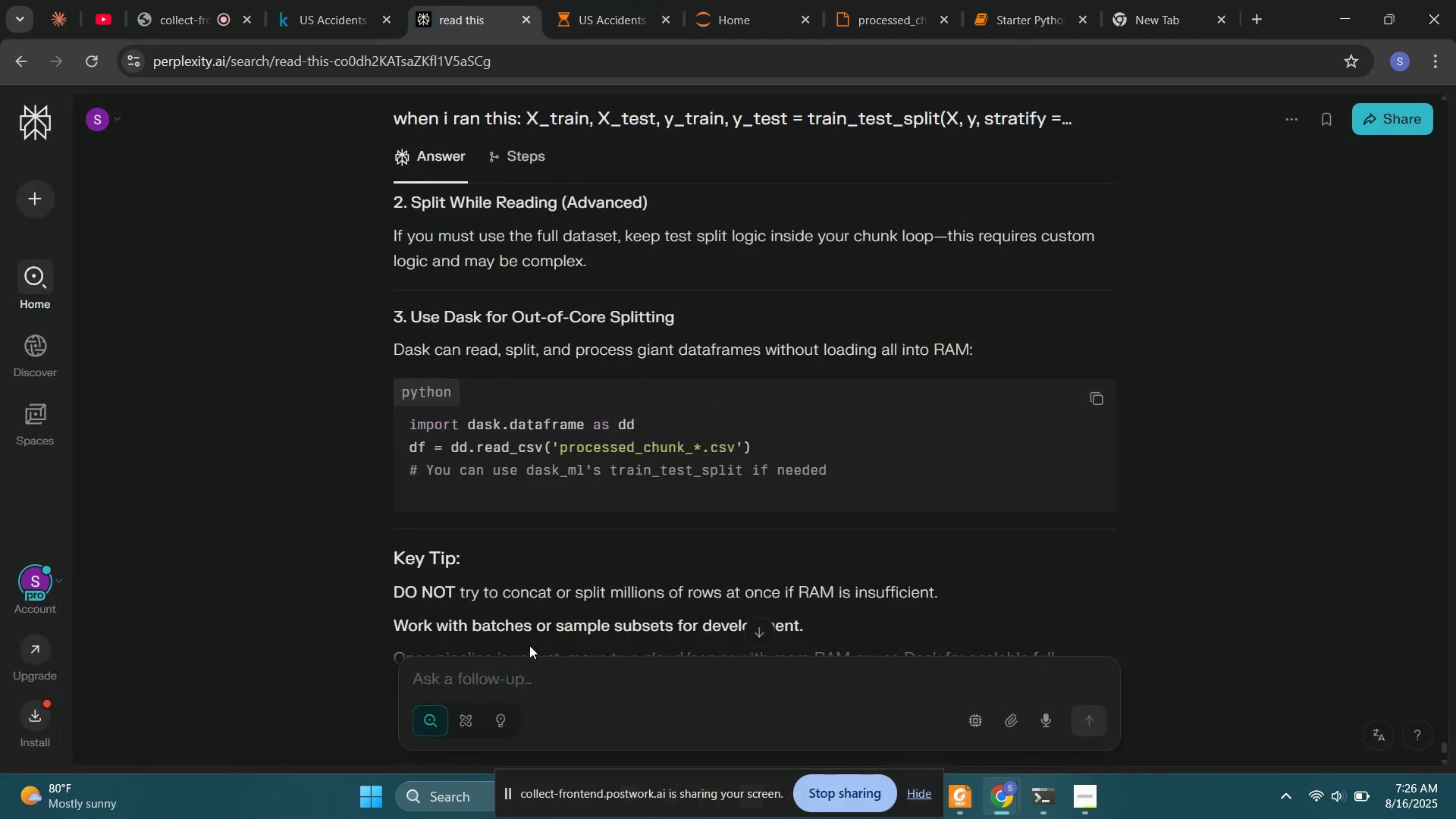 
left_click([540, 679])
 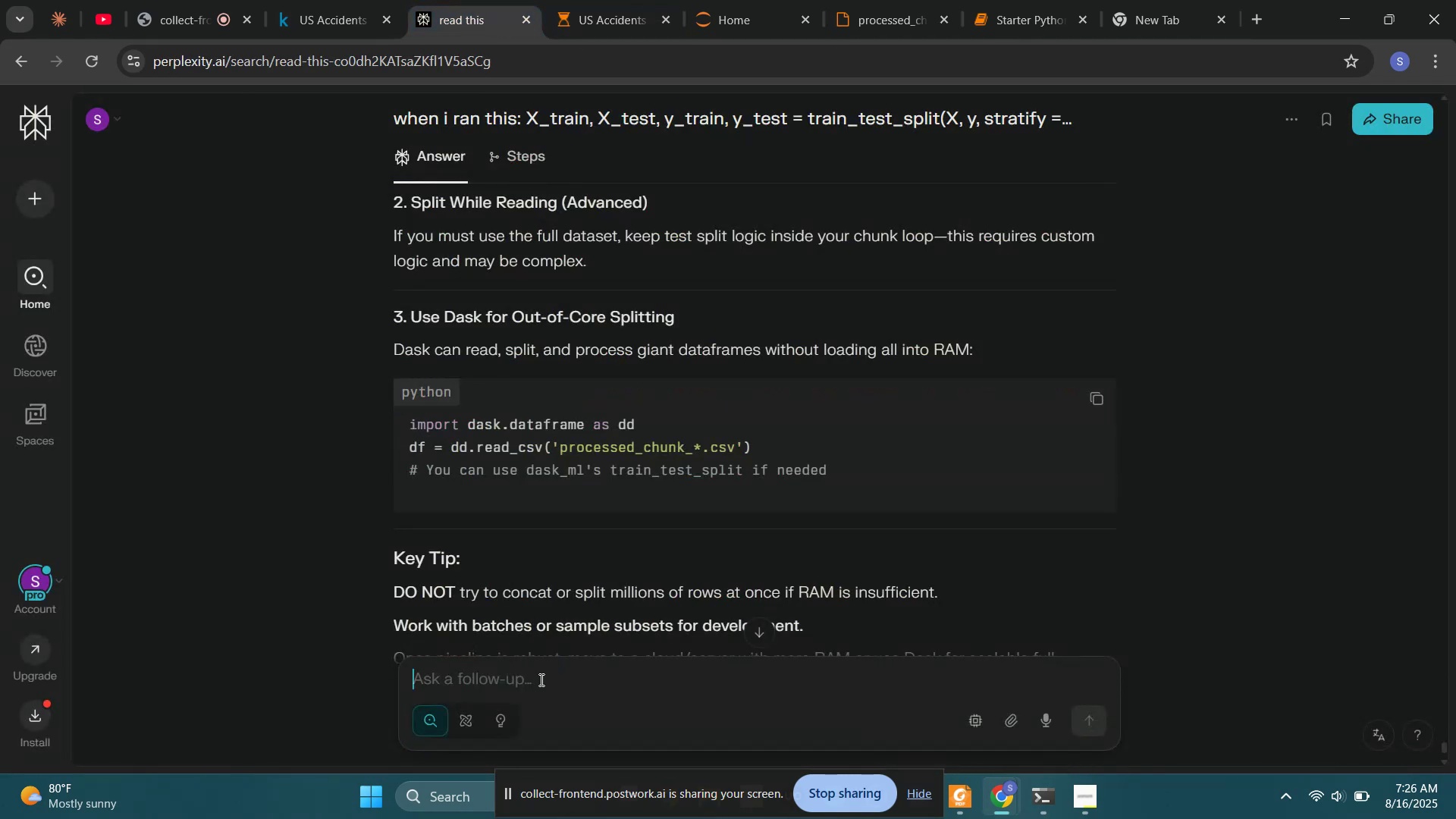 
key(Control+V)
 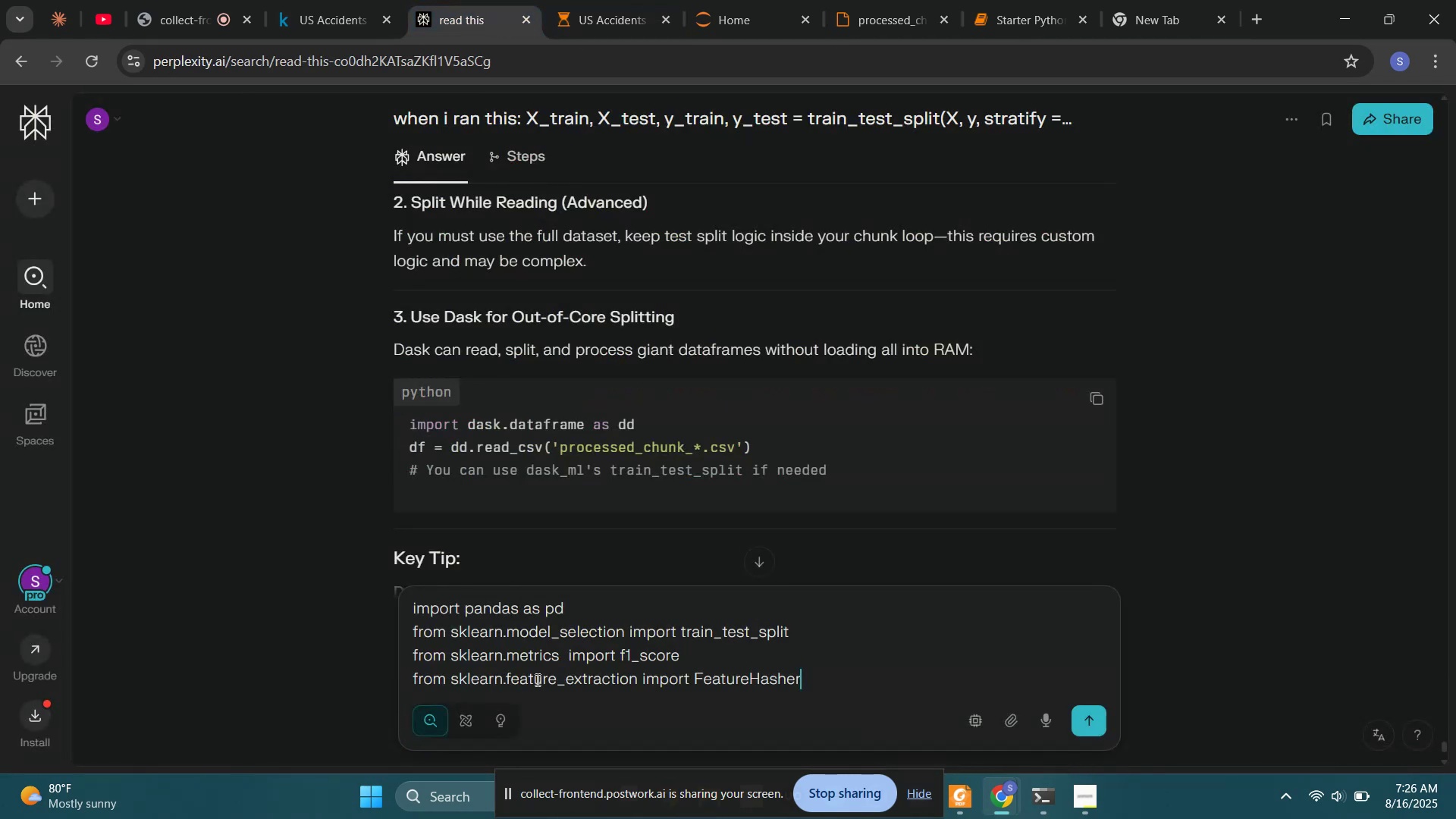 
key(Shift+Enter)
 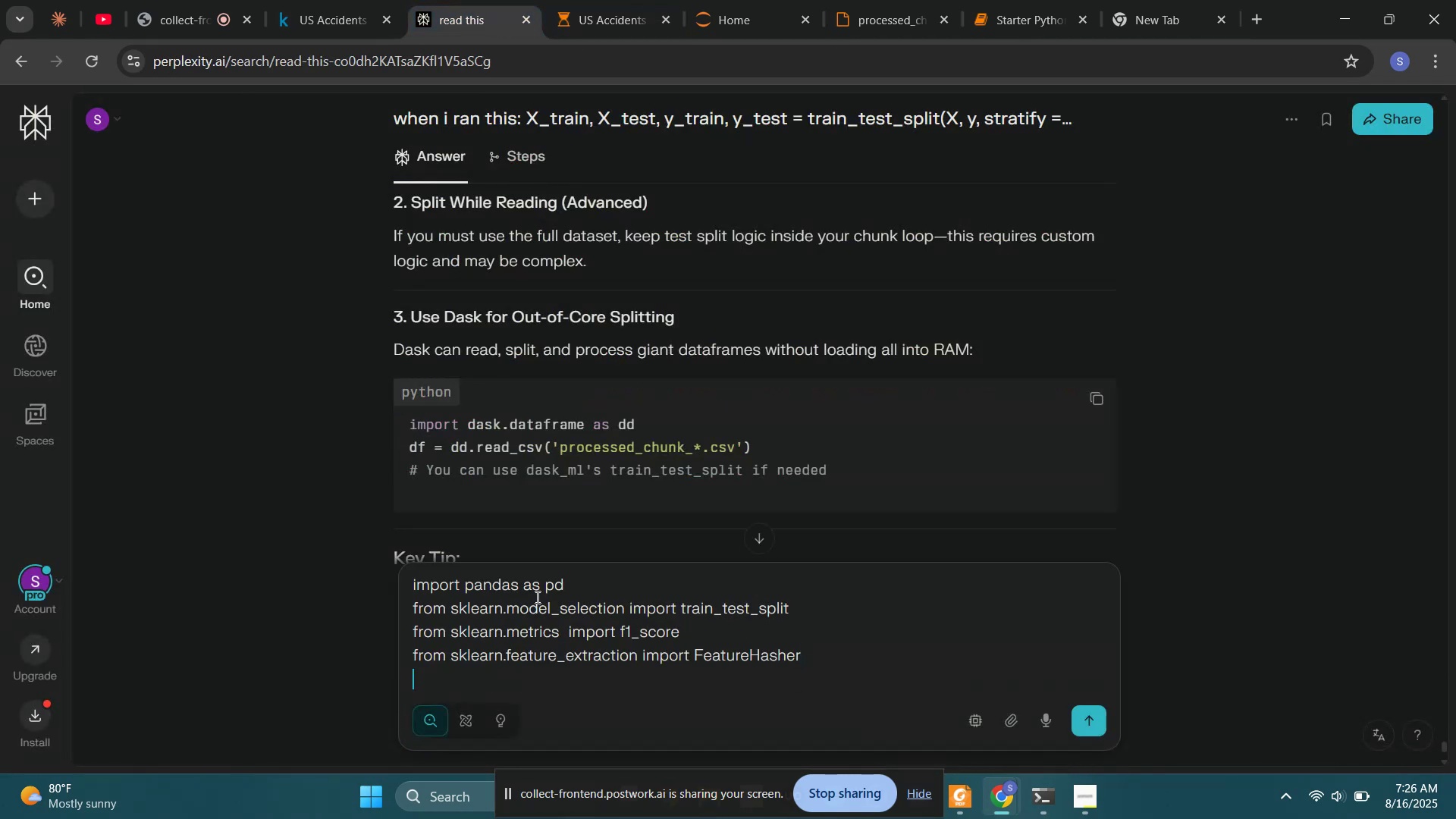 
key(Shift+Enter)
 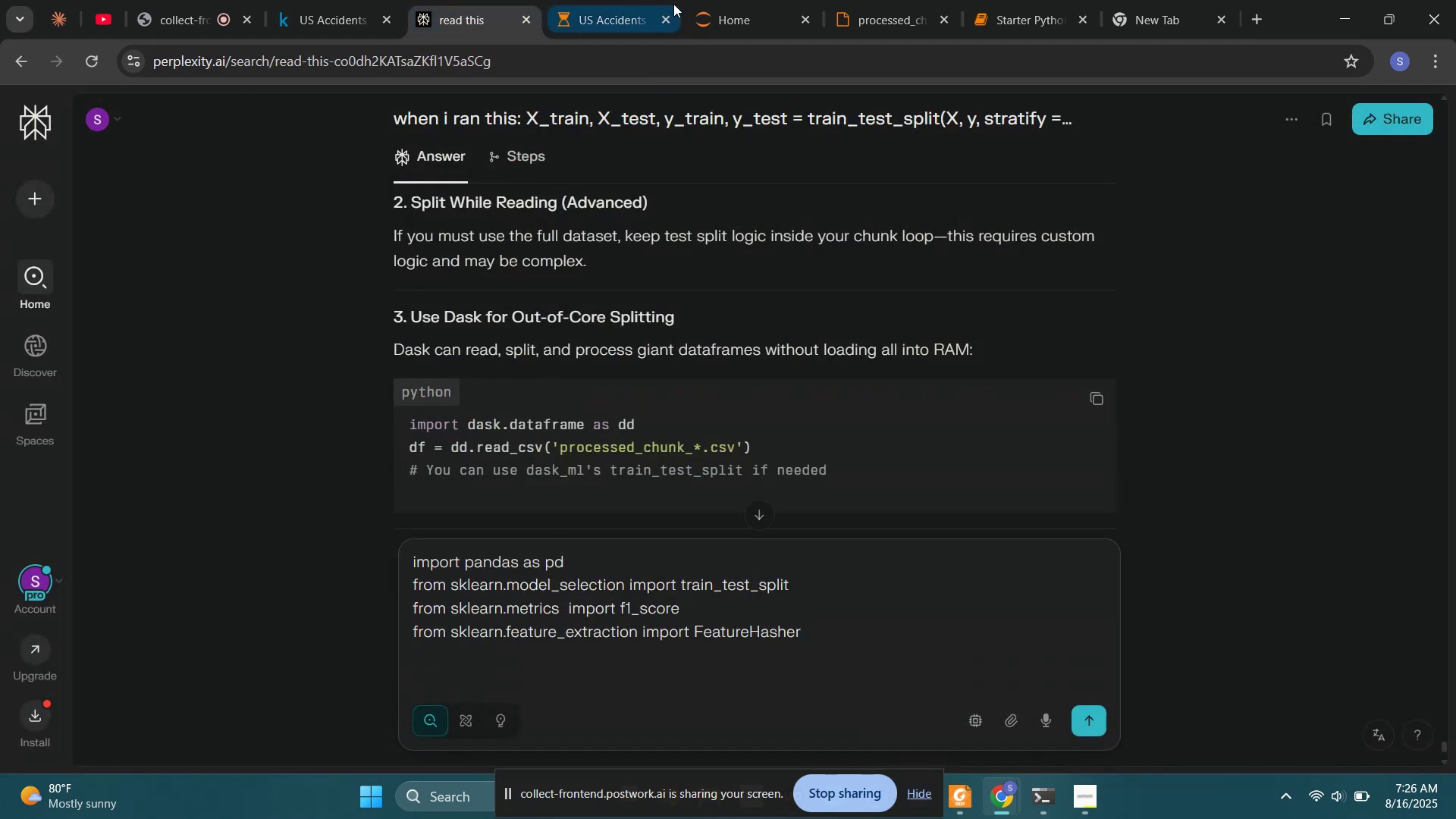 
left_click([604, 0])
 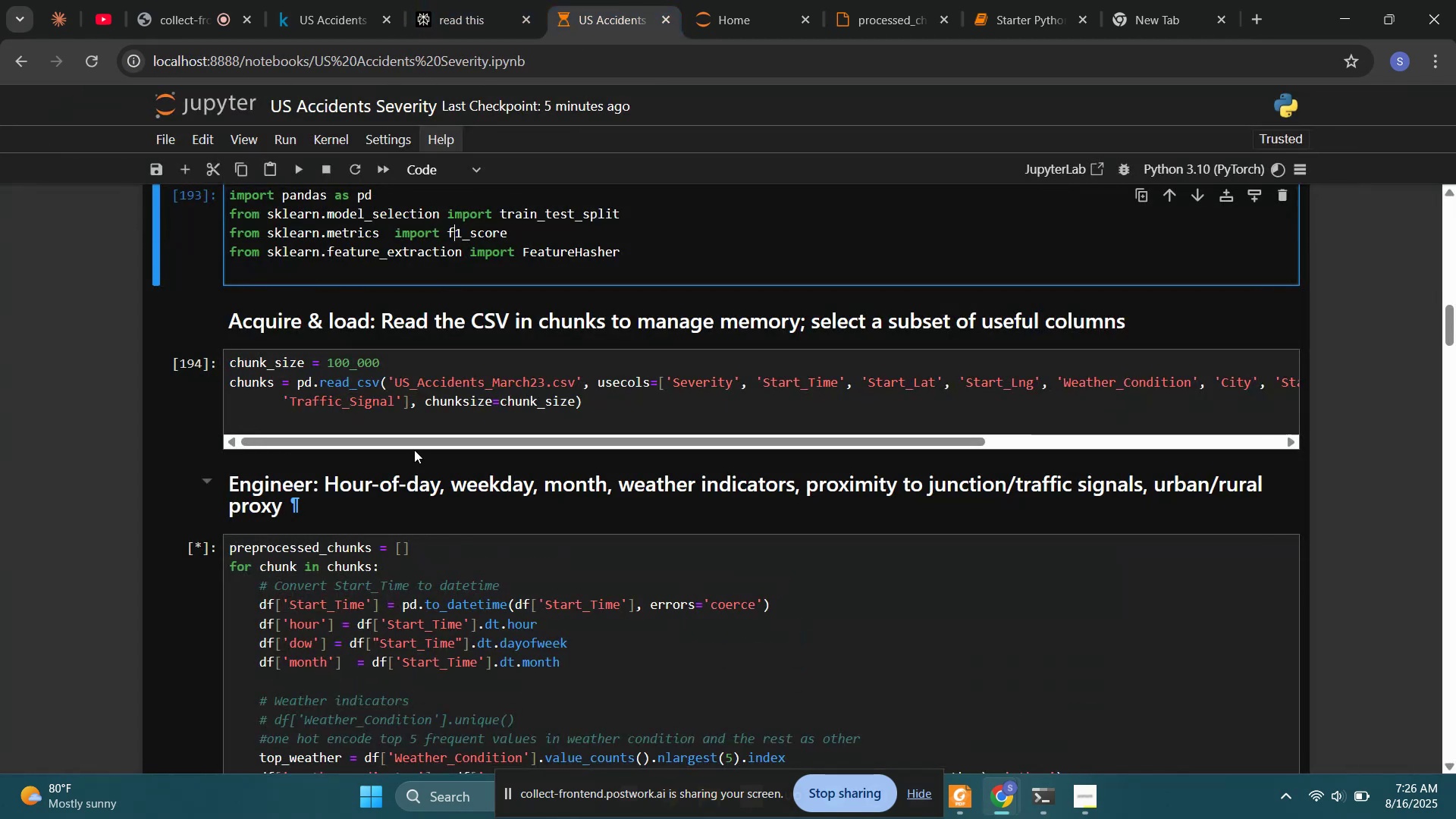 
left_click([413, 397])
 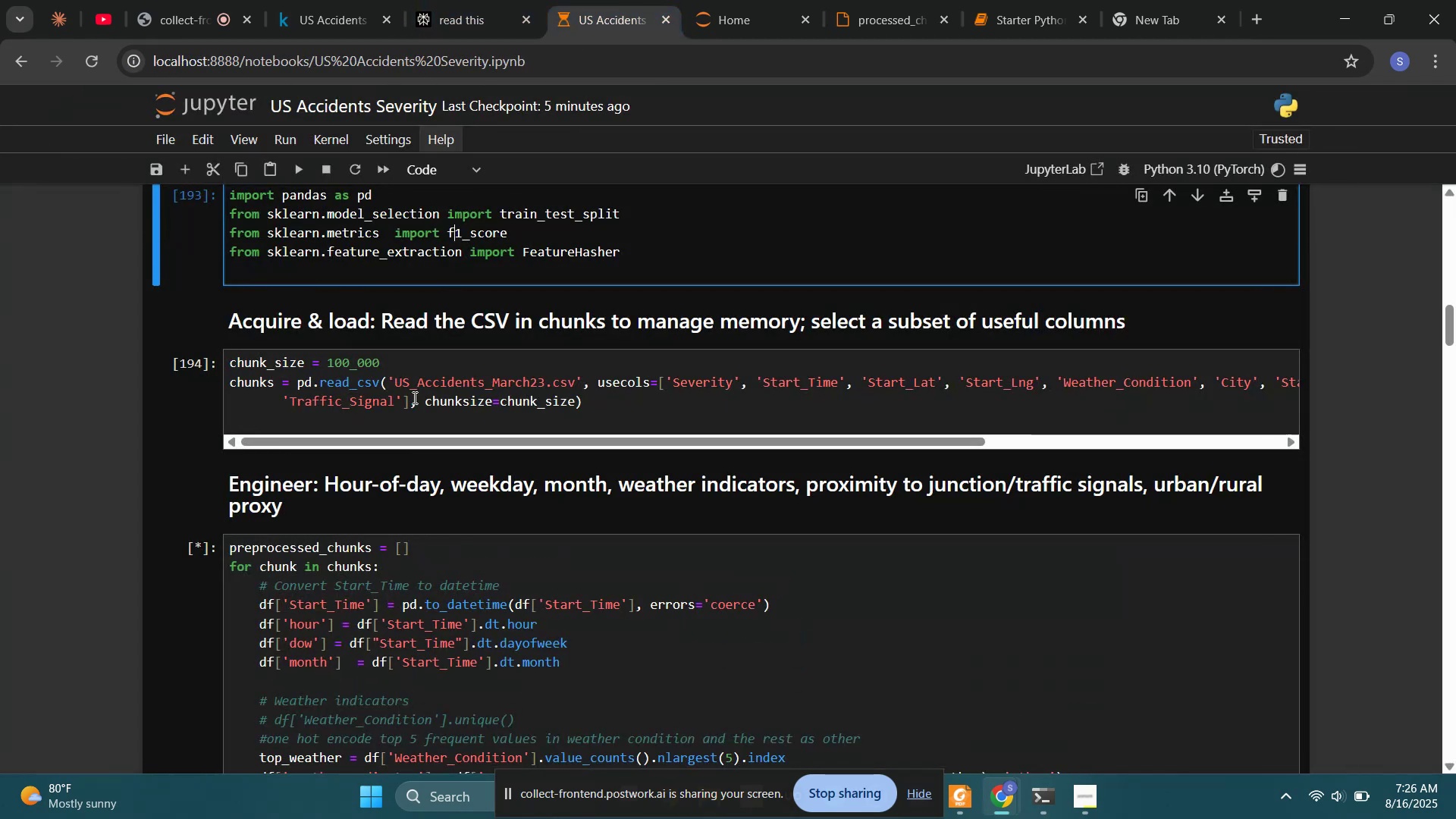 
key(Control+A)
 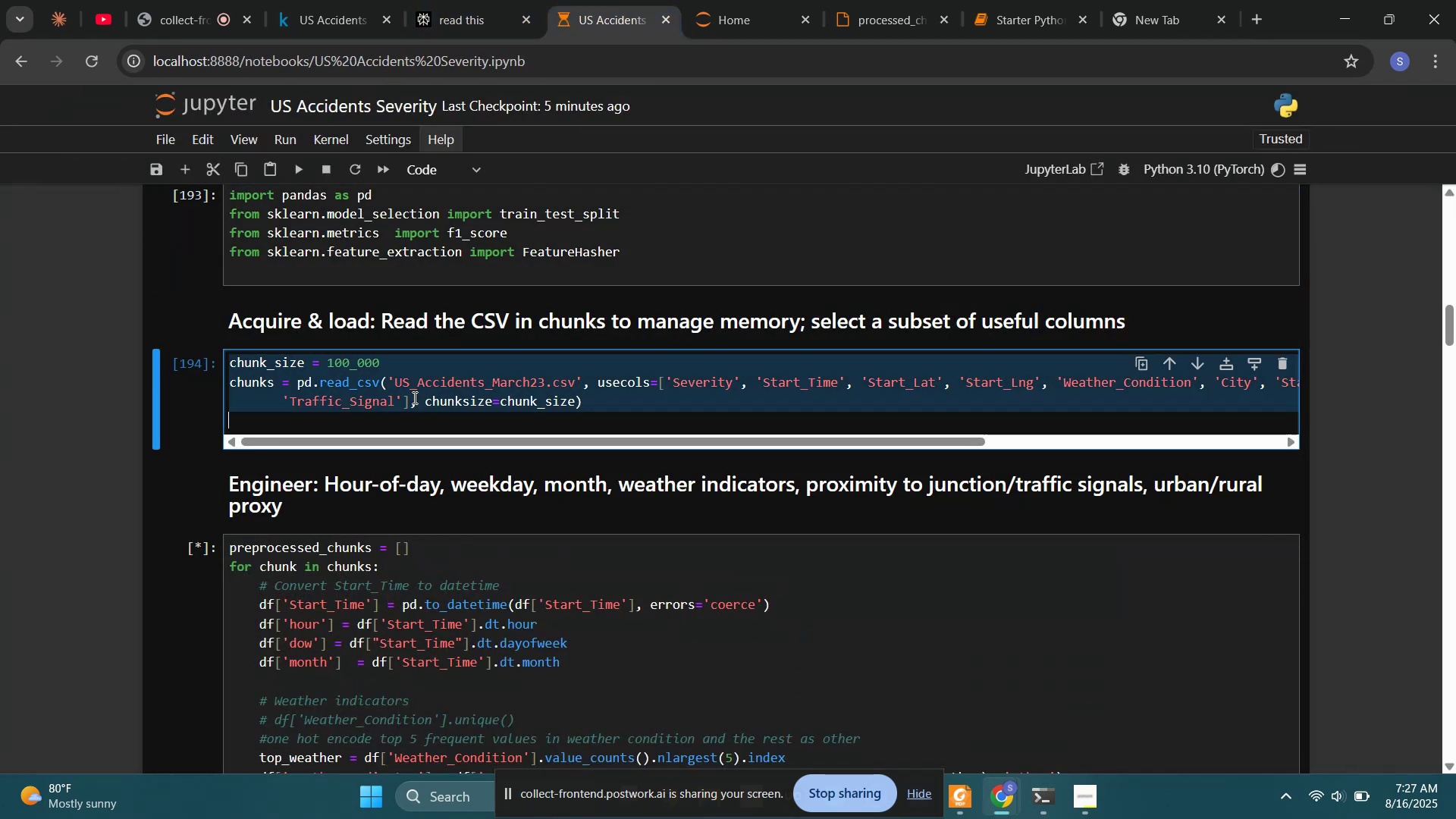 
key(Control+C)
 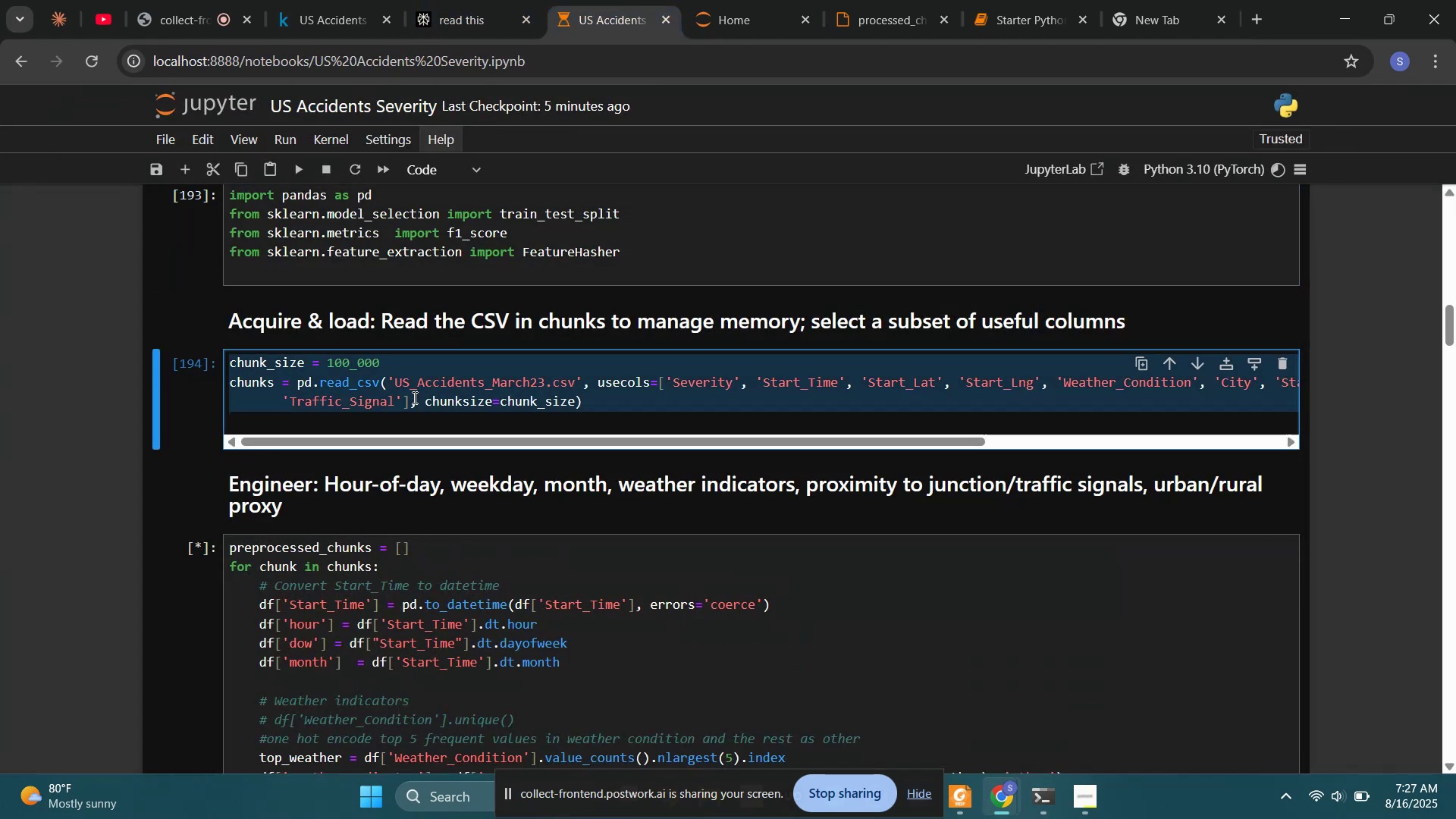 
left_click([413, 397])
 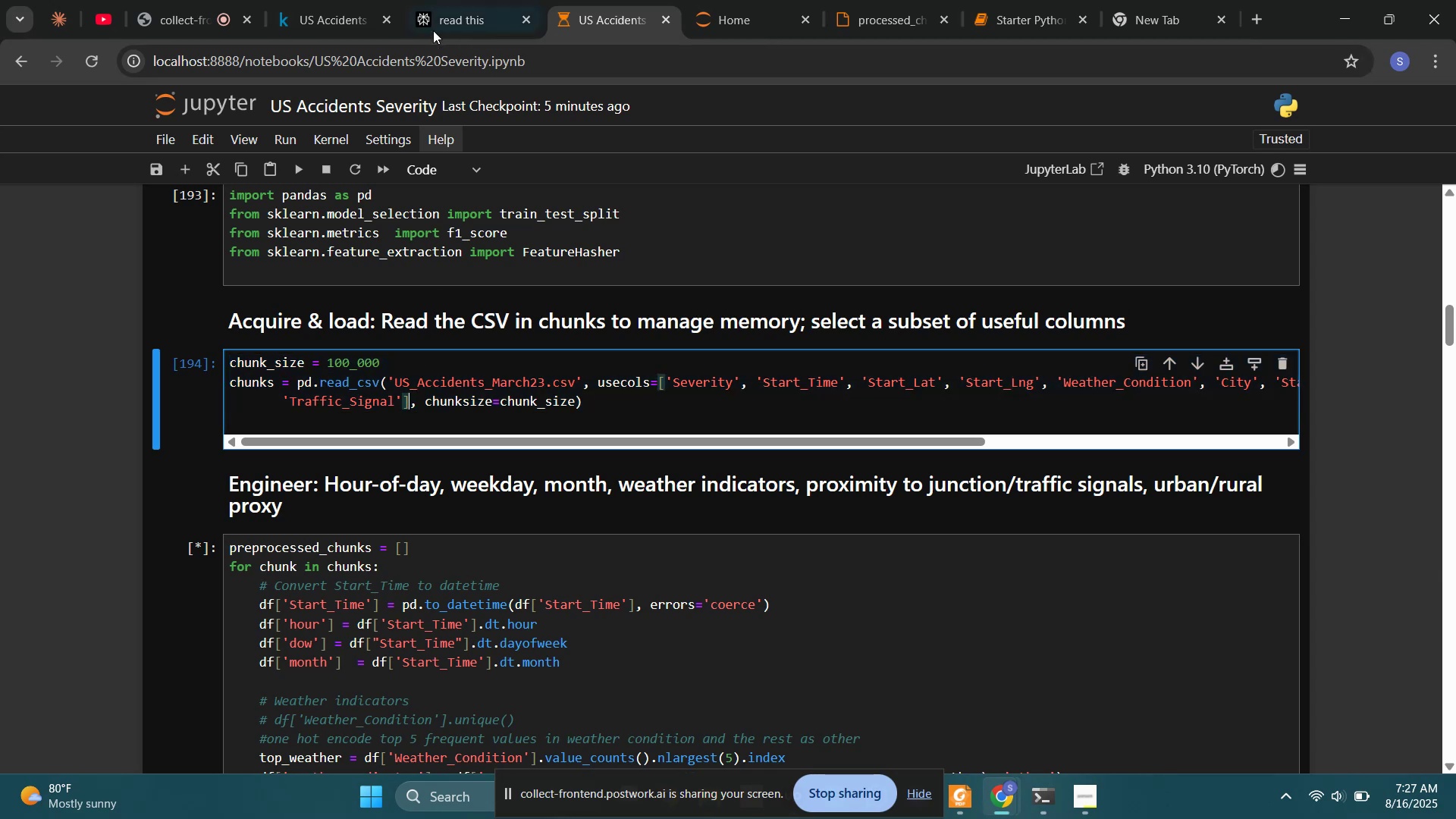 
left_click([444, 0])
 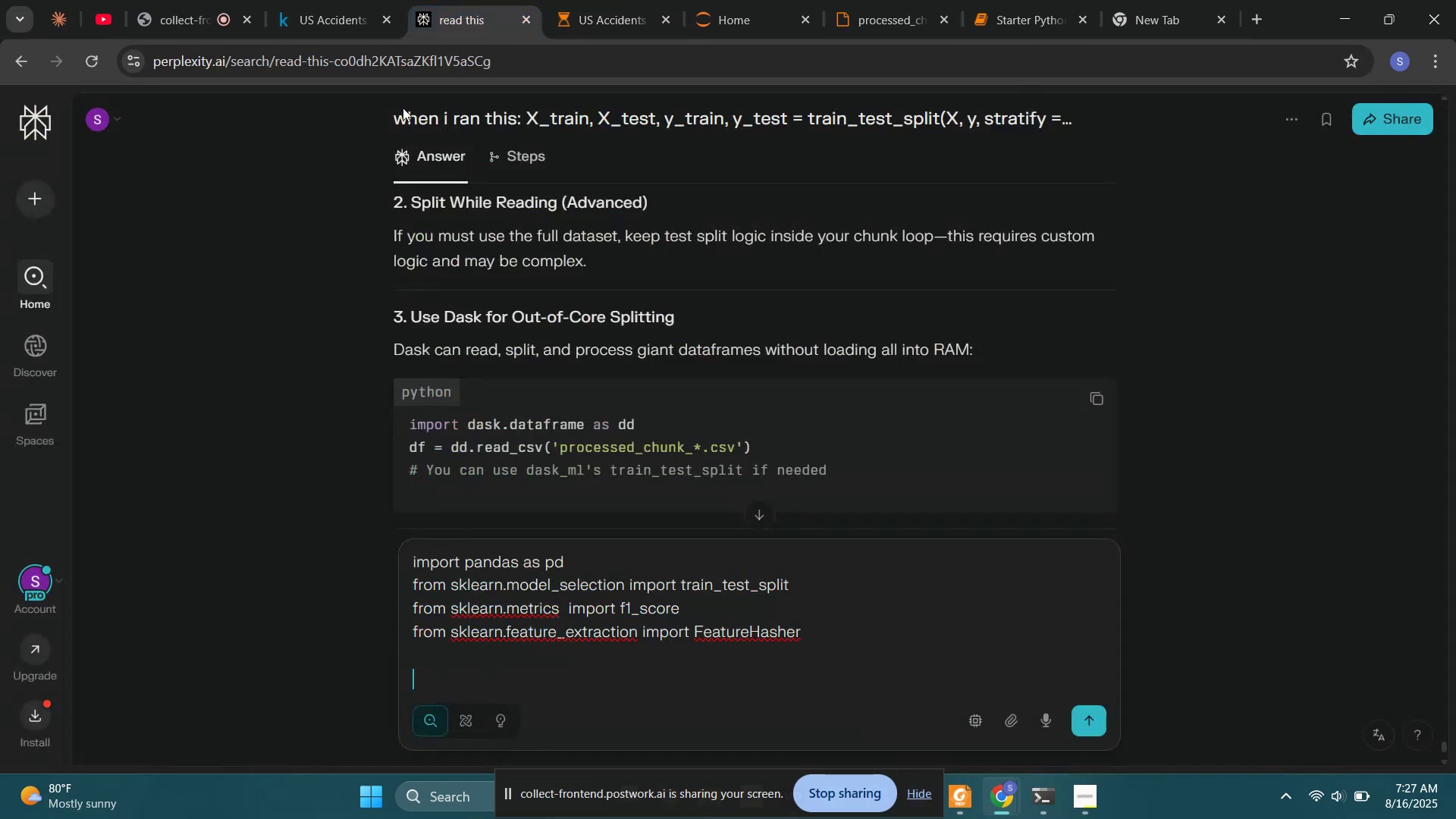 
key(Control+V)
 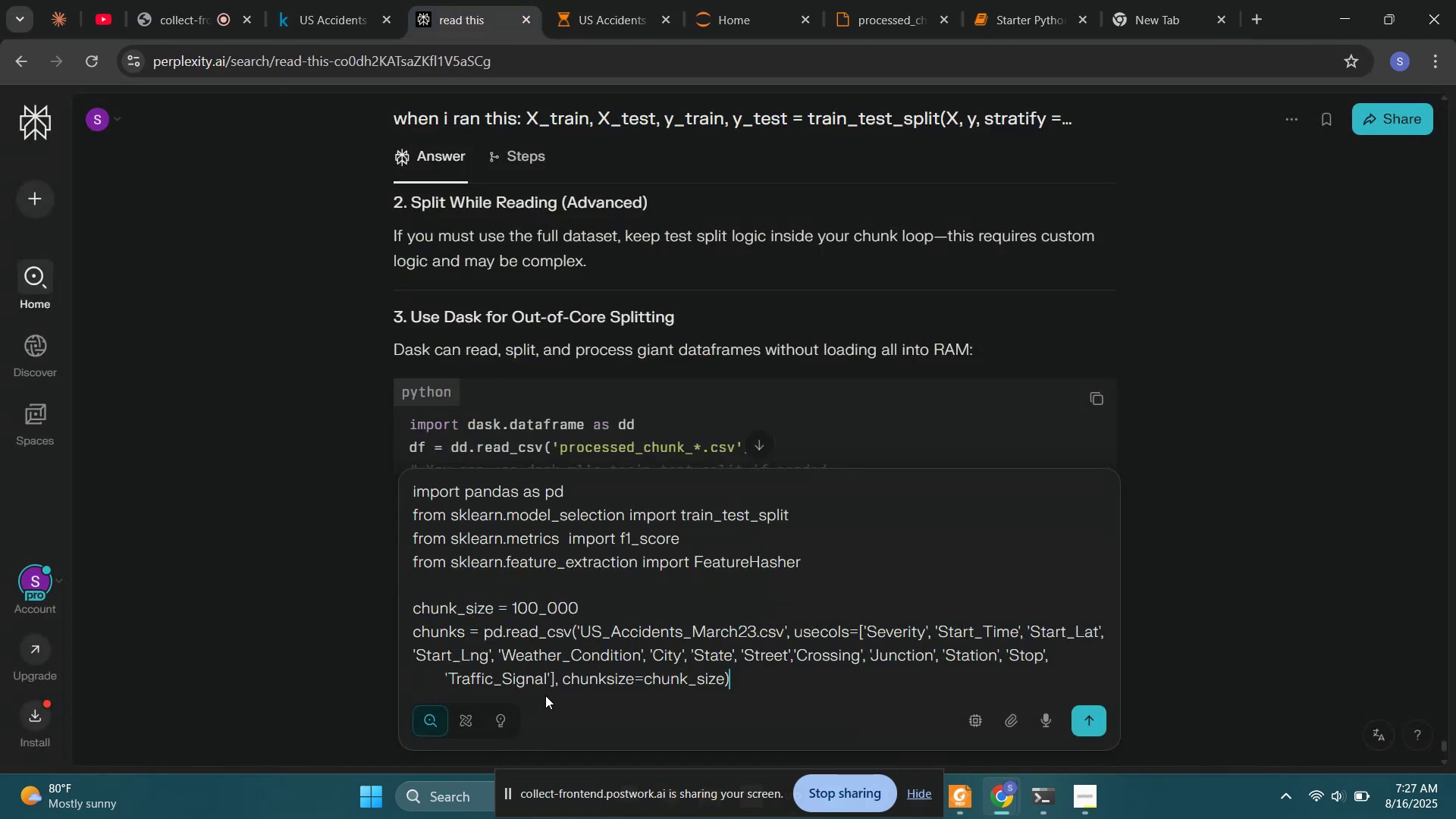 
key(Shift+Enter)
 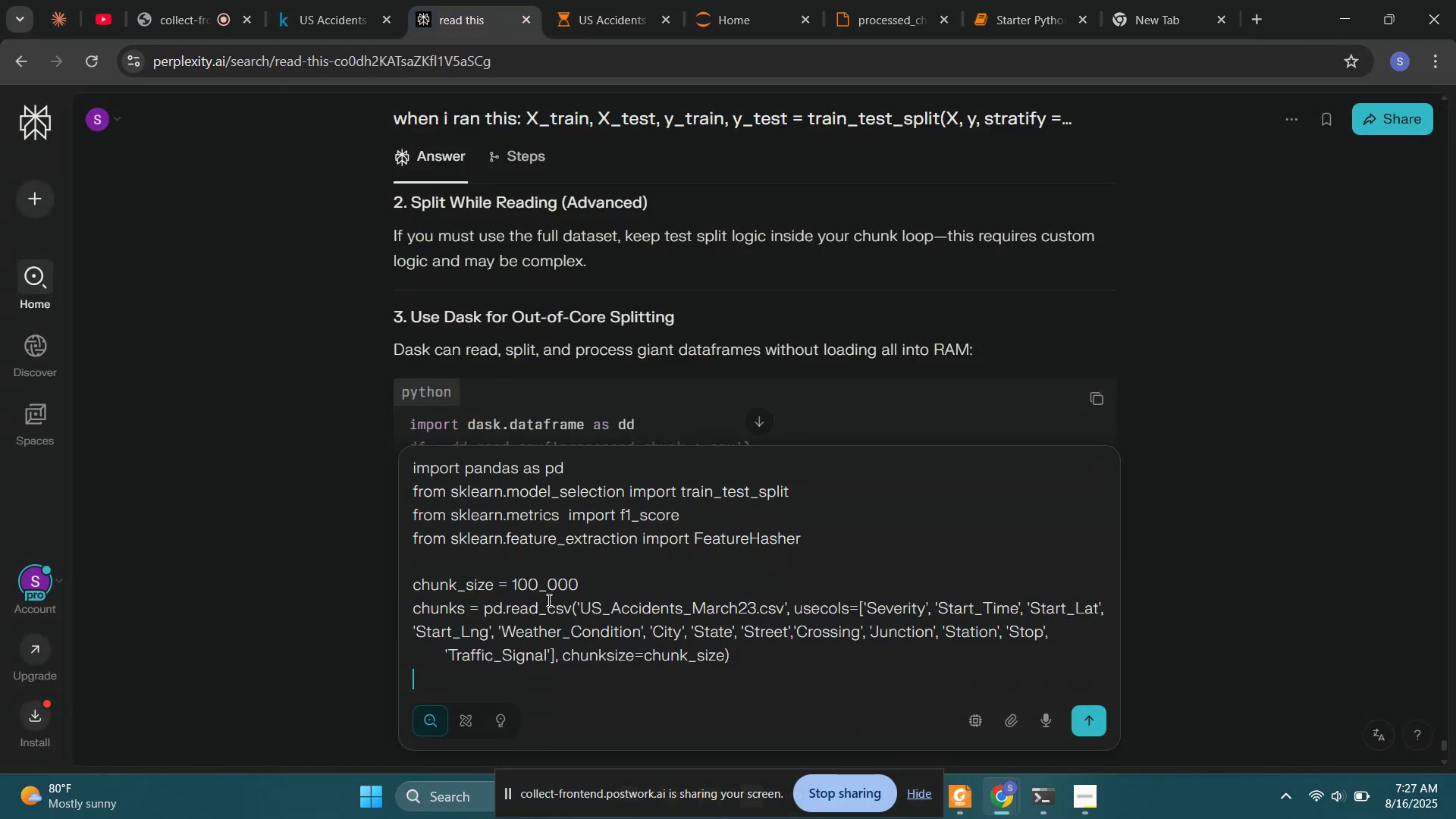 
key(Shift+Enter)
 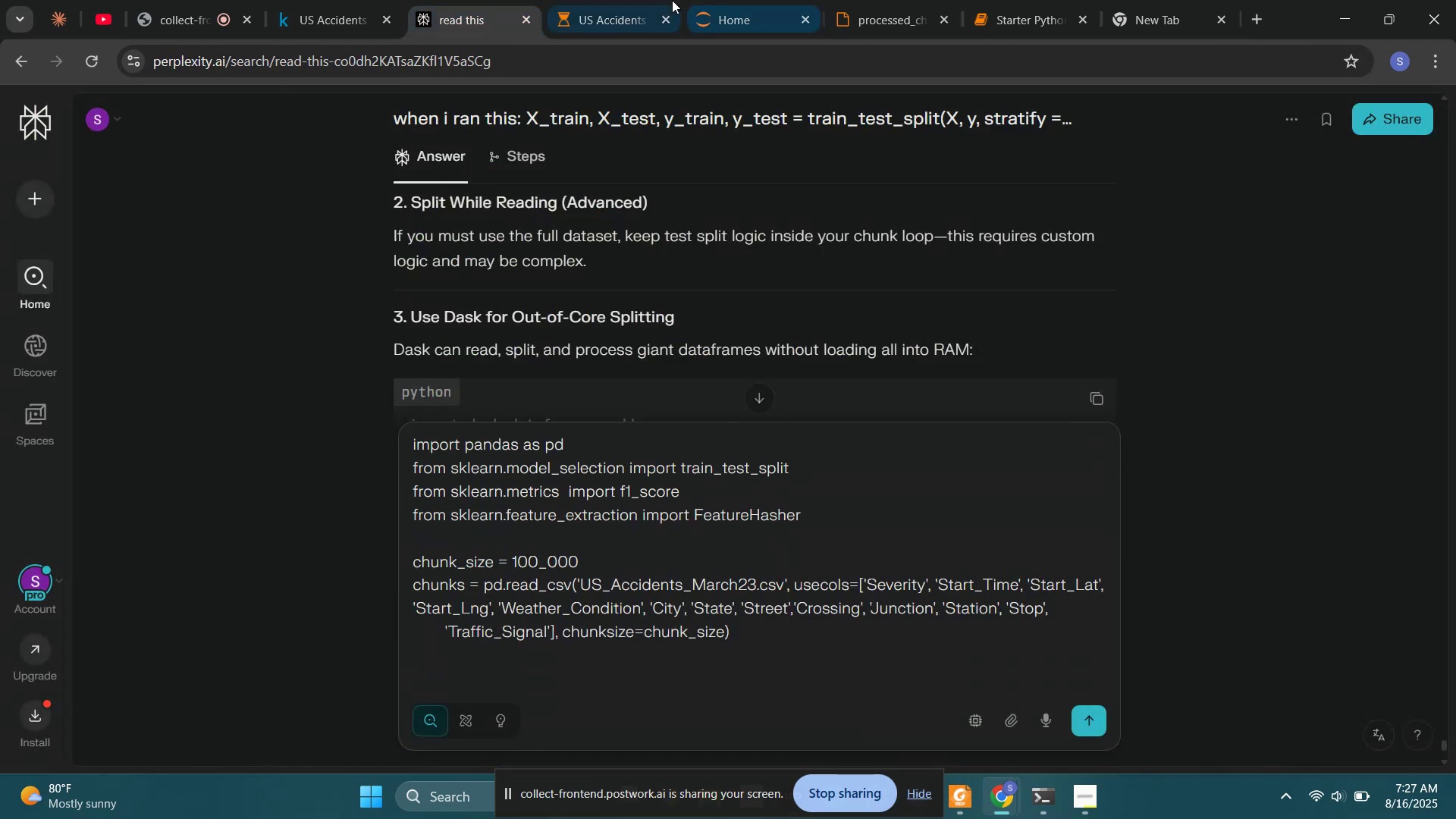 
left_click([559, 0])
 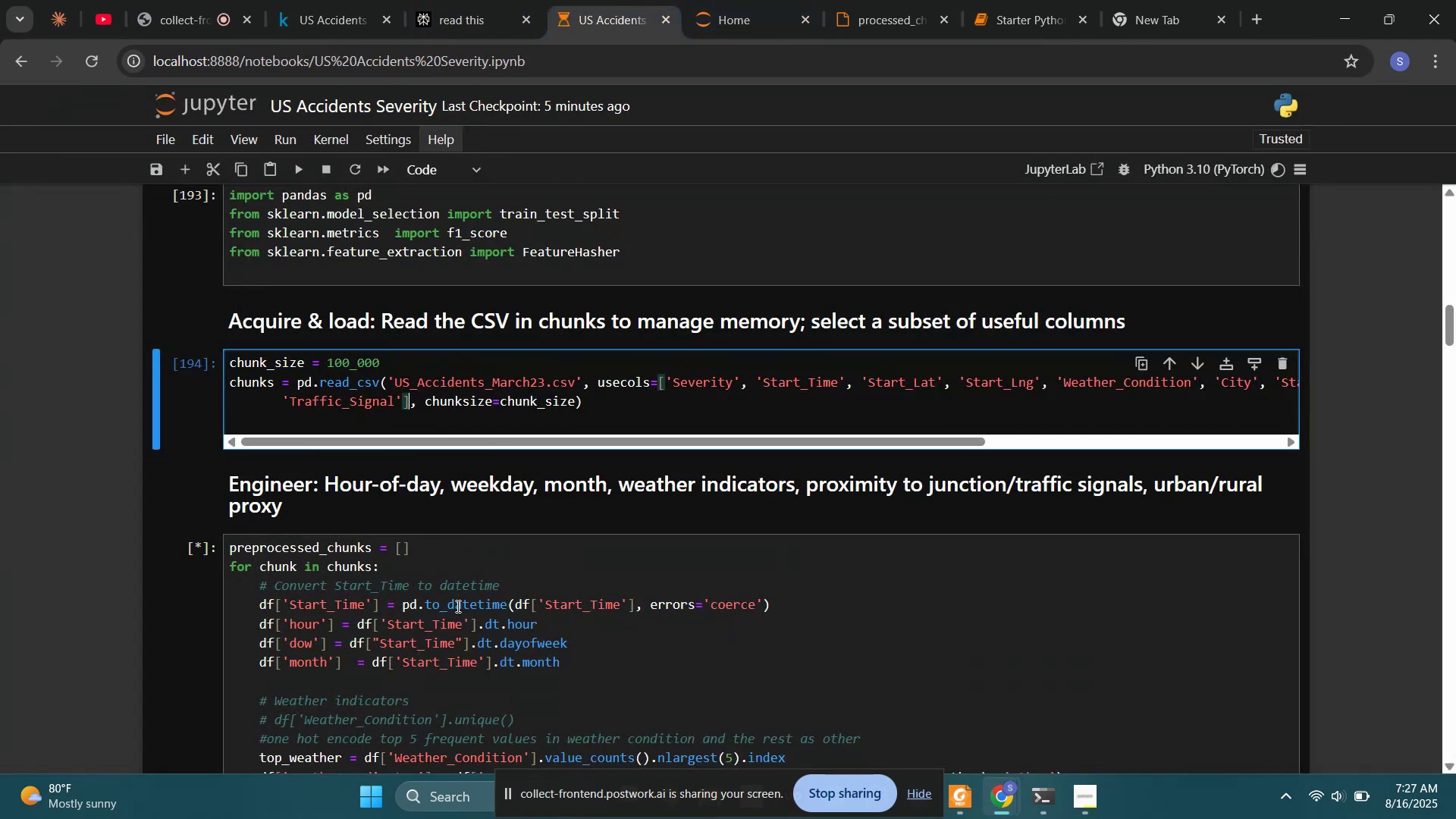 
left_click([457, 658])
 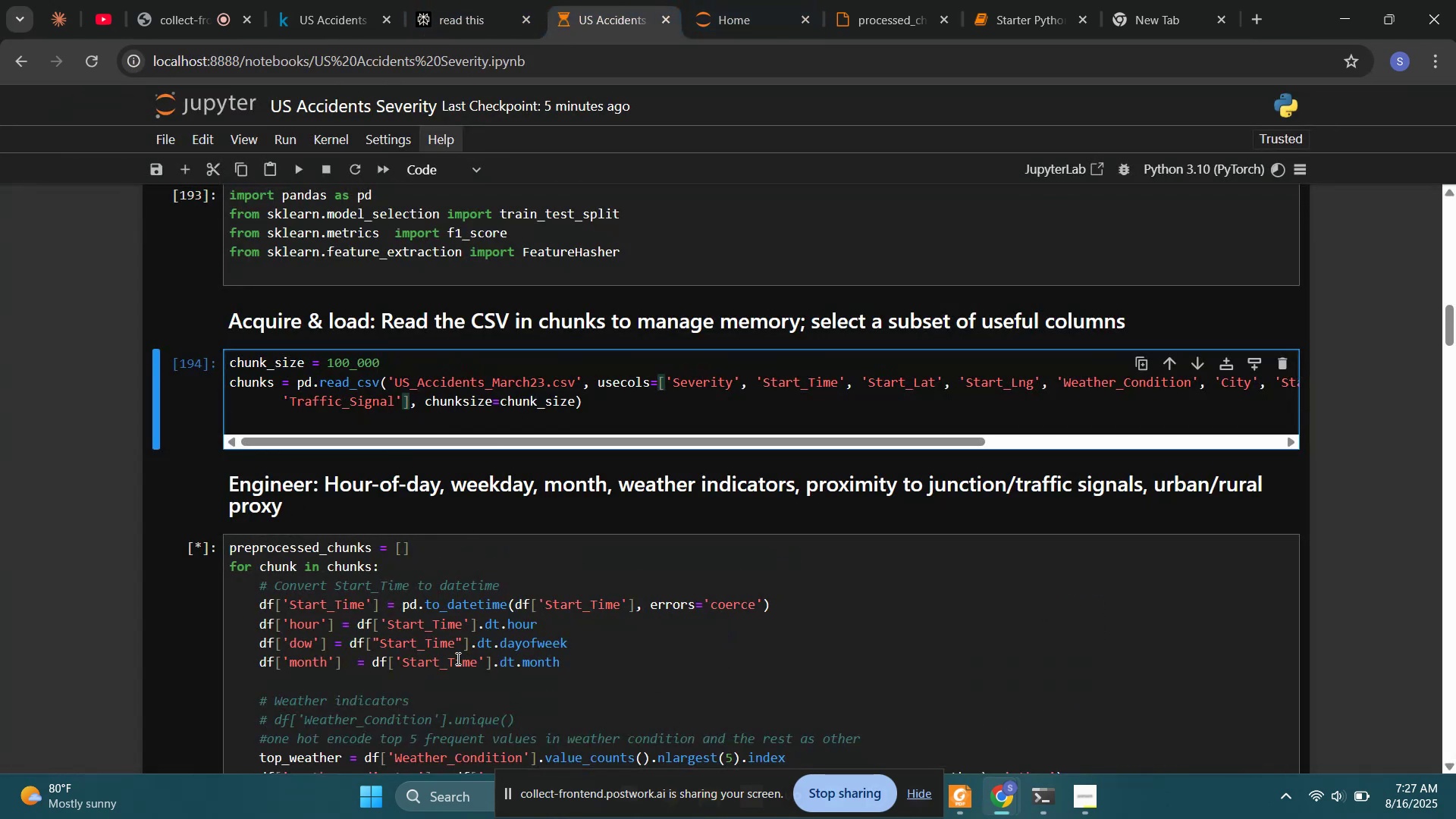 
key(Control+A)
 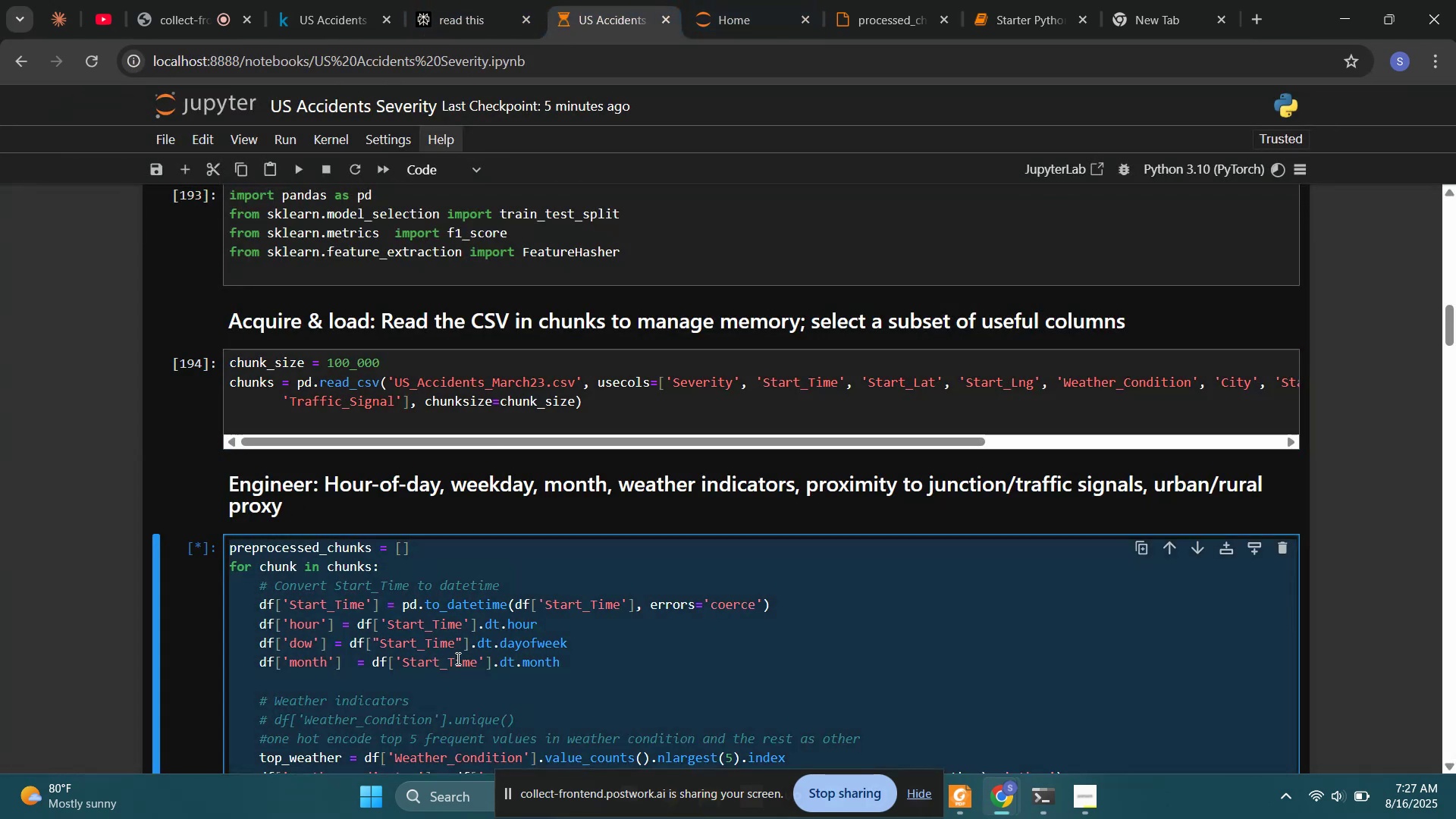 
key(Control+C)
 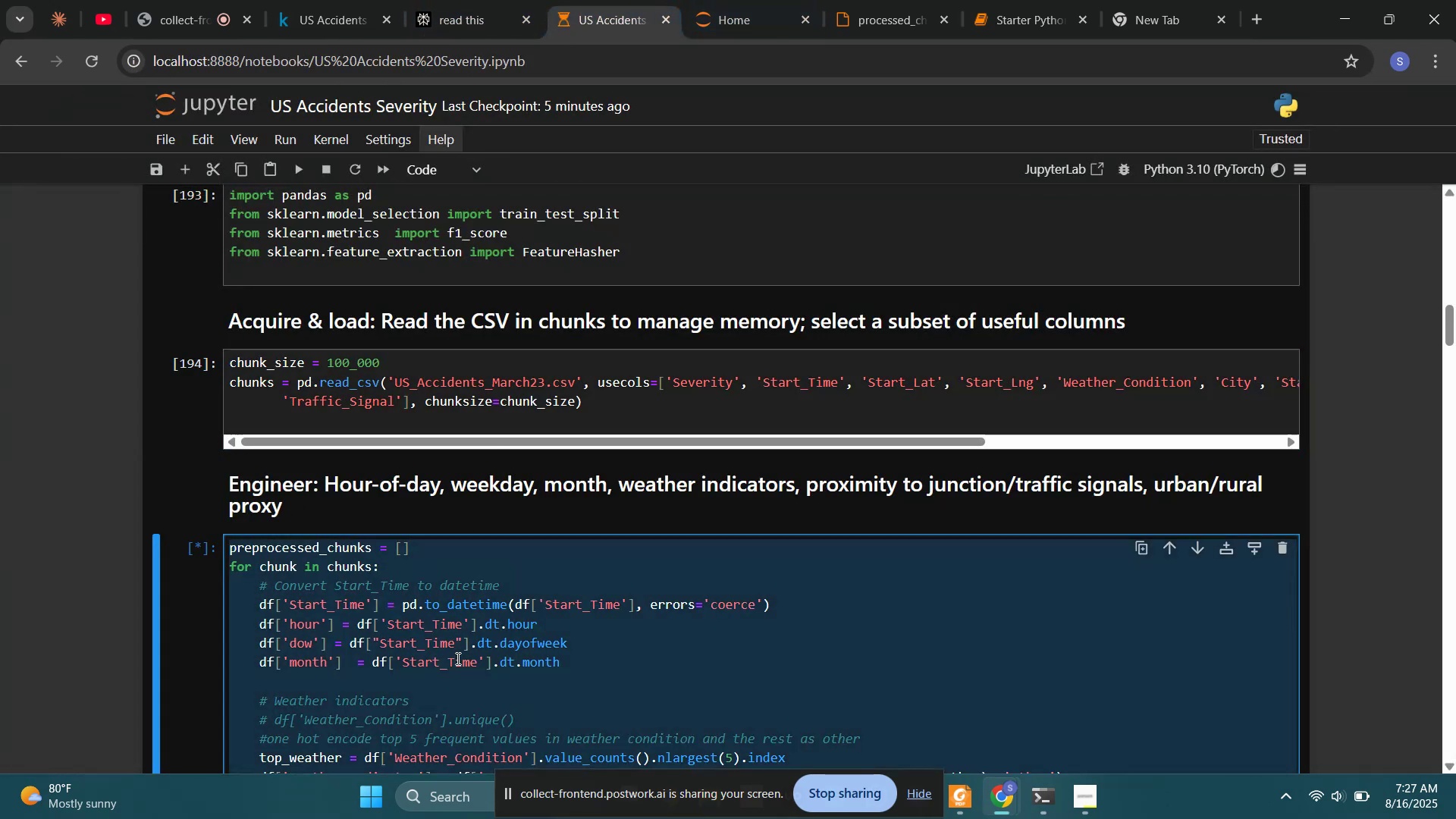 
left_click([457, 658])
 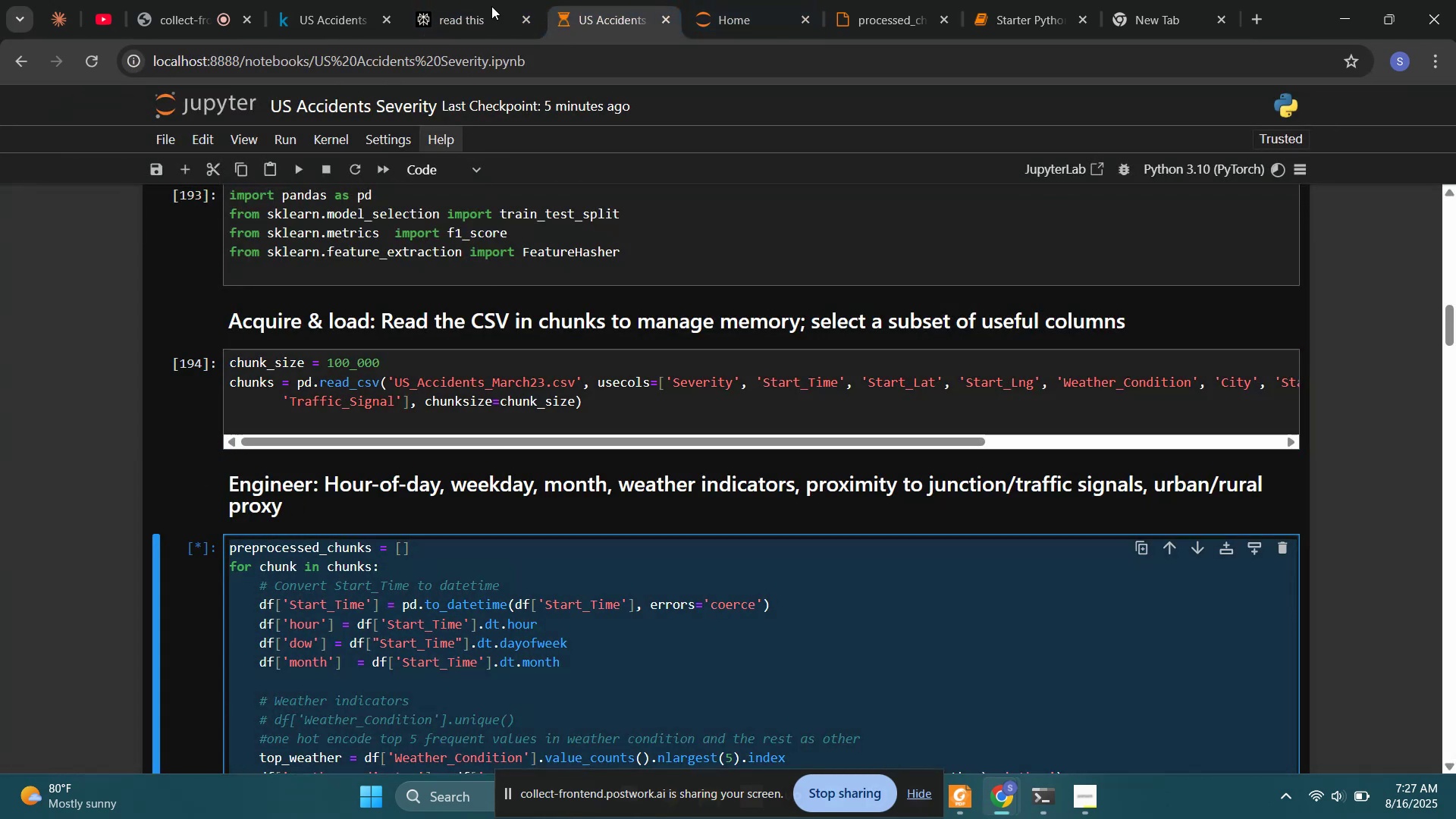 
left_click([484, 0])
 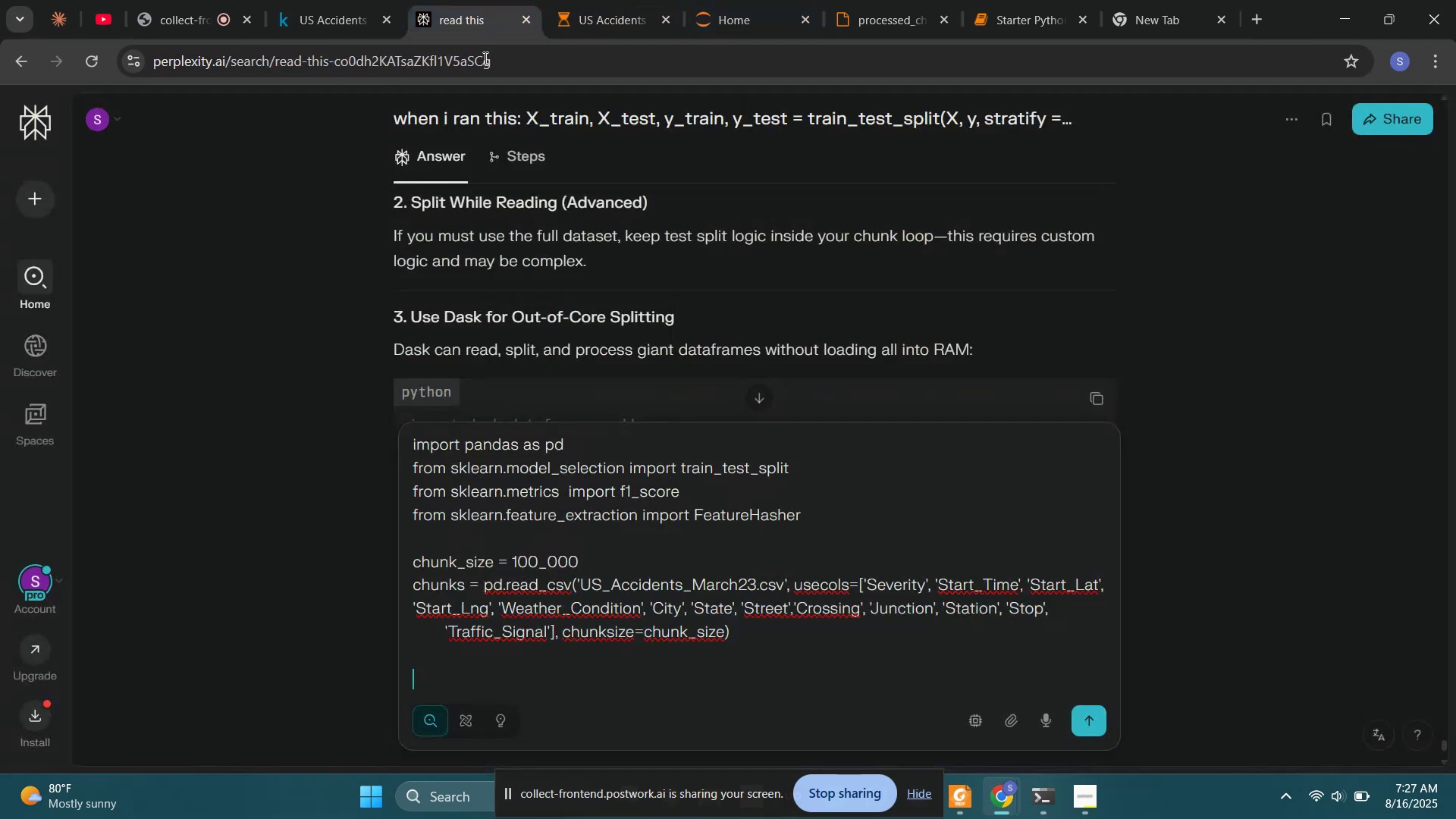 
key(Control+V)
 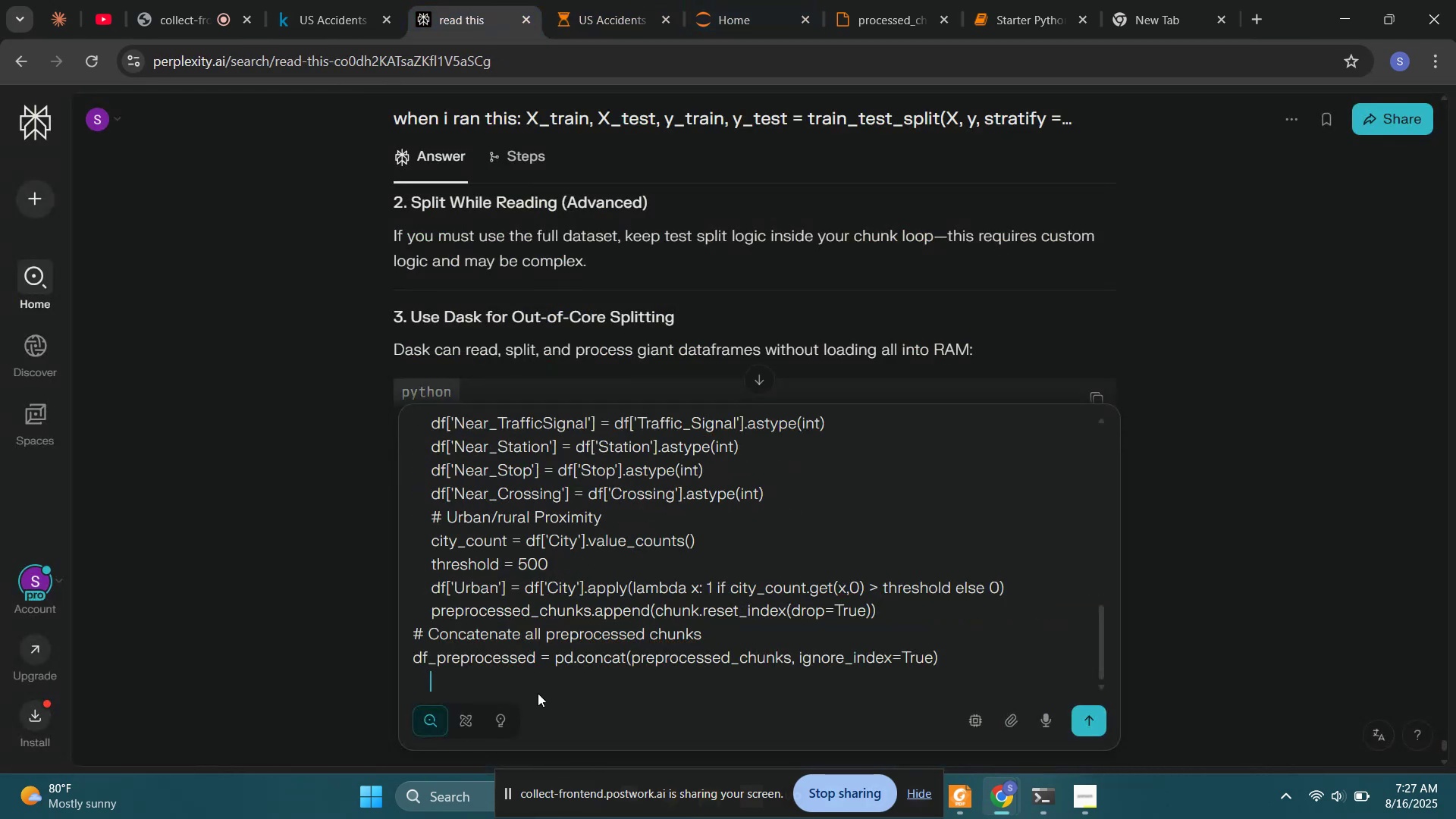 
key(Shift+Enter)
 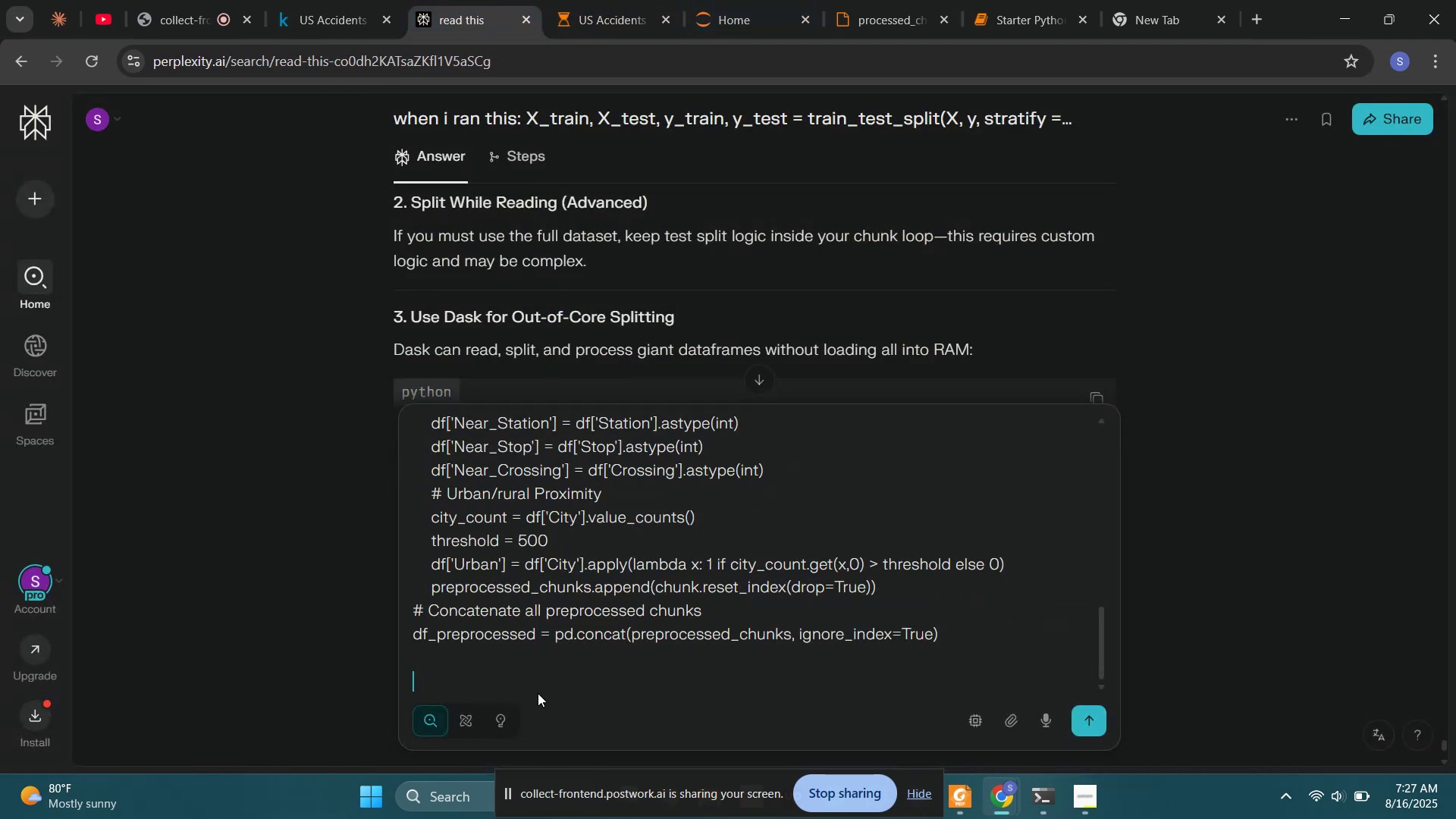 
key(Shift+Enter)
 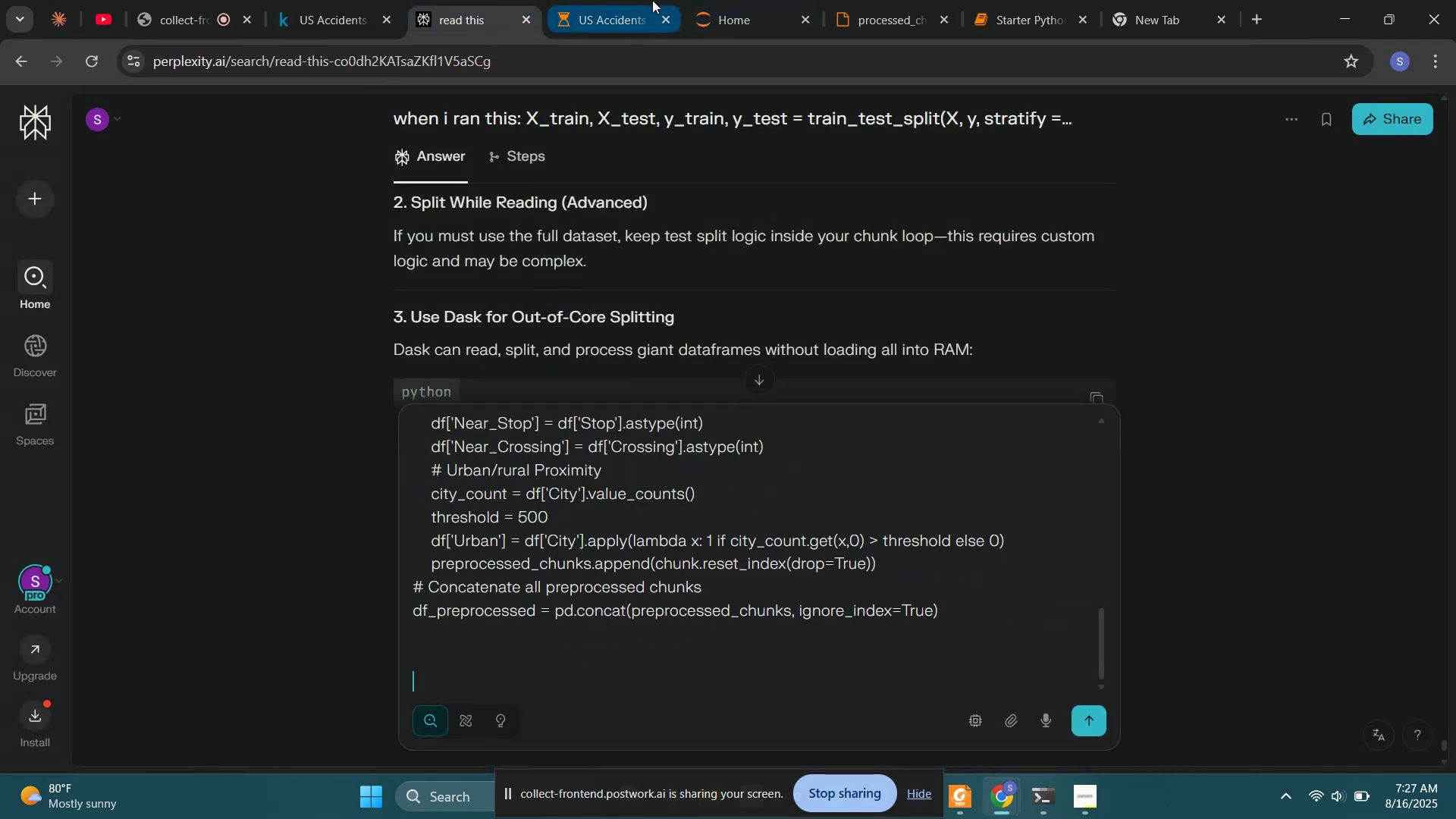 
left_click([649, 0])
 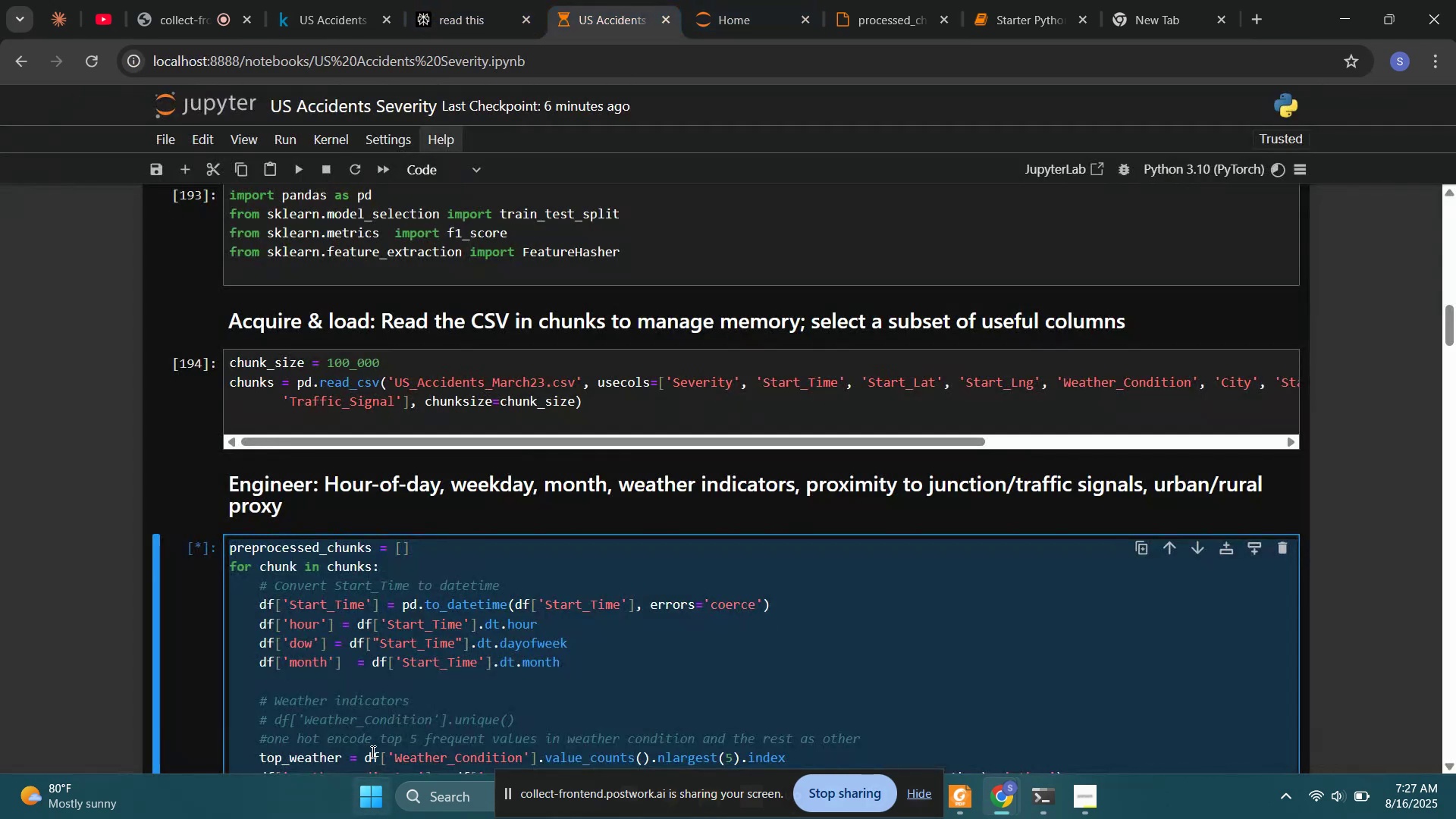 
left_click([379, 698])
 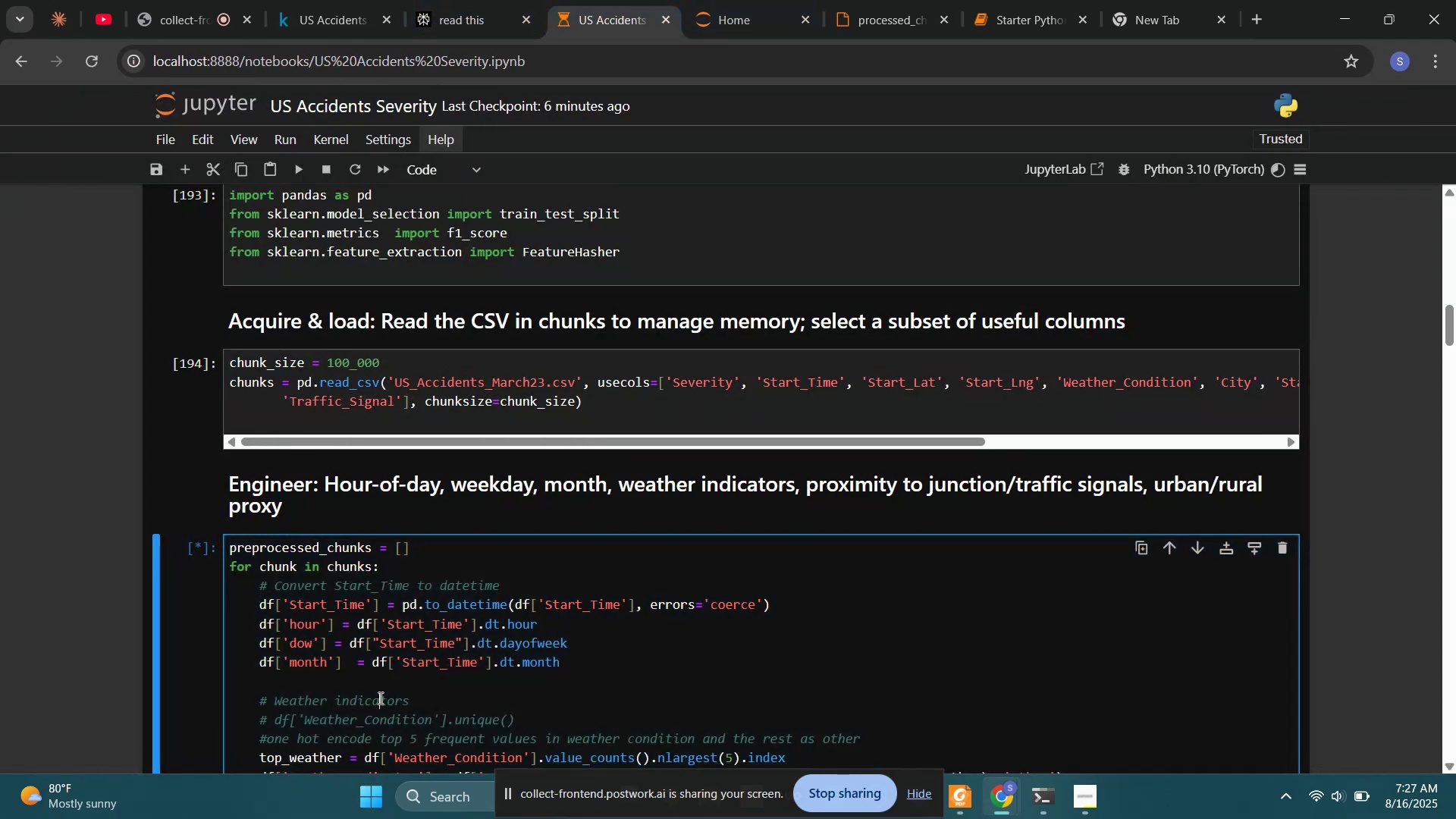 
scroll: coordinate [394, 709], scroll_direction: down, amount: 10.0
 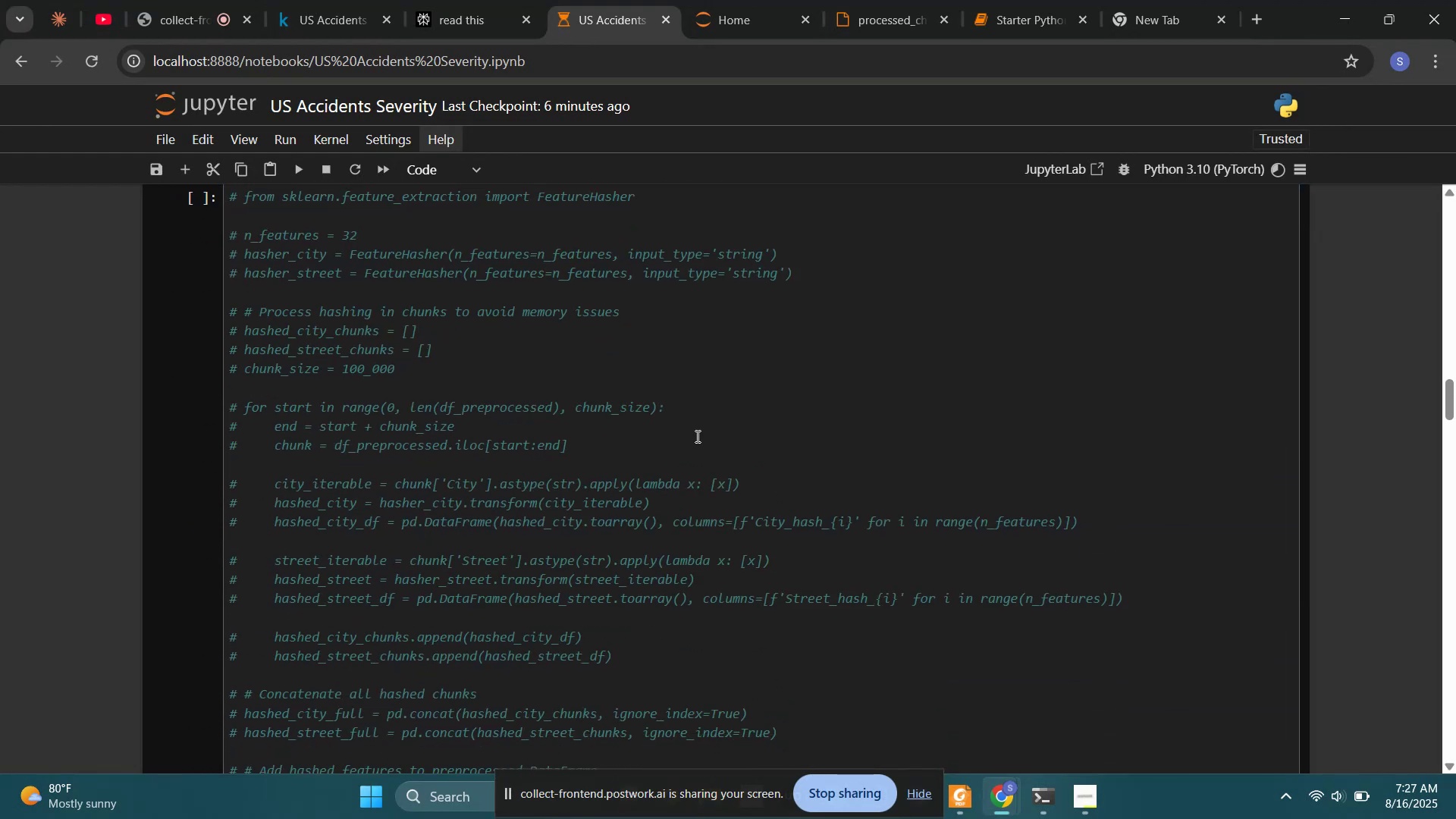 
scroll: coordinate [824, 473], scroll_direction: up, amount: 2.0
 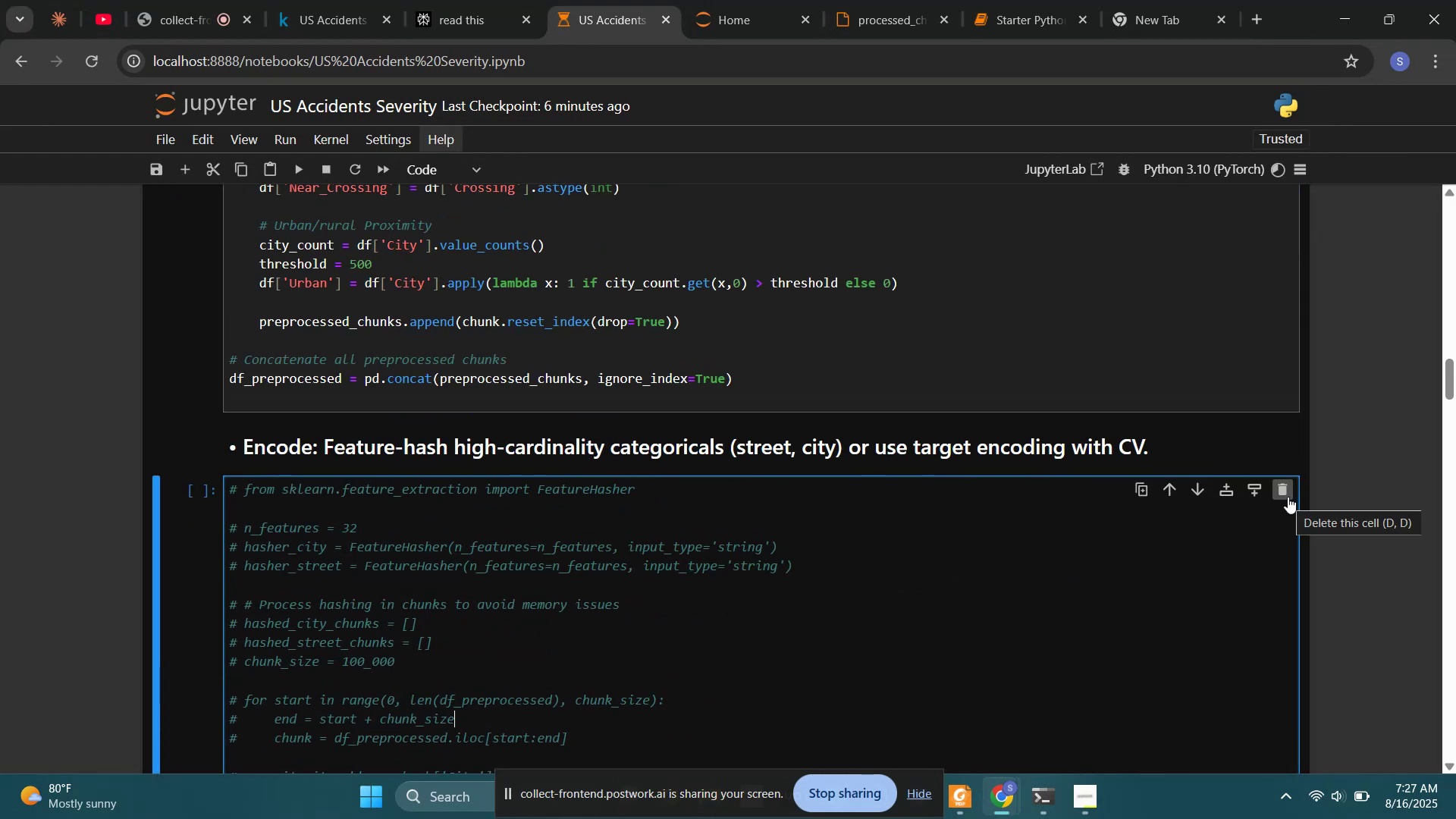 
left_click([1288, 497])
 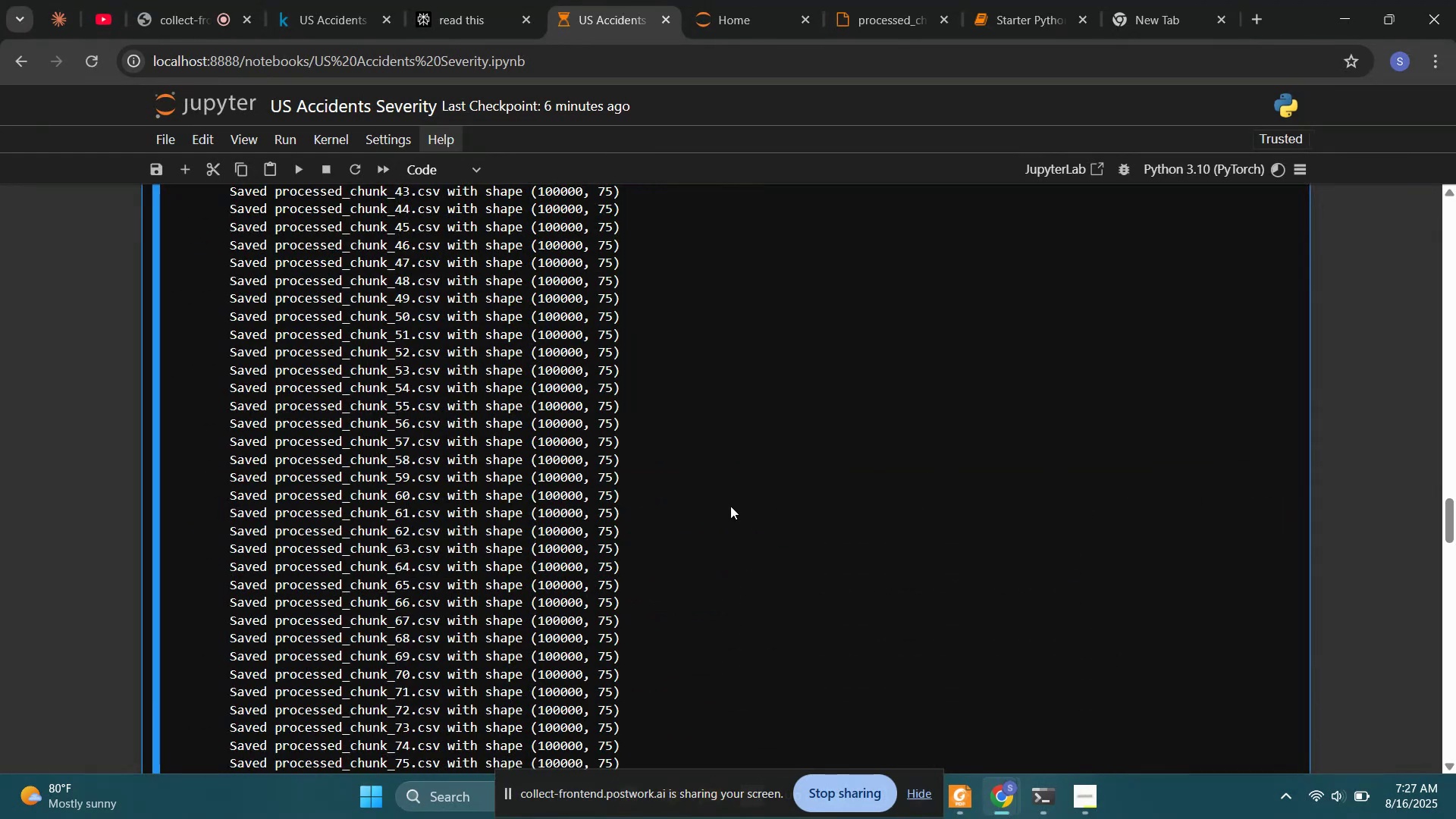 
scroll: coordinate [764, 515], scroll_direction: up, amount: 16.0
 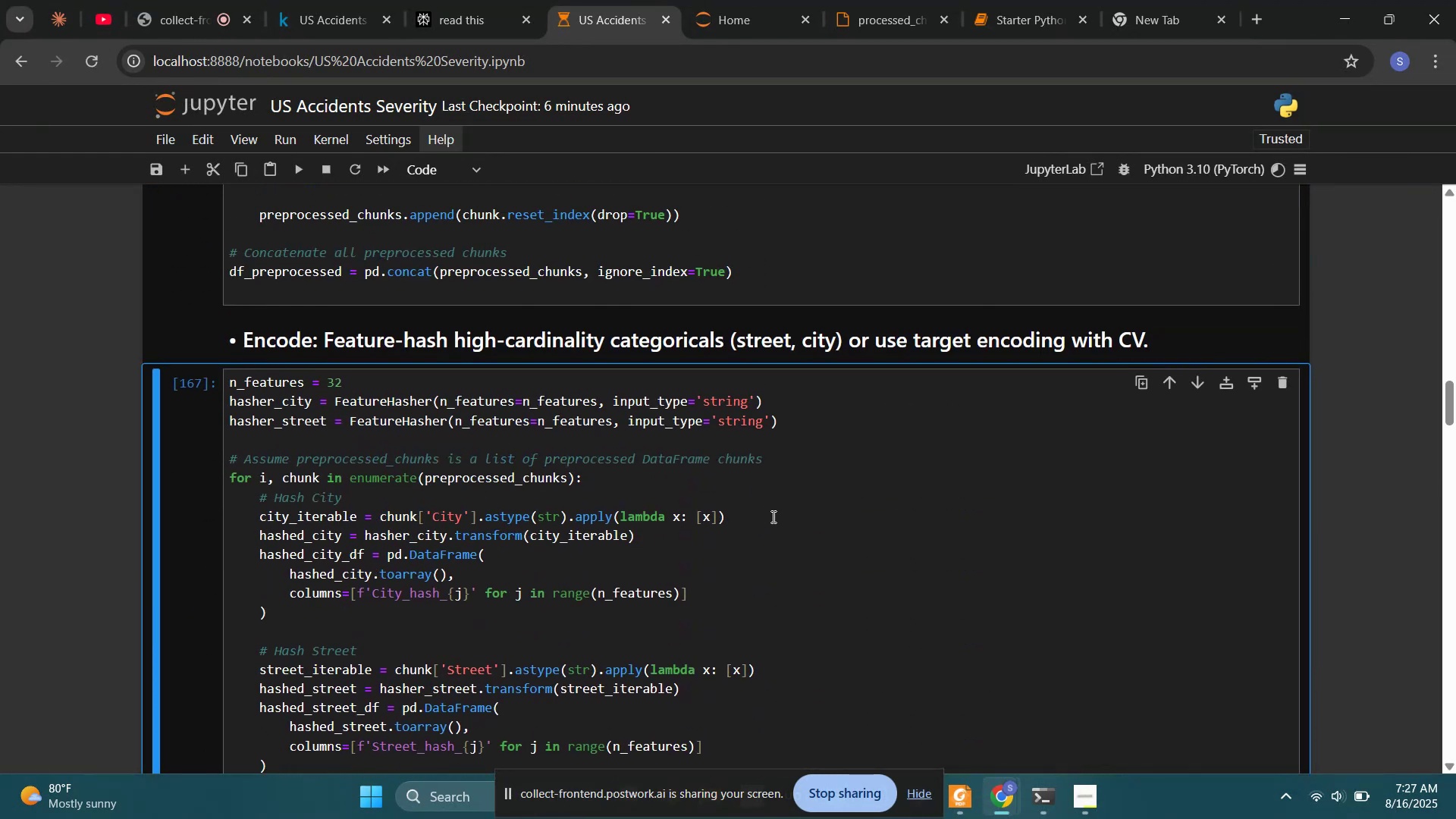 
left_click([771, 516])
 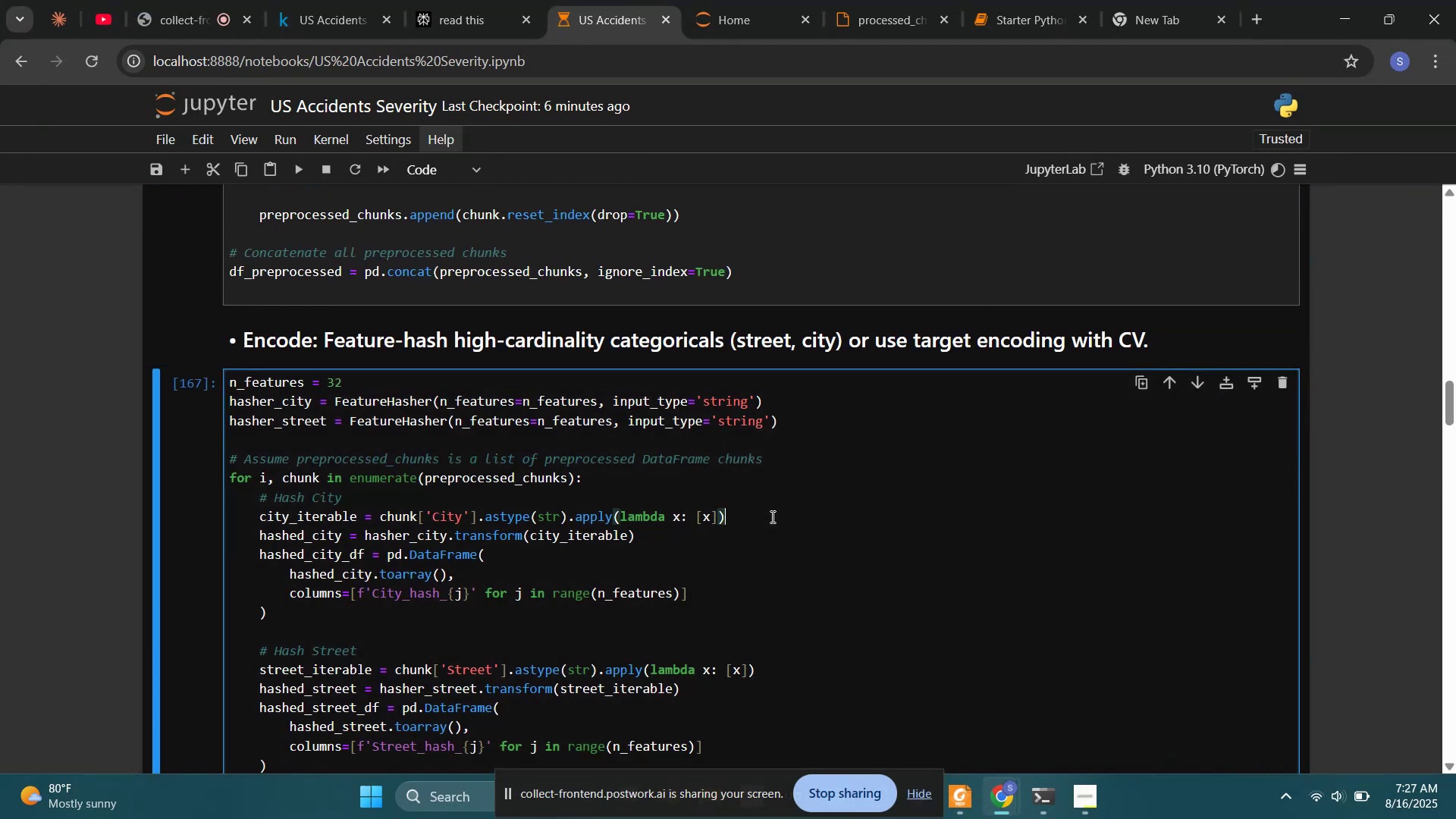 
key(Control+A)
 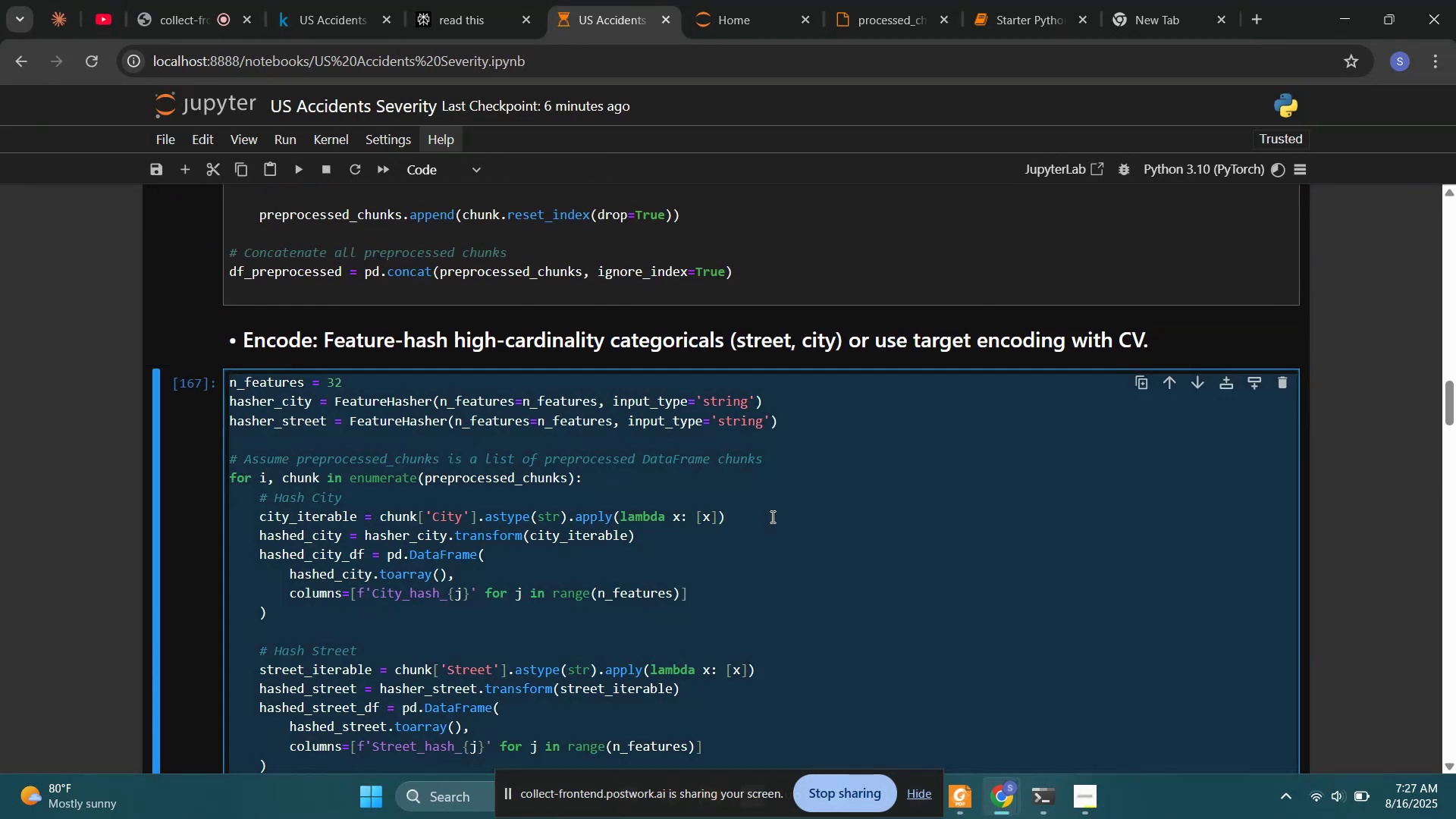 
key(Control+C)
 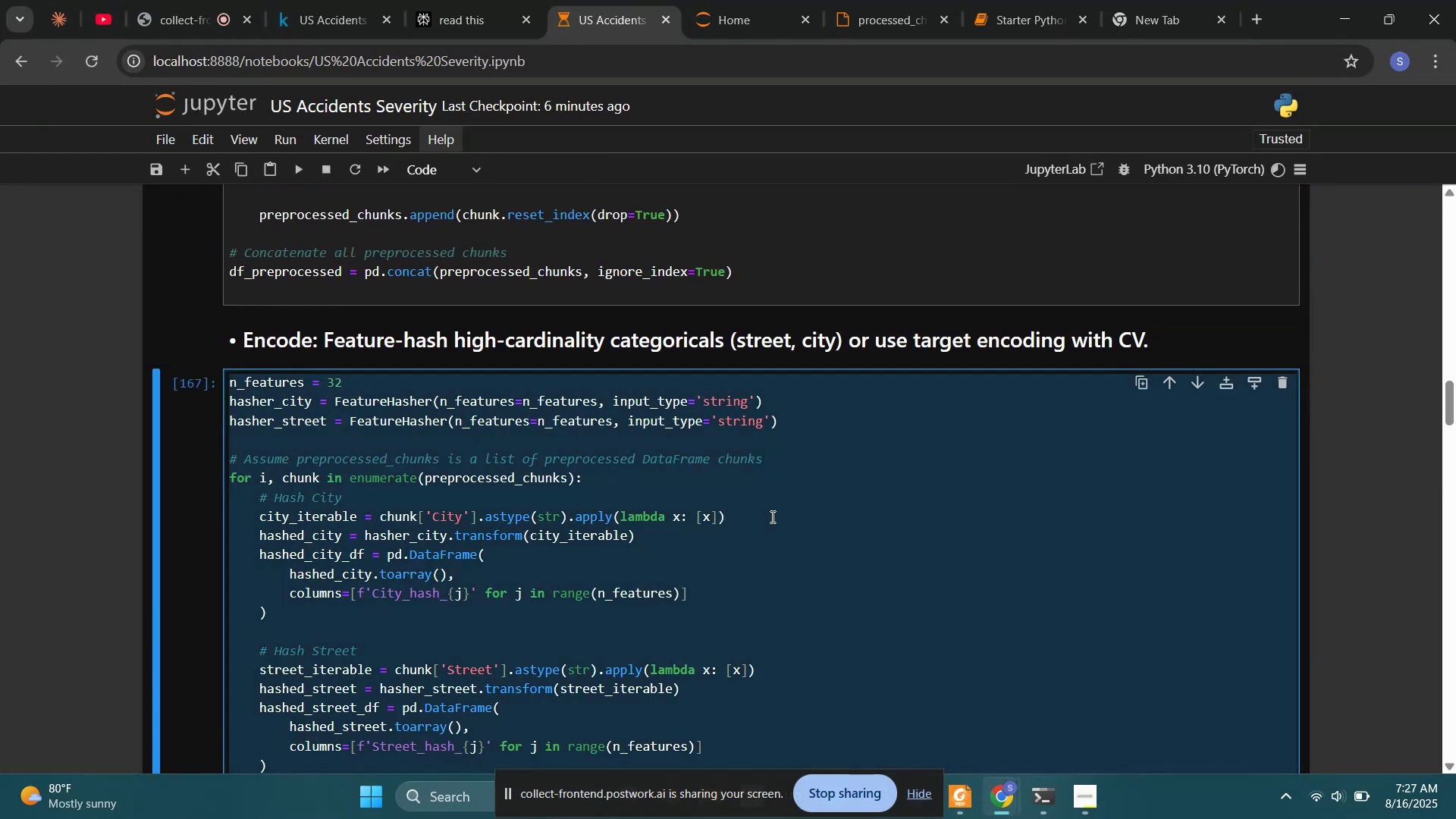 
left_click([771, 516])
 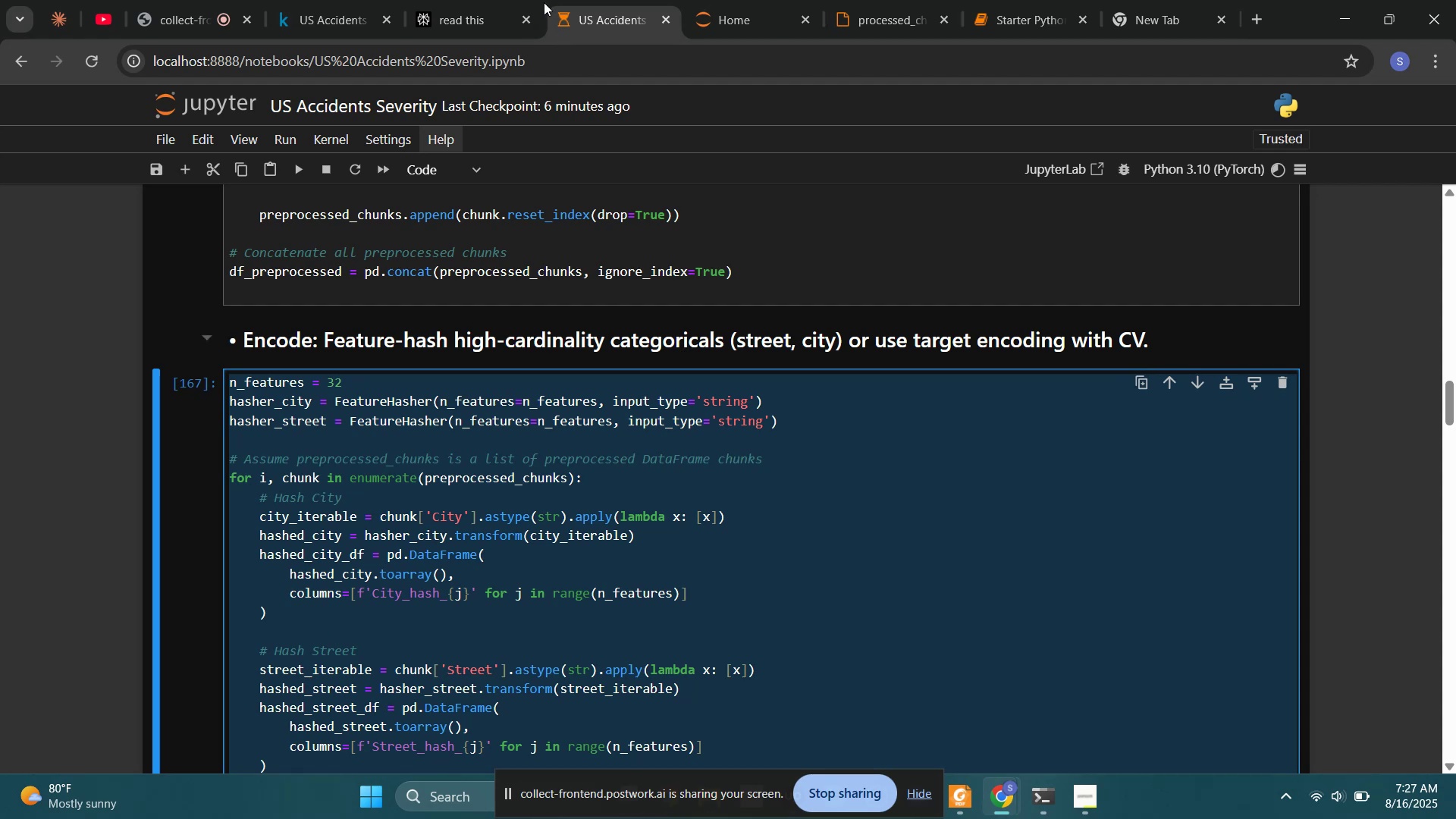 
left_click([482, 0])
 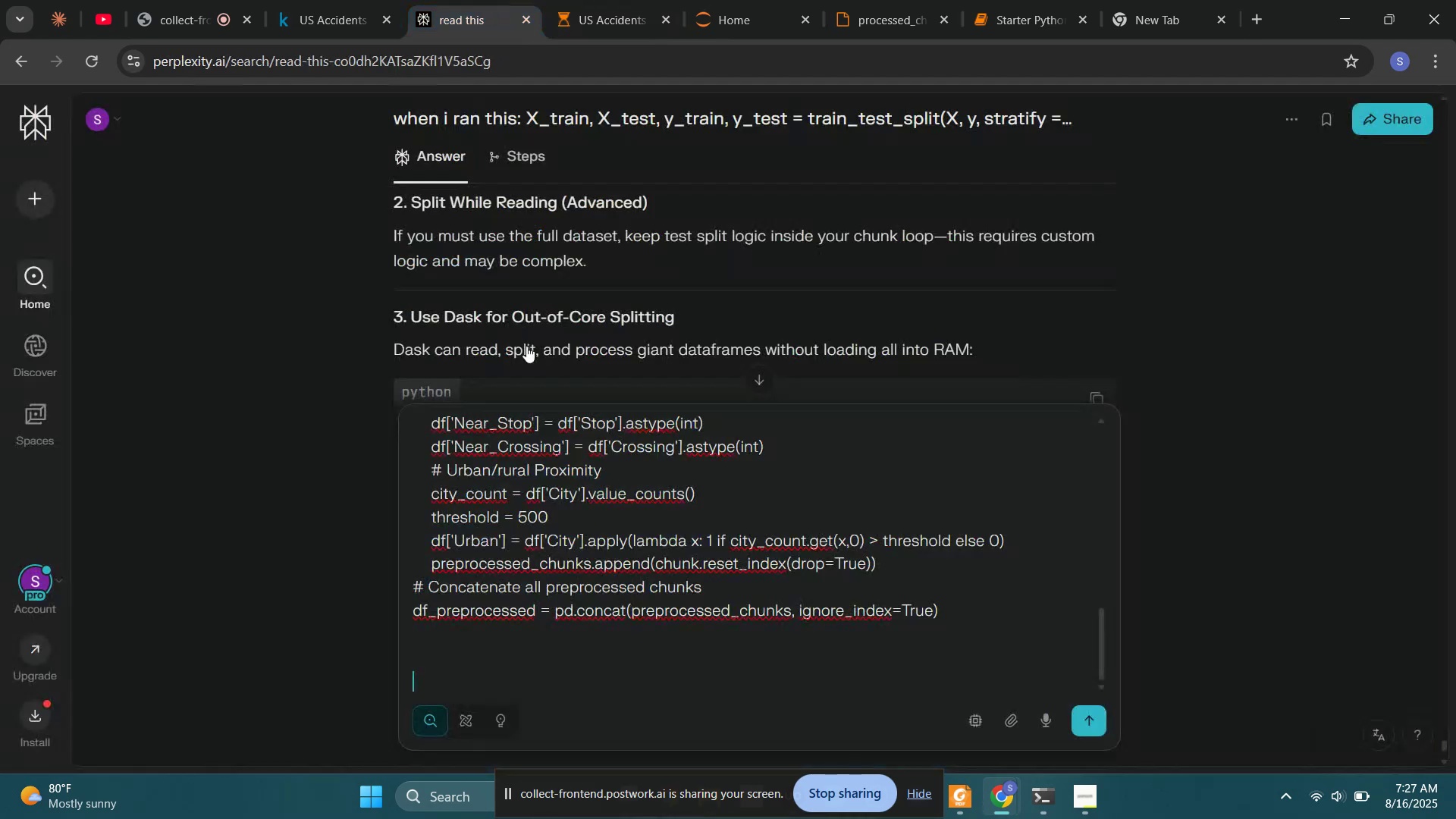 
key(Control+V)
 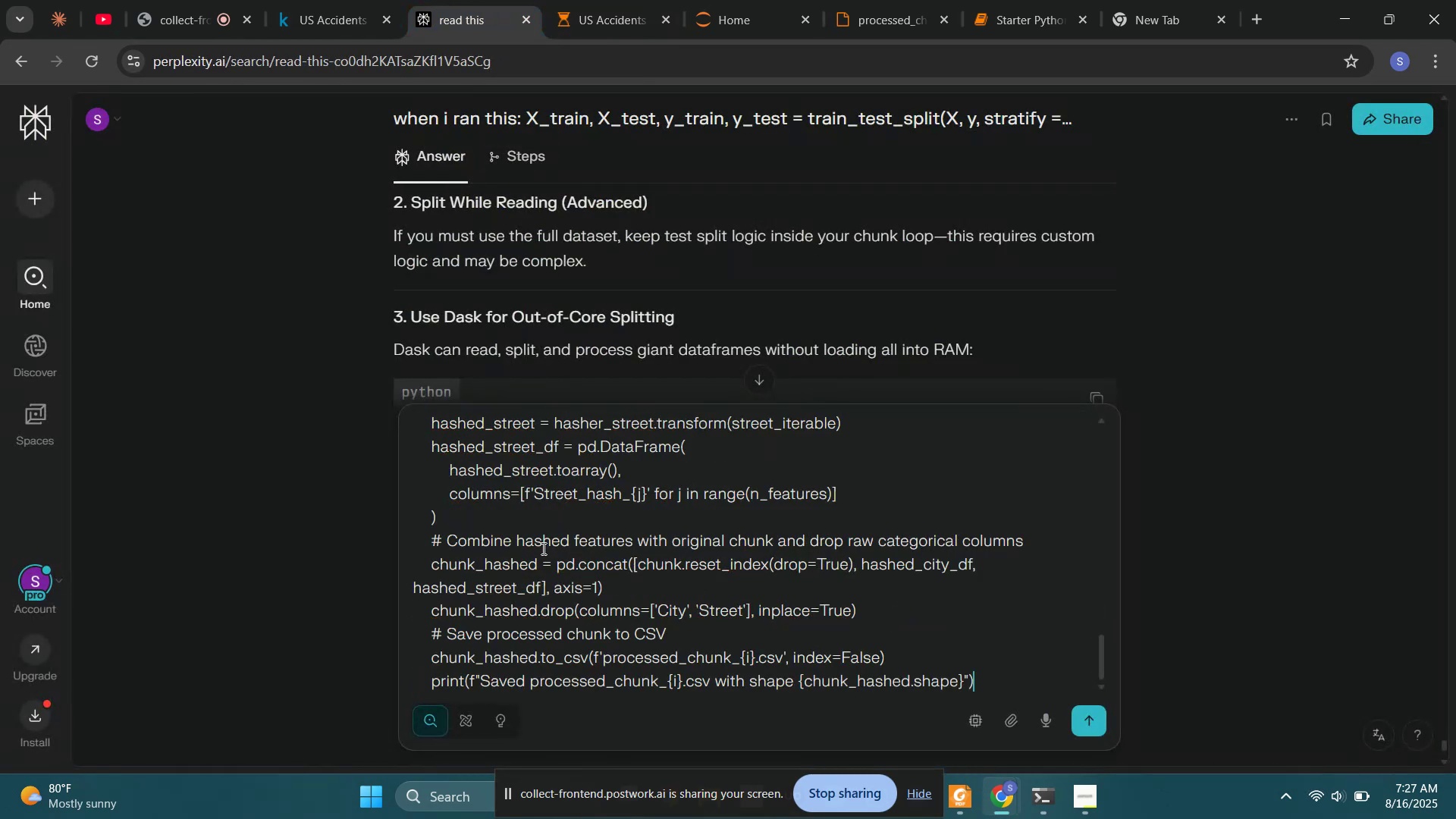 
key(Shift+Enter)
 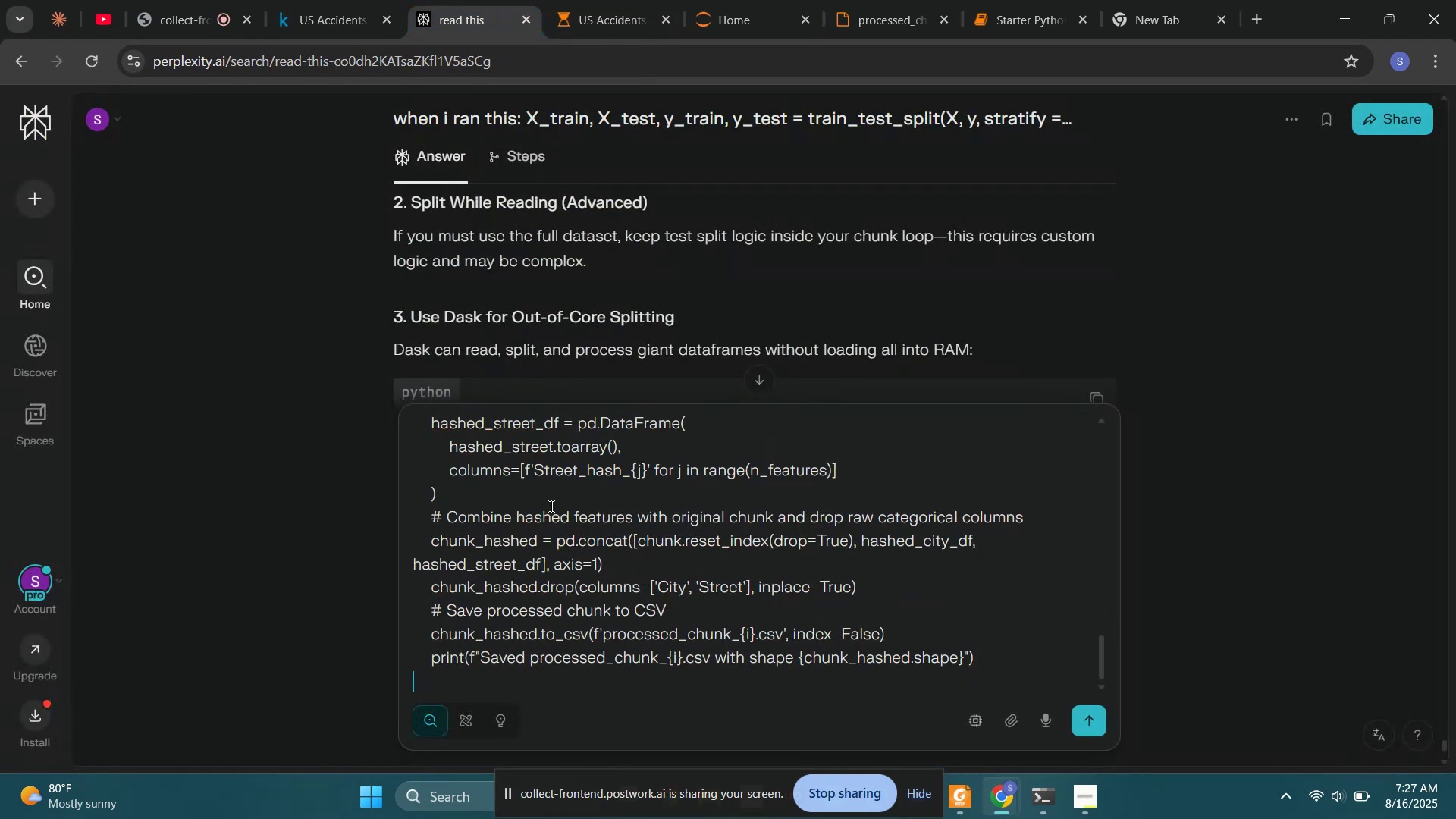 
key(Shift+Enter)
 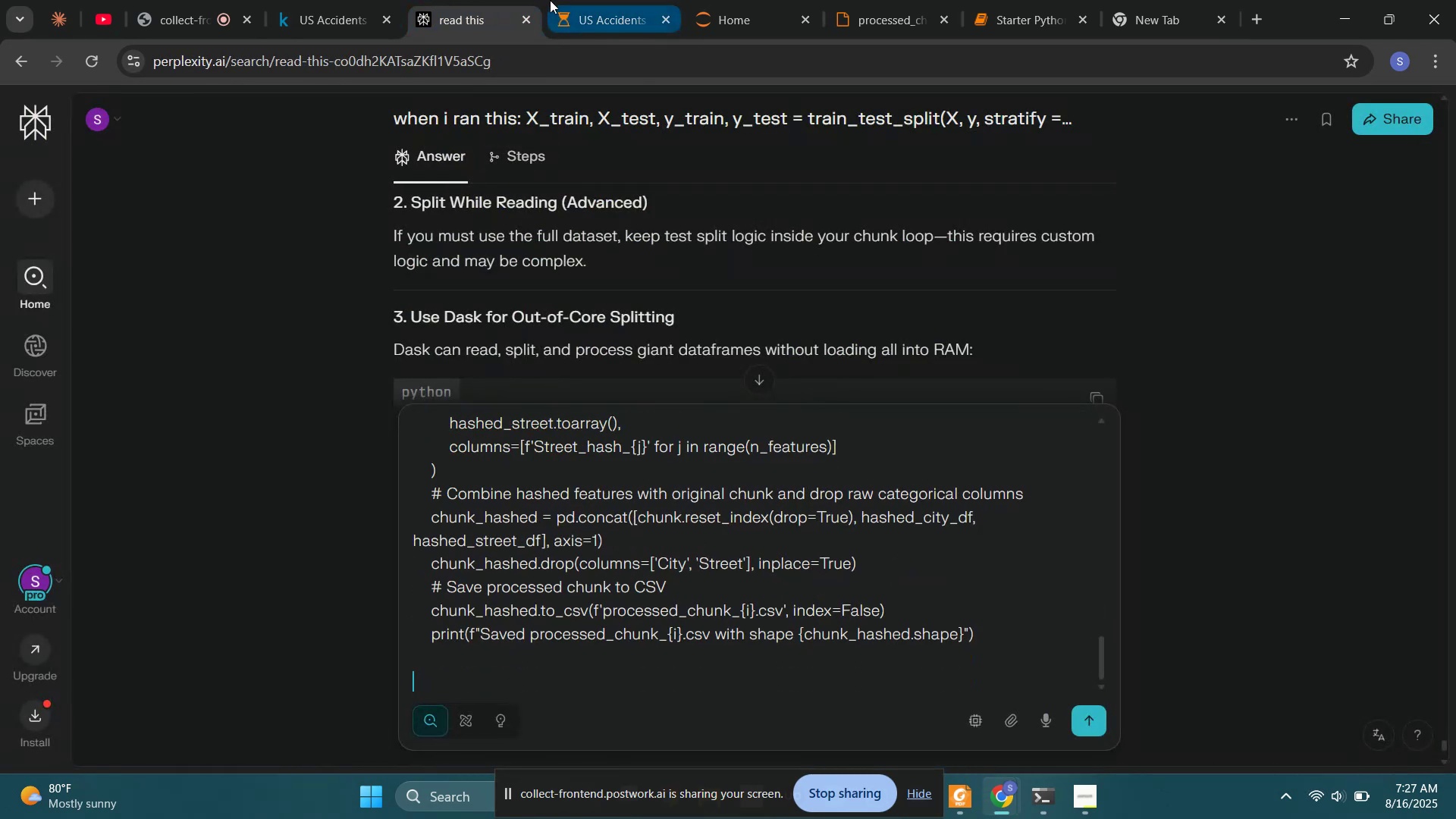 
left_click([550, 0])
 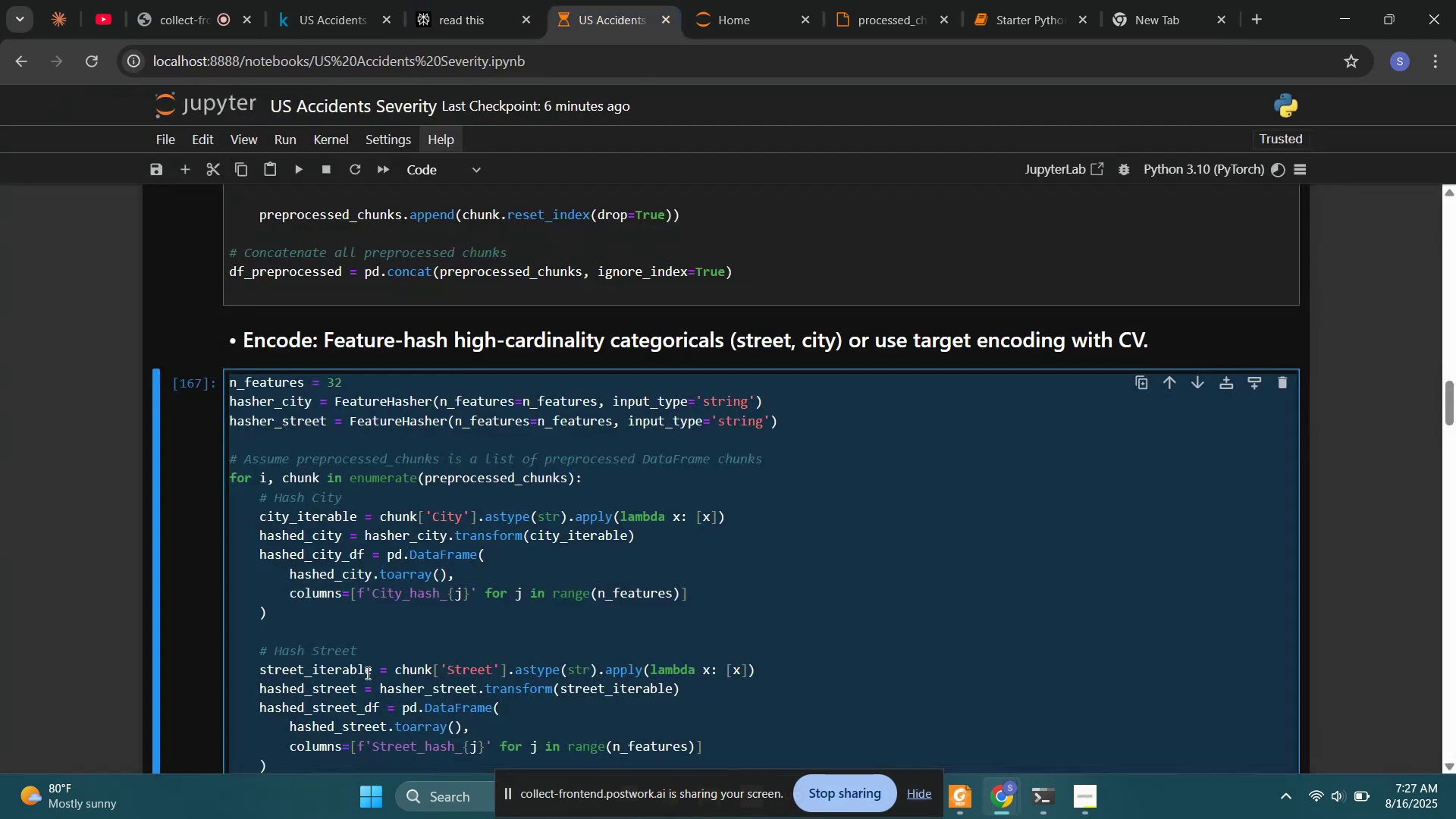 
scroll: coordinate [366, 664], scroll_direction: down, amount: 3.0
 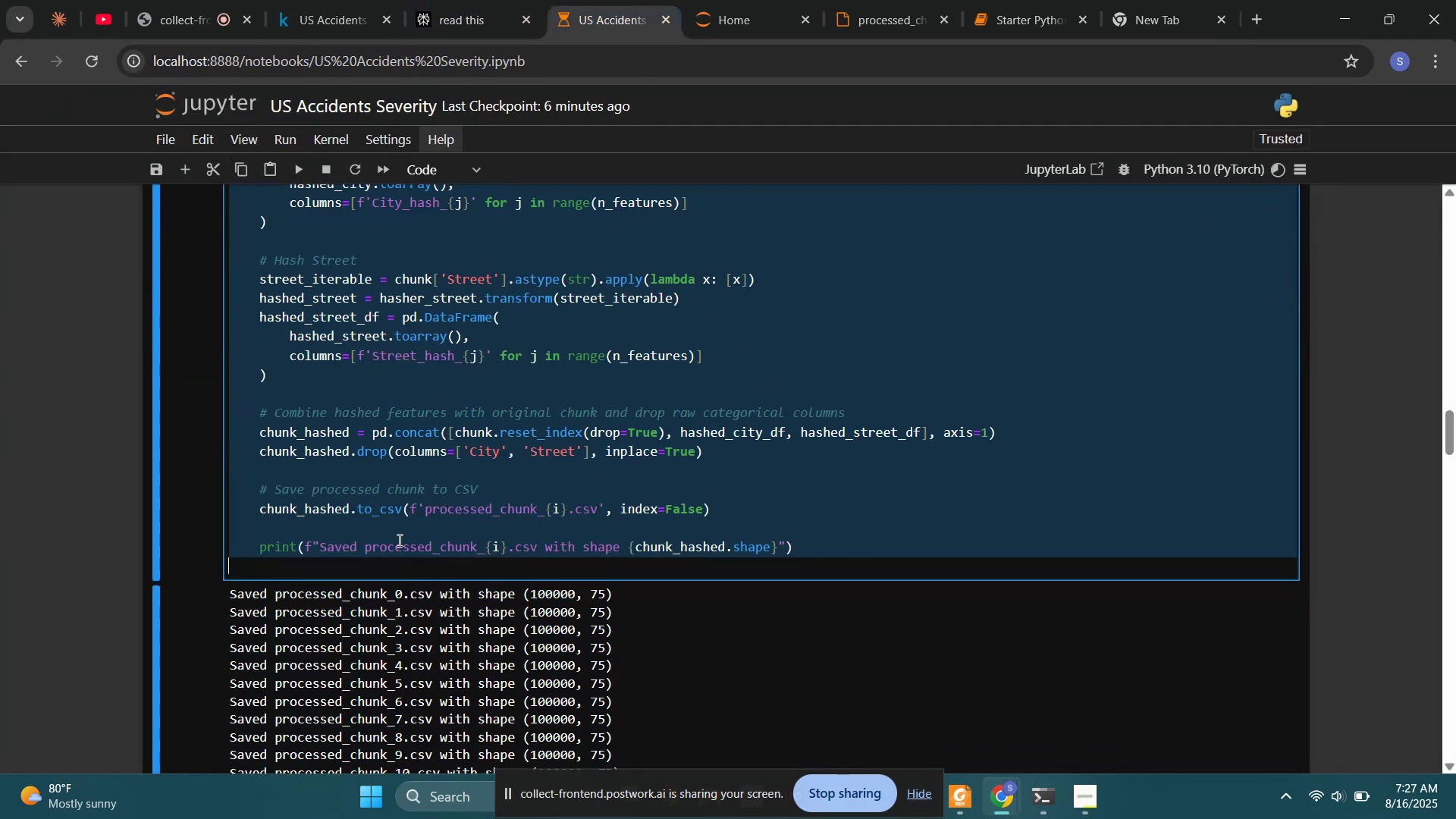 
left_click([398, 509])
 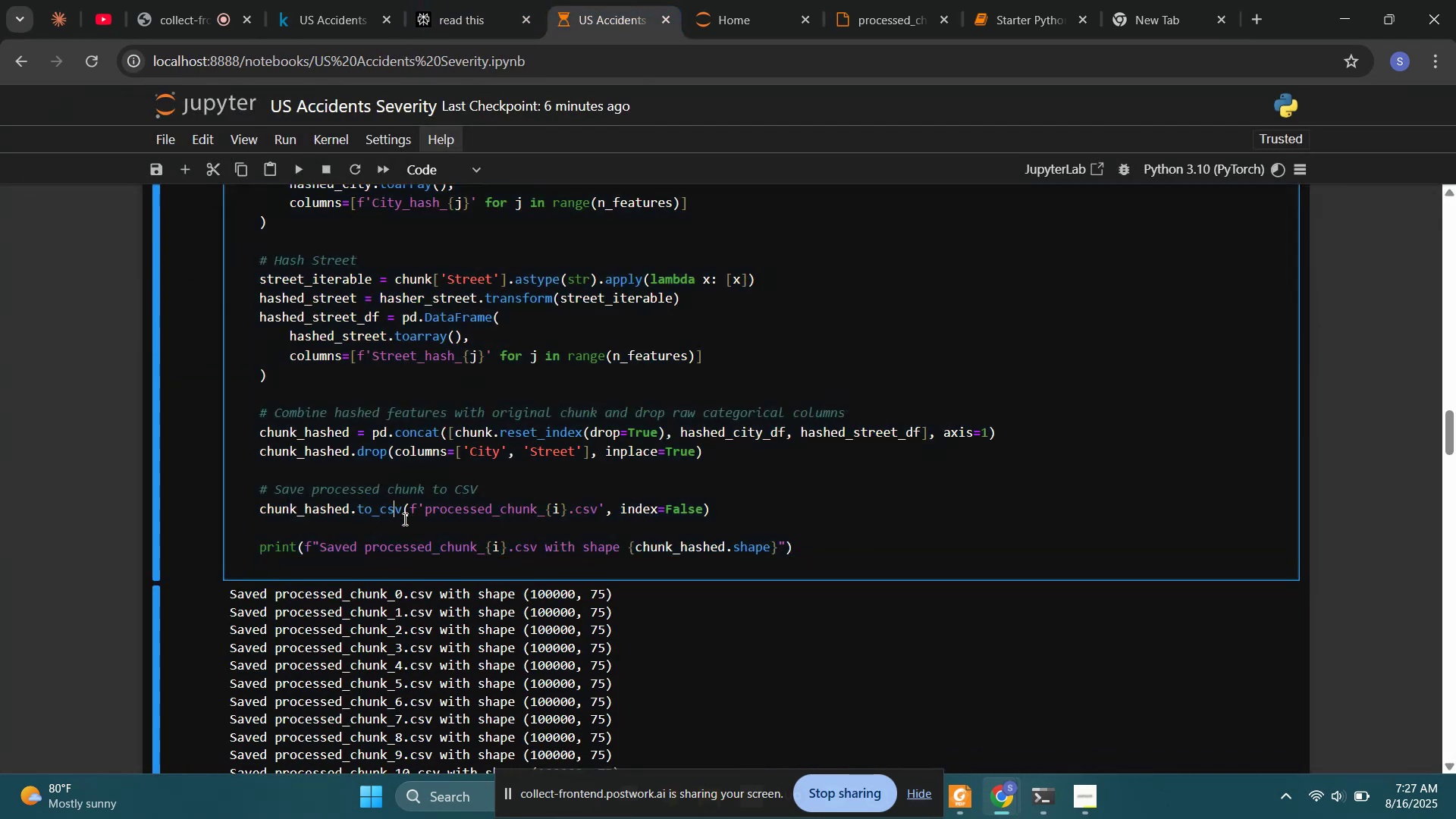 
scroll: coordinate [406, 526], scroll_direction: down, amount: 19.0
 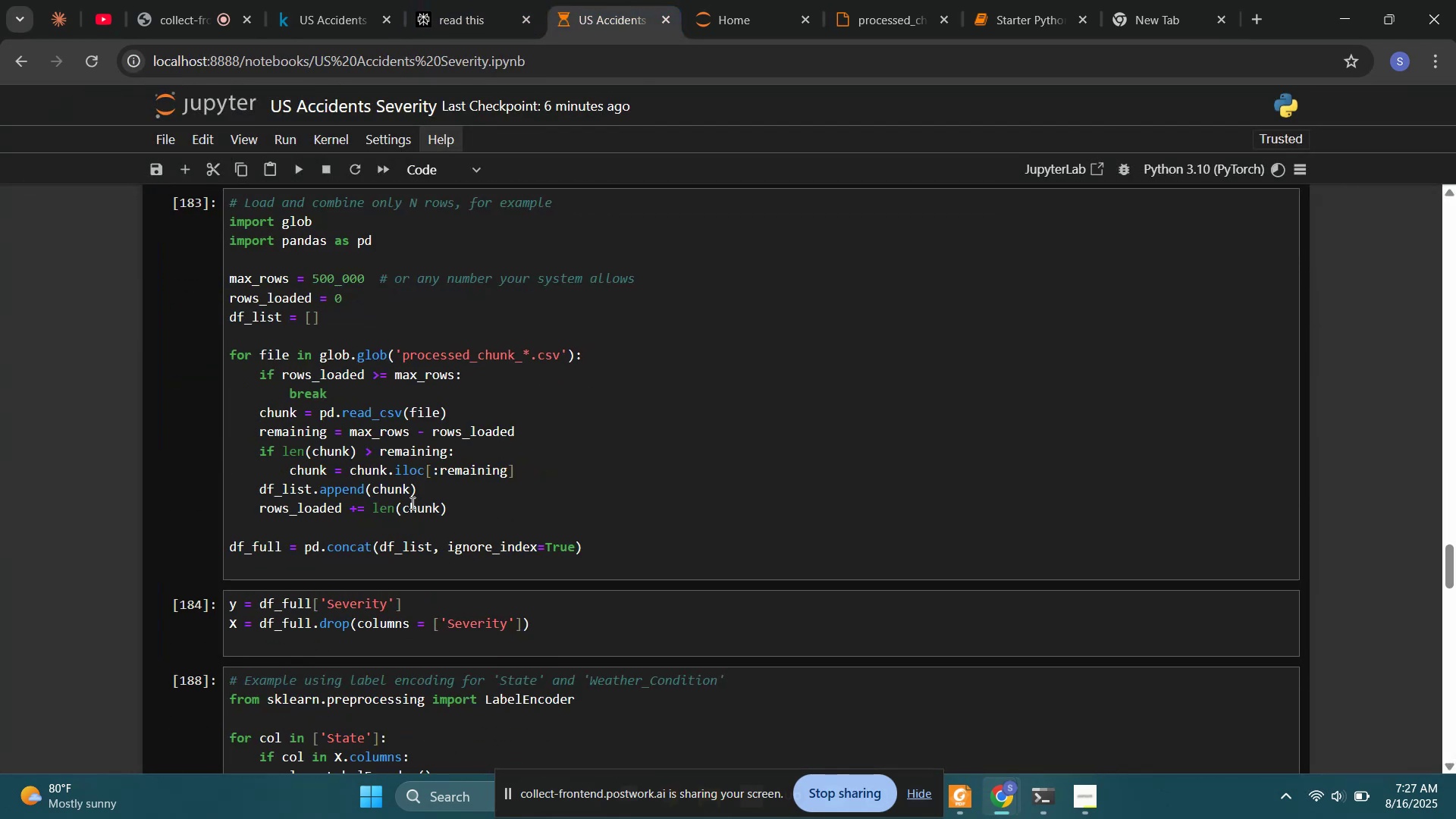 
left_click([412, 443])
 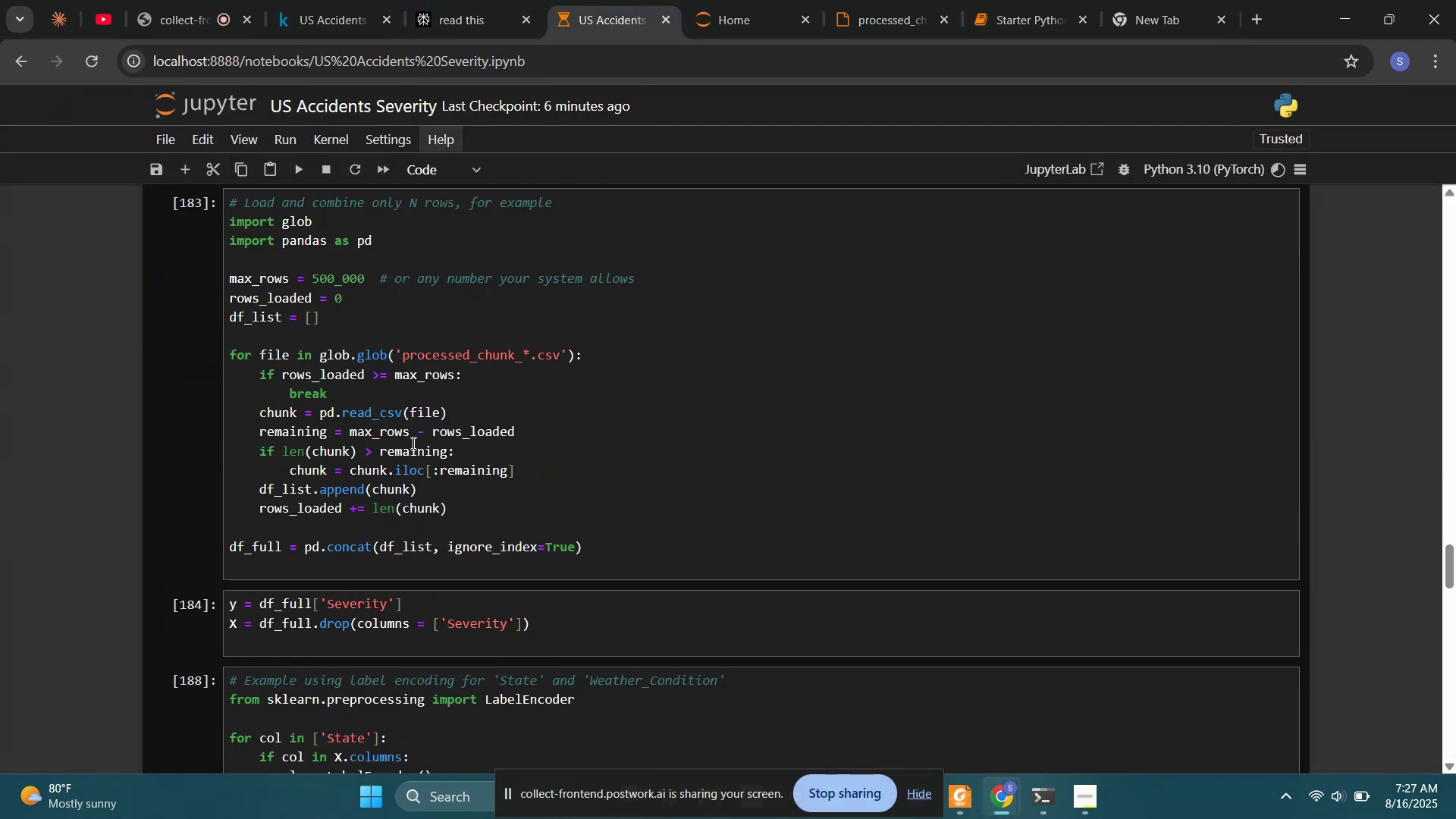 
key(Control+A)
 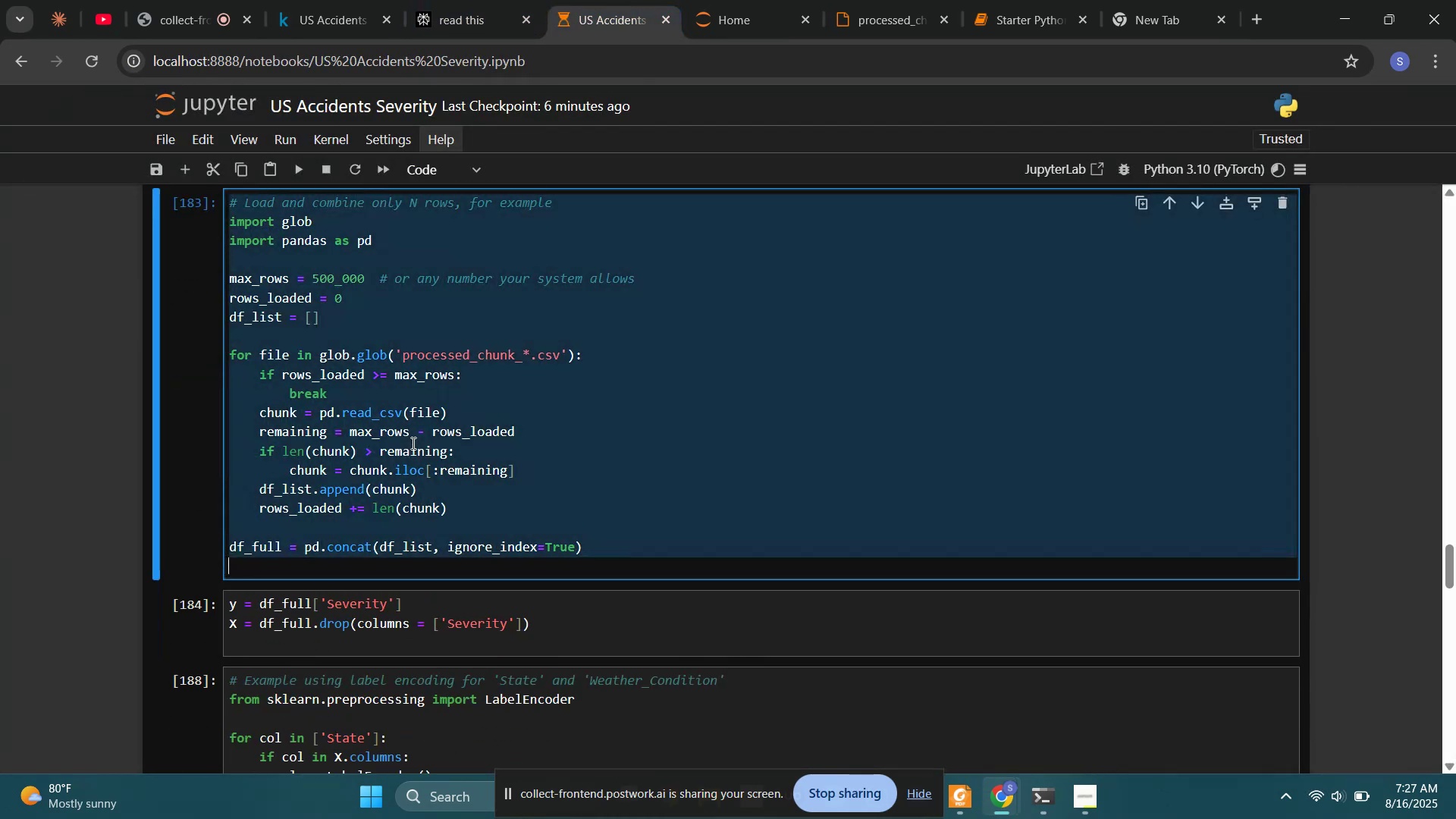 
key(Control+C)
 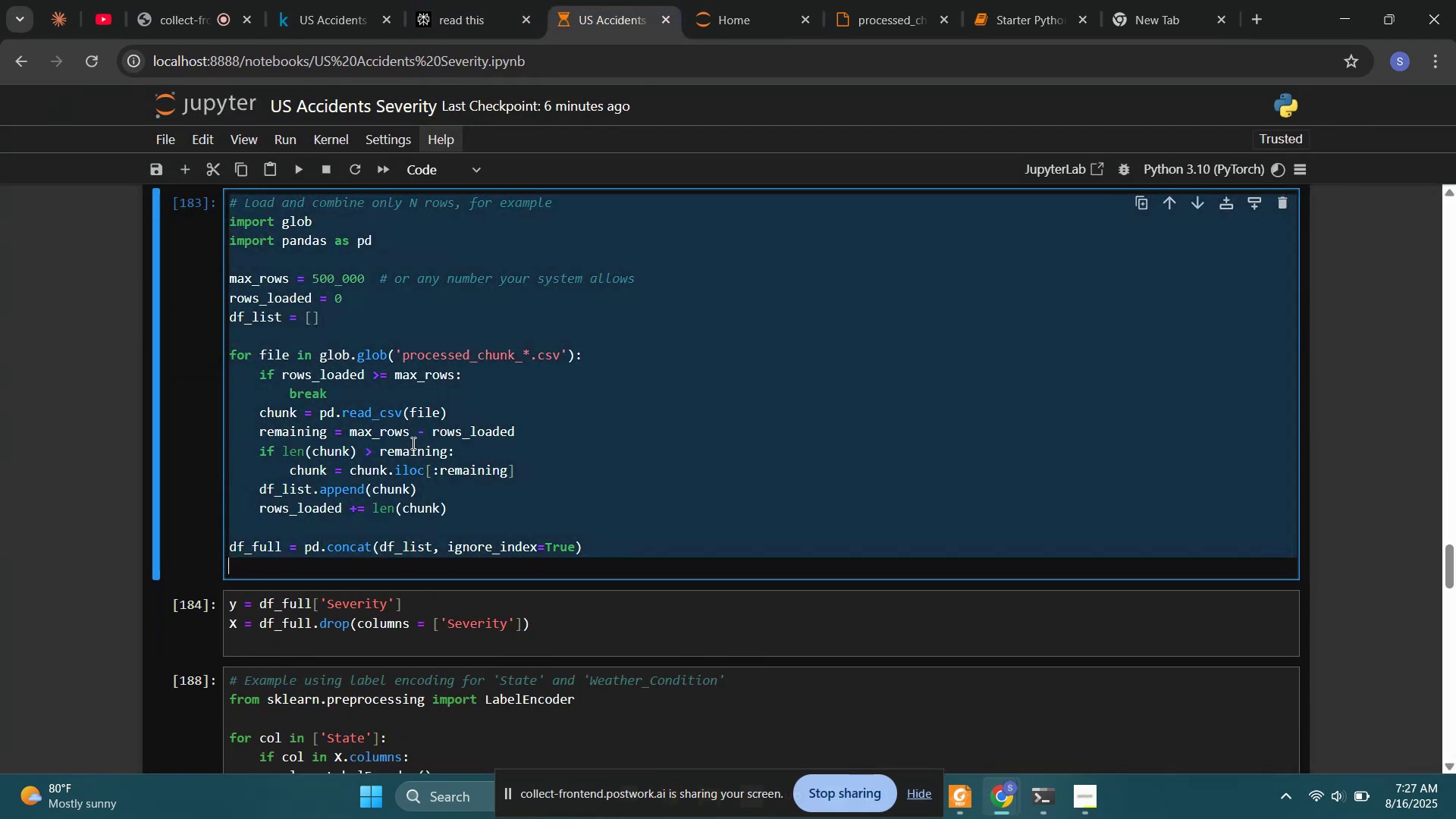 
left_click([412, 443])
 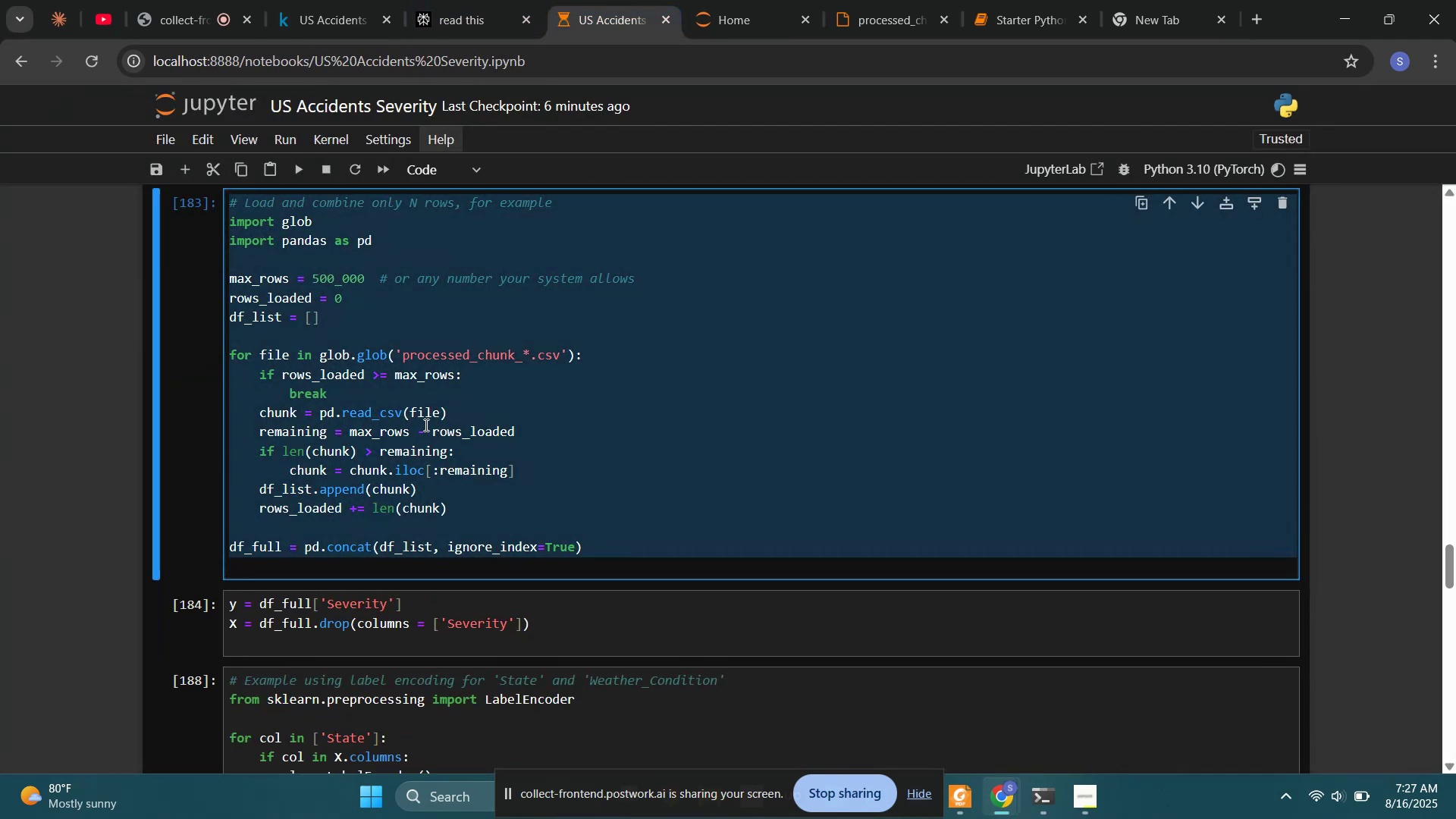 
left_click_drag(start_coordinate=[439, 406], to_coordinate=[439, 413])
 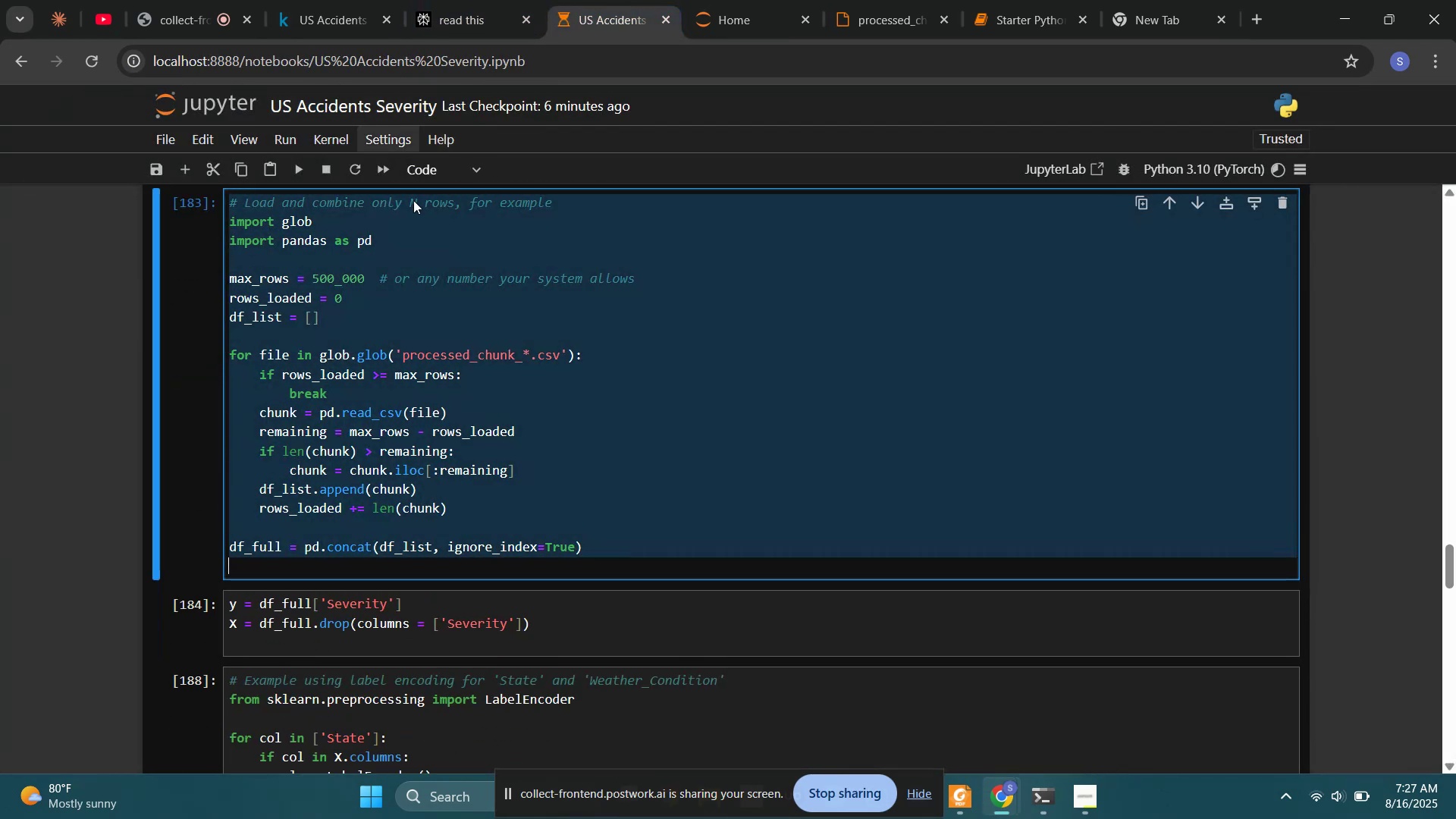 
left_click([413, 246])
 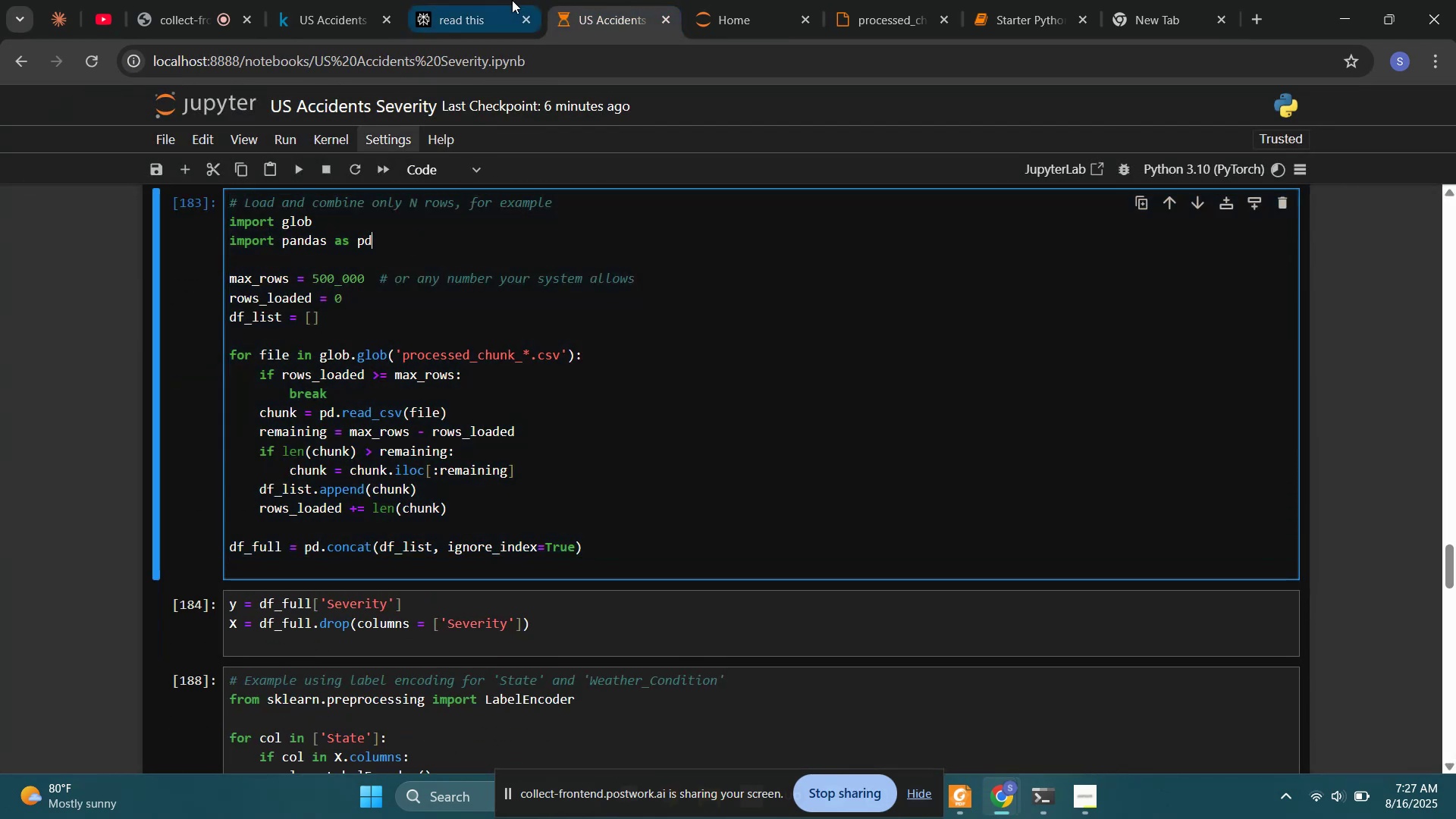 
left_click([512, 0])
 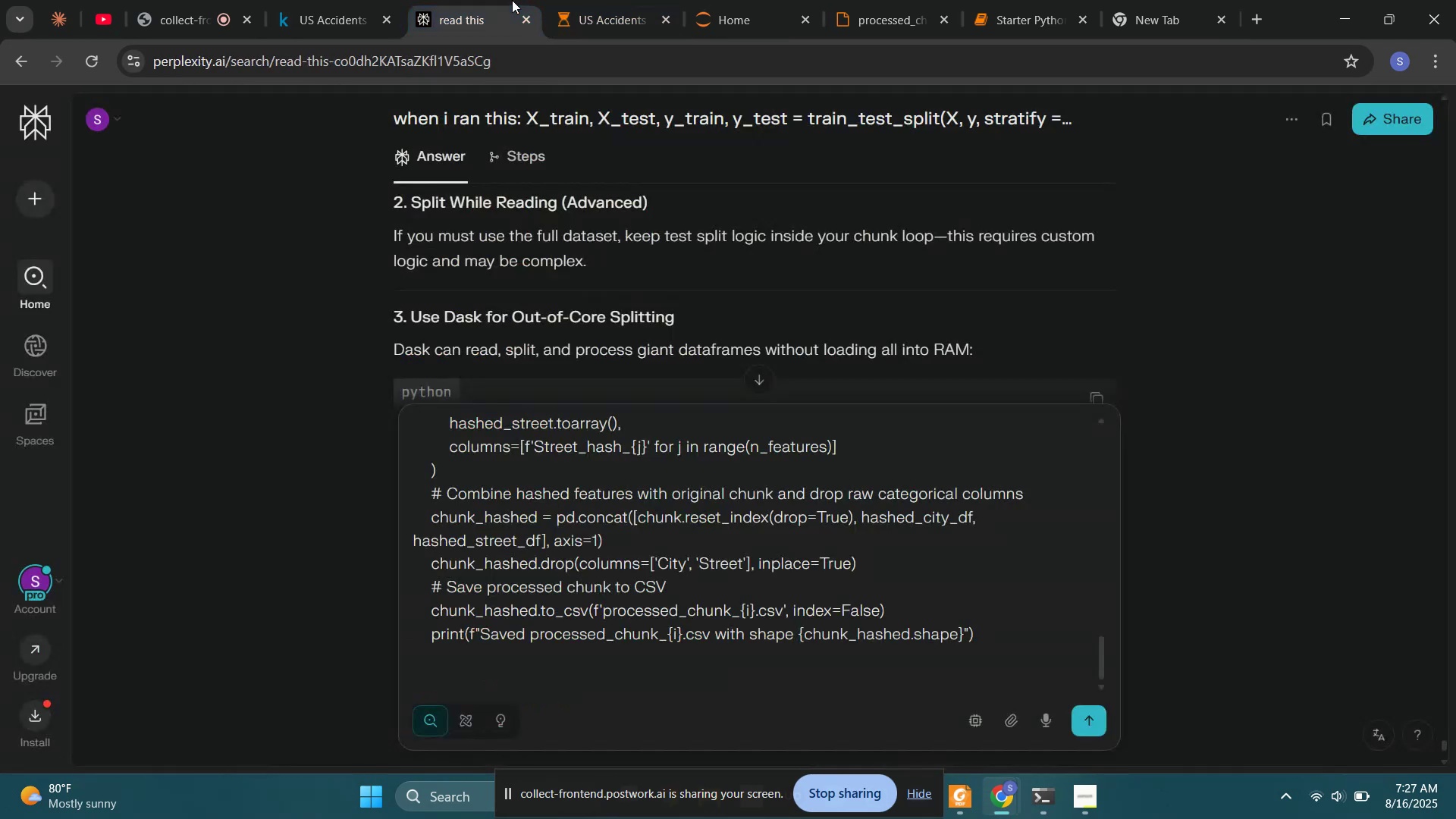 
key(Control+V)
 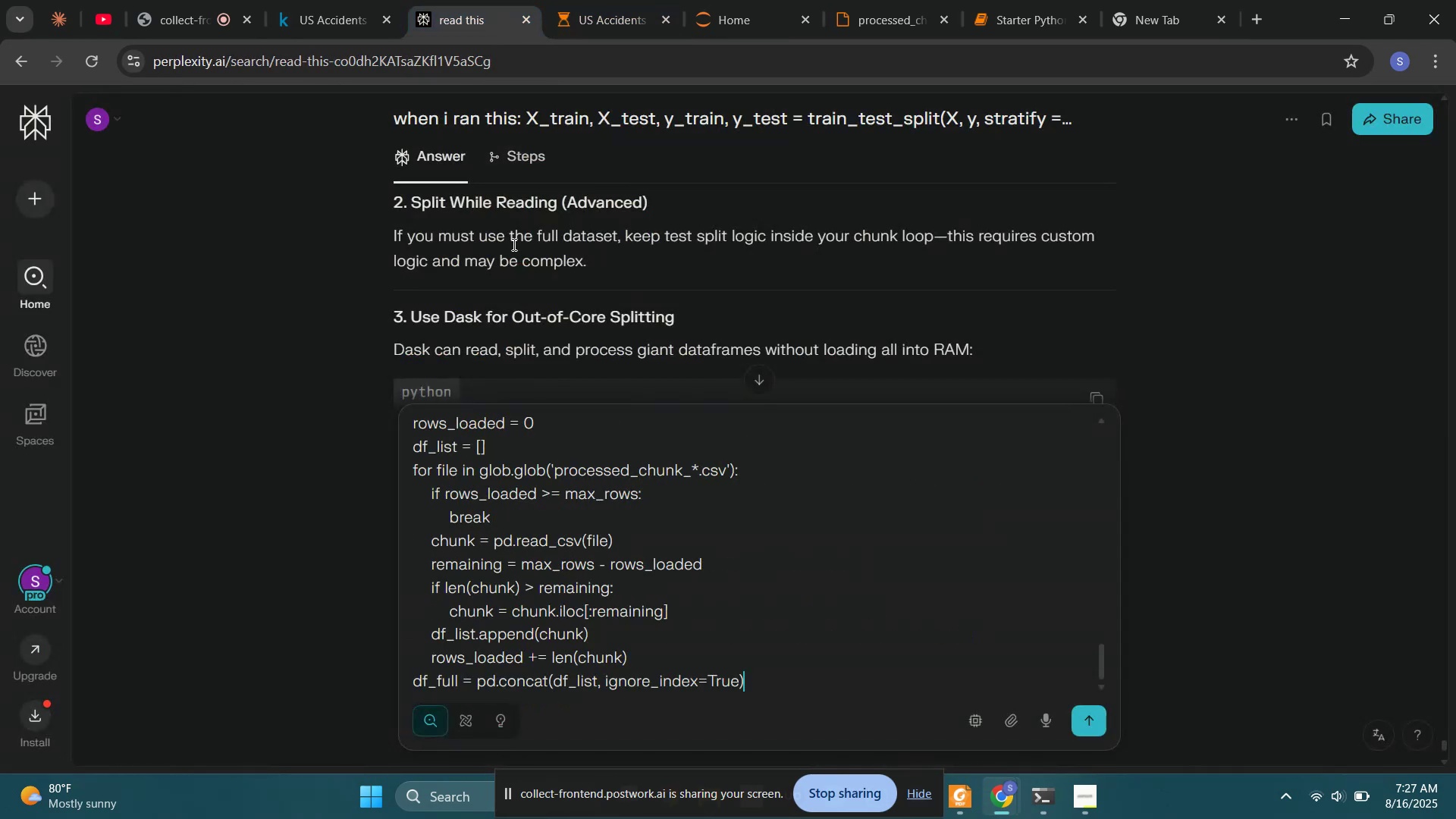 
key(Shift+Enter)
 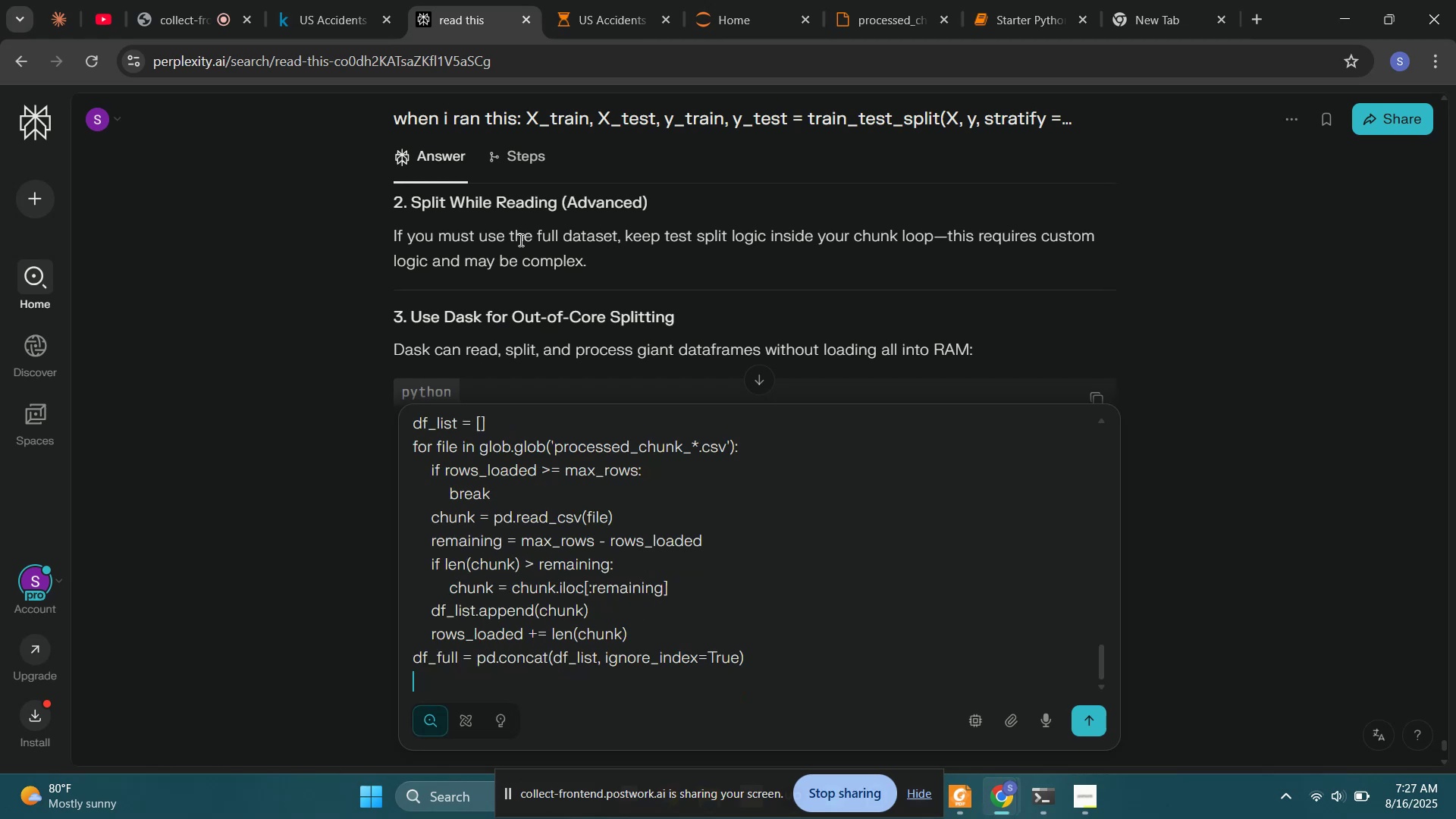 
key(Shift+Enter)
 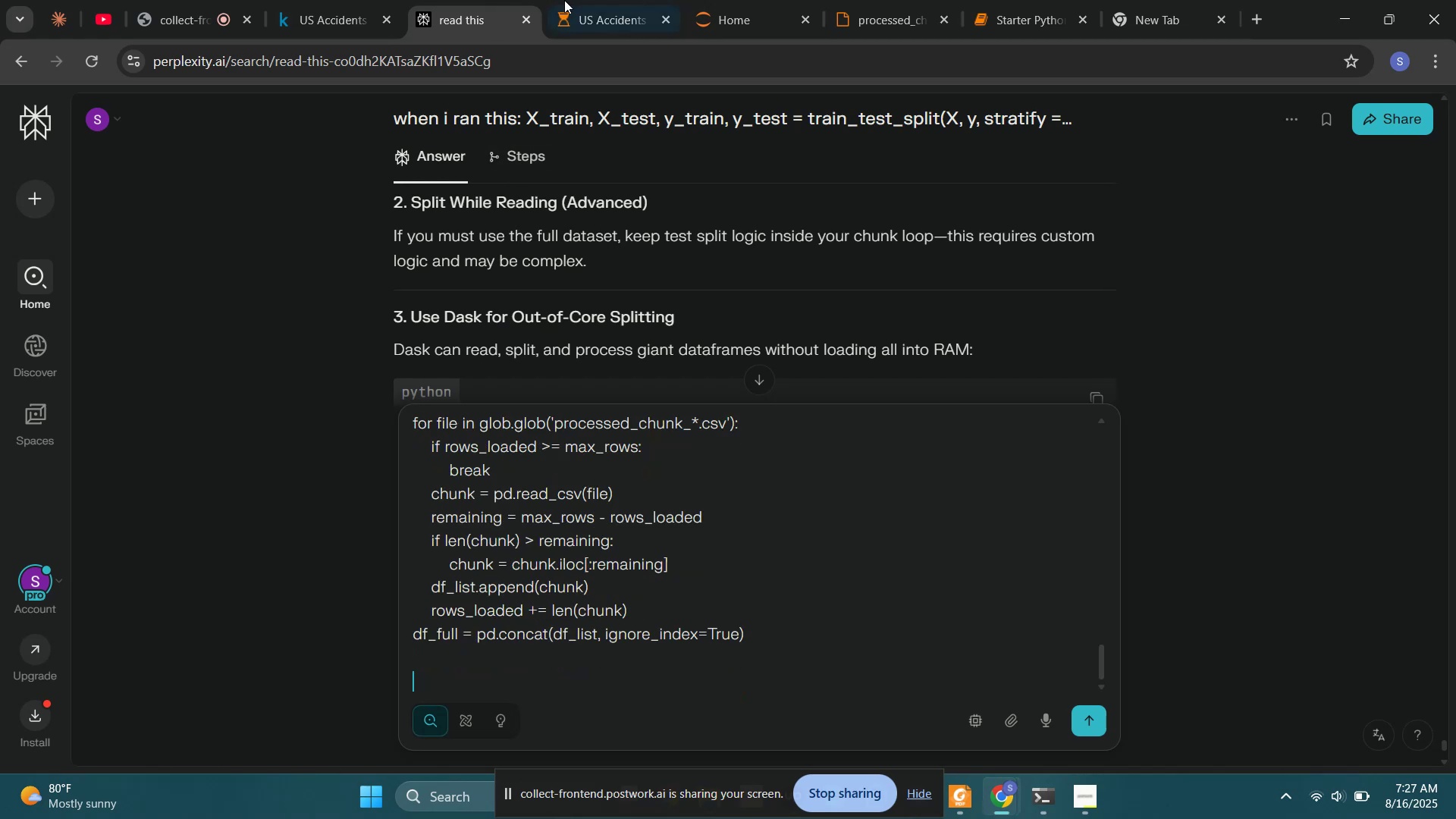 
left_click([579, 0])
 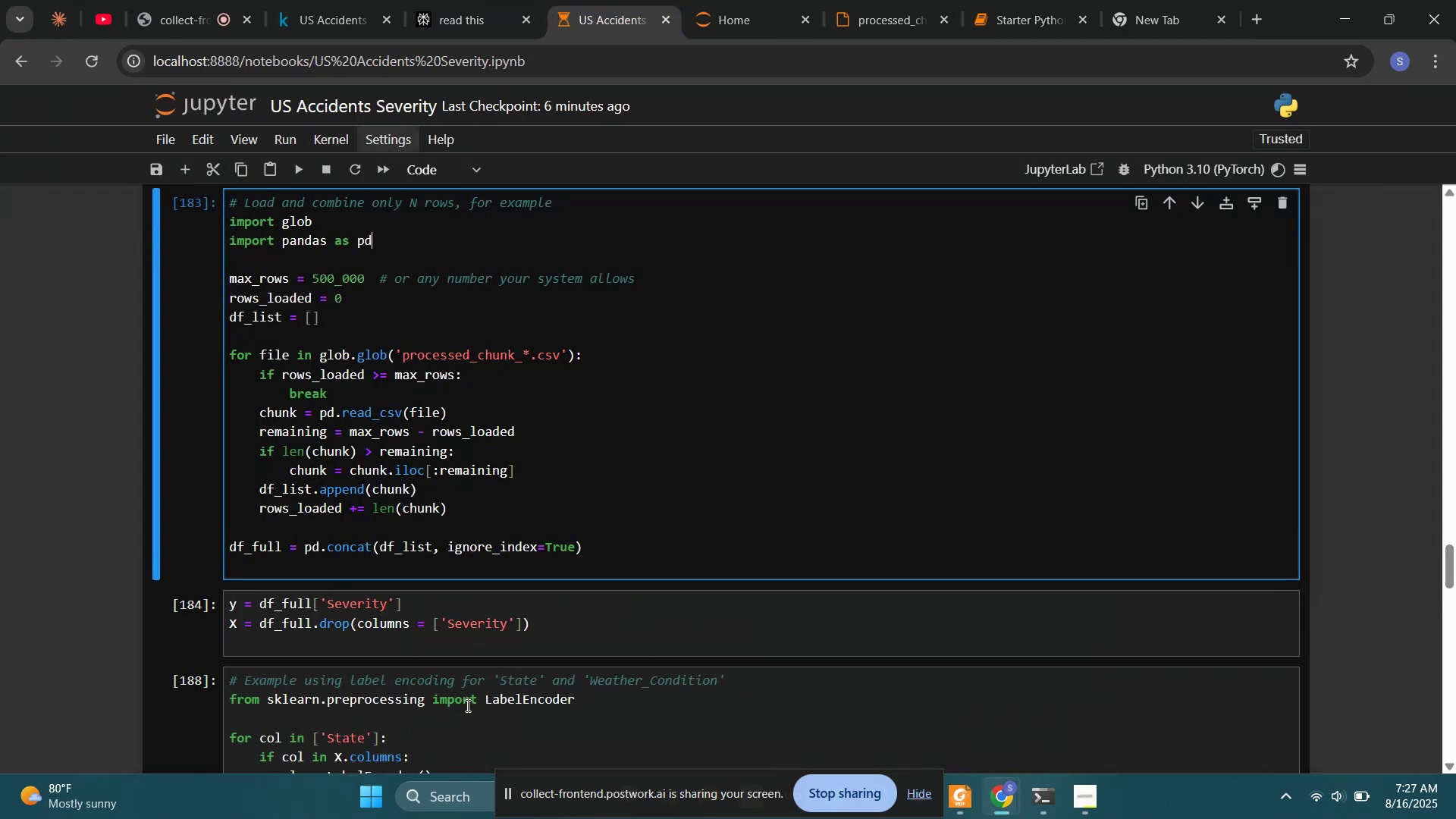 
left_click([464, 623])
 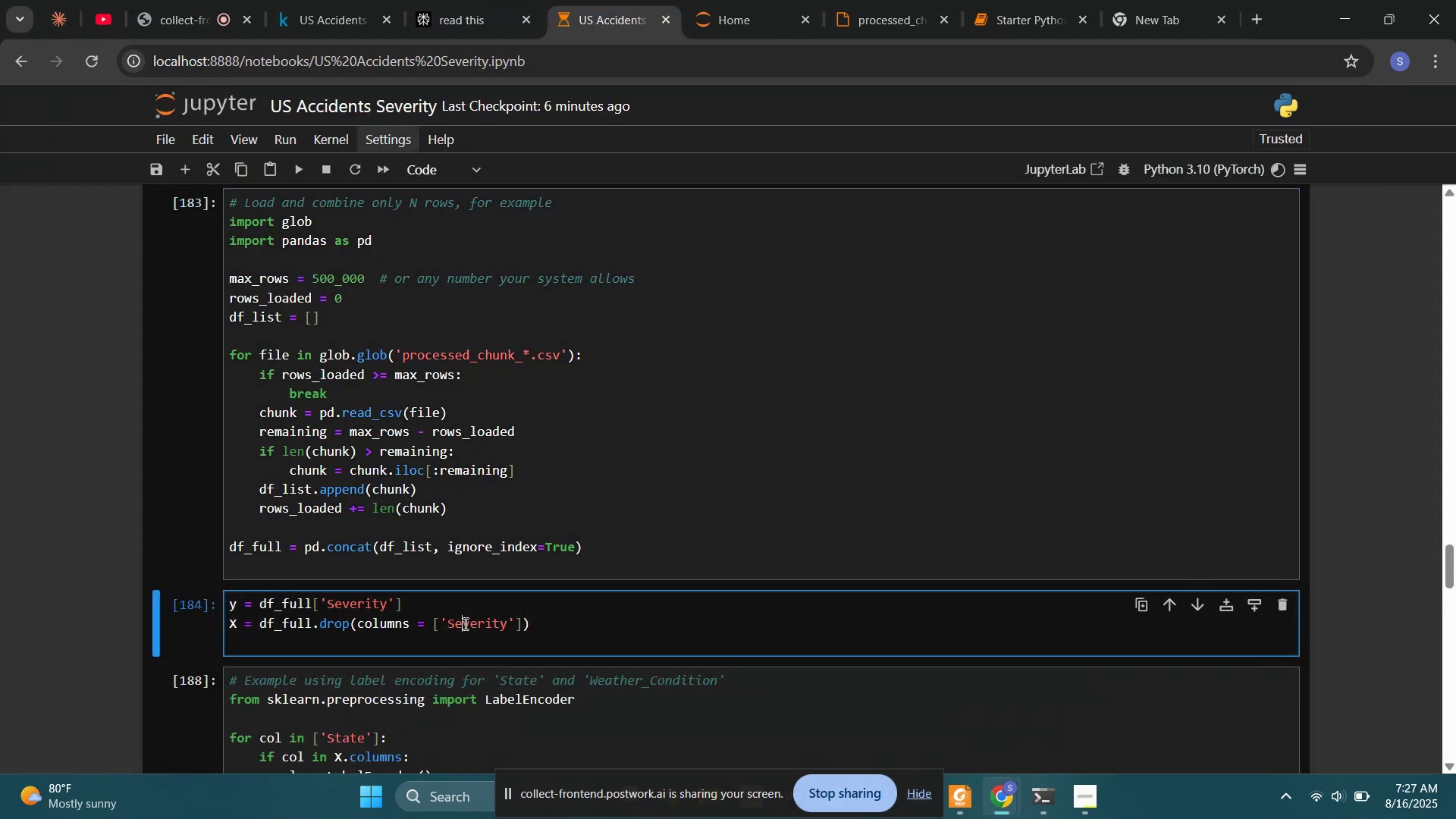 
key(Control+A)
 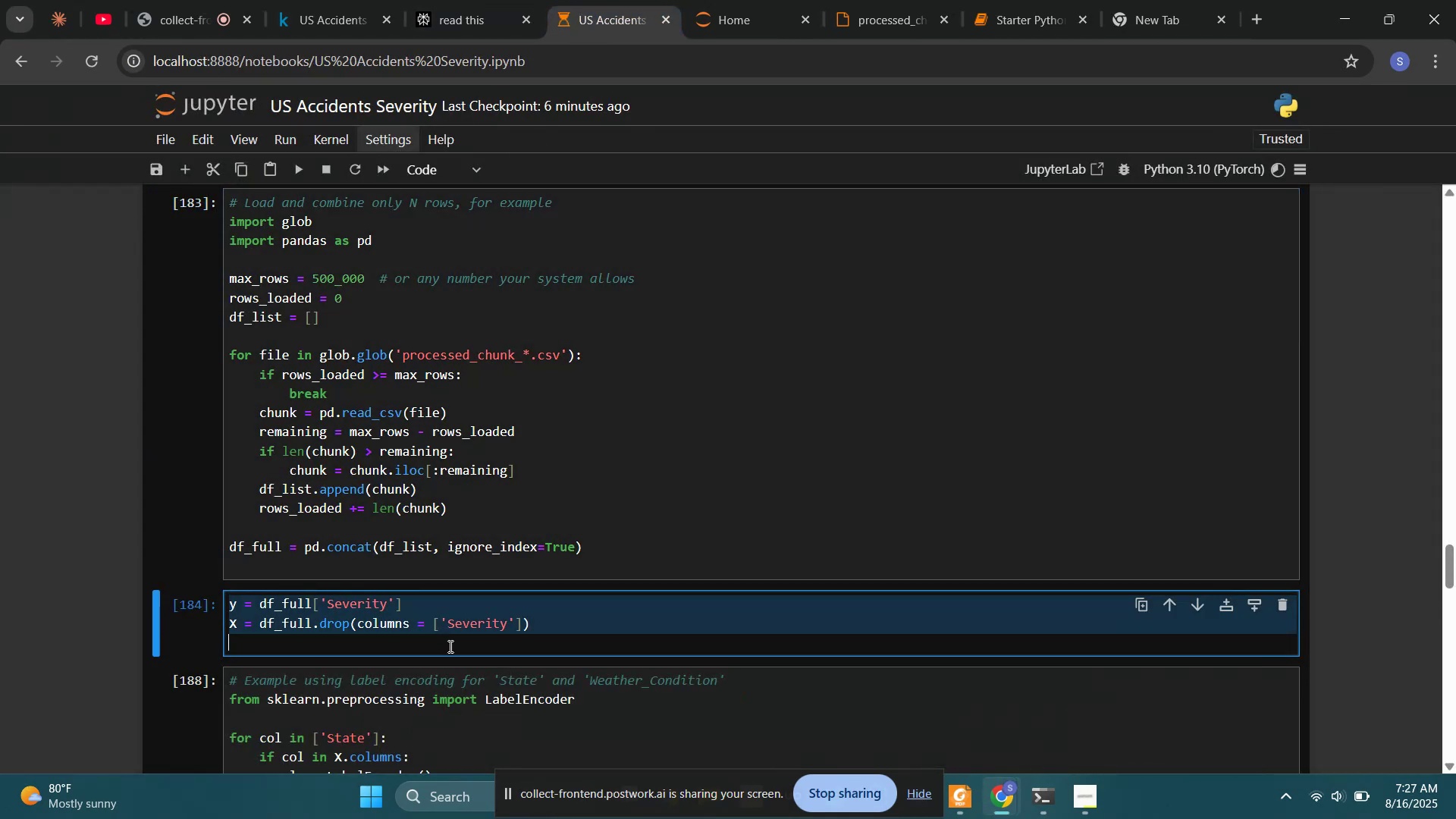 
key(Control+C)
 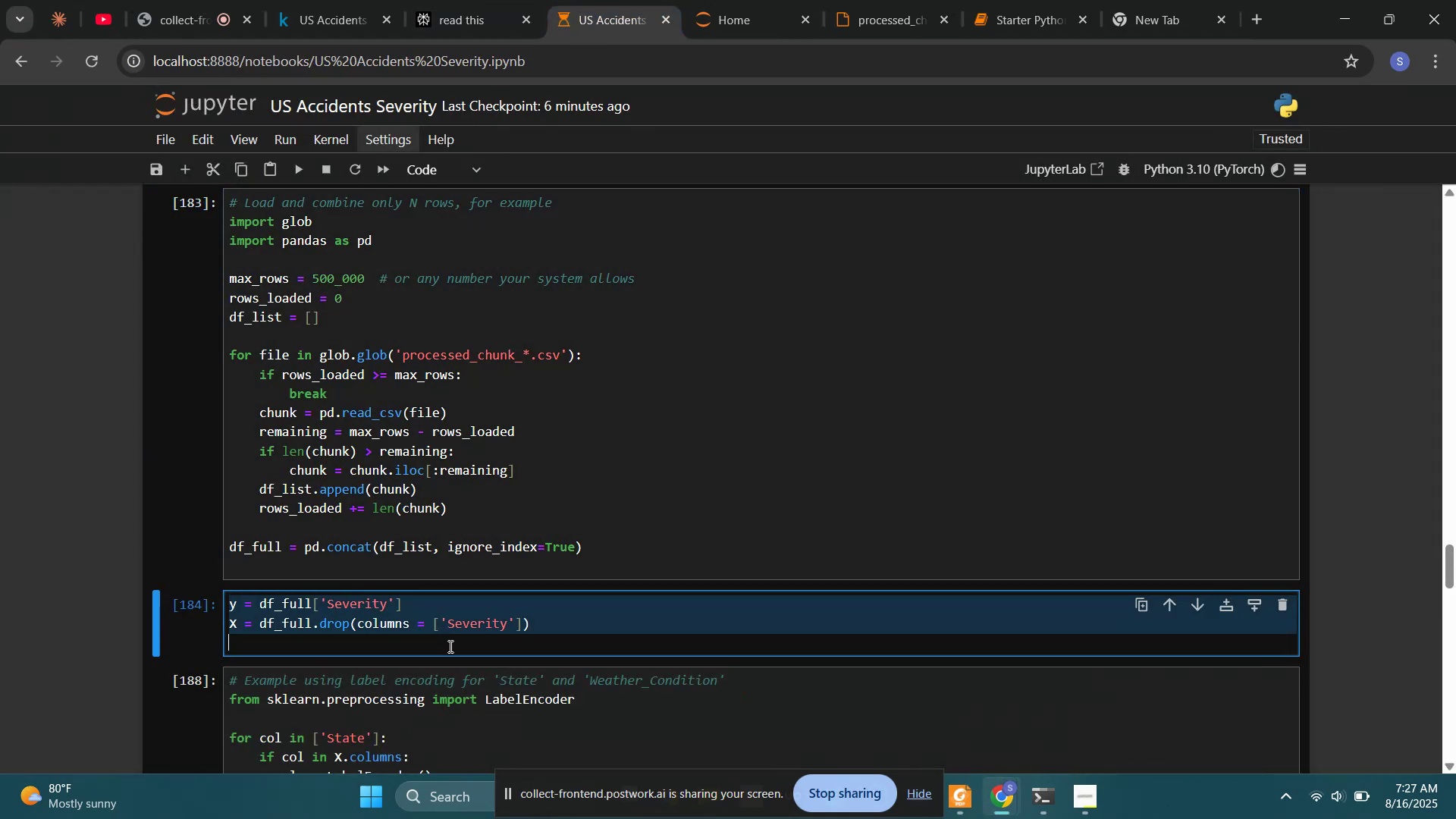 
left_click([449, 646])
 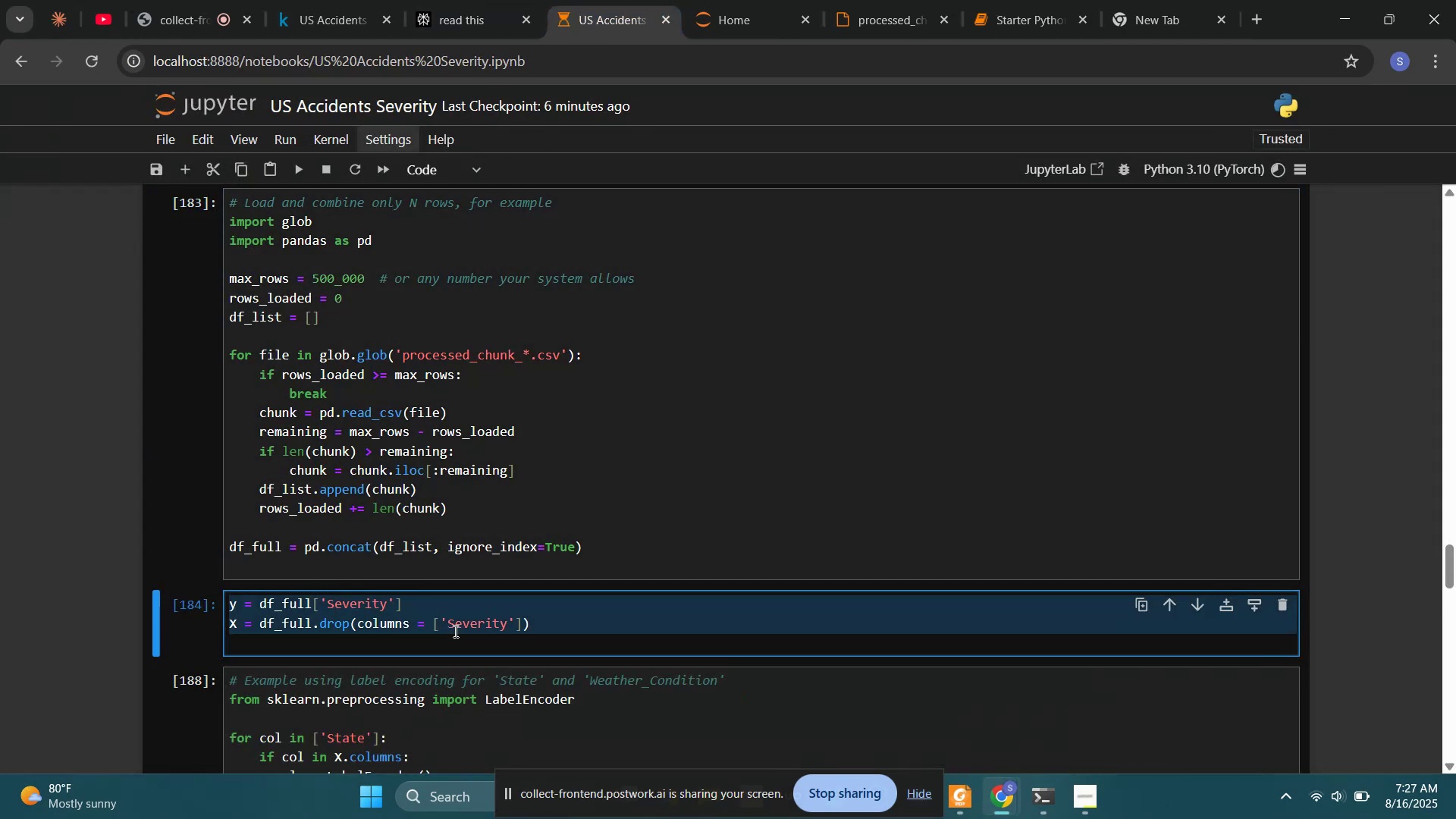 
left_click([455, 629])
 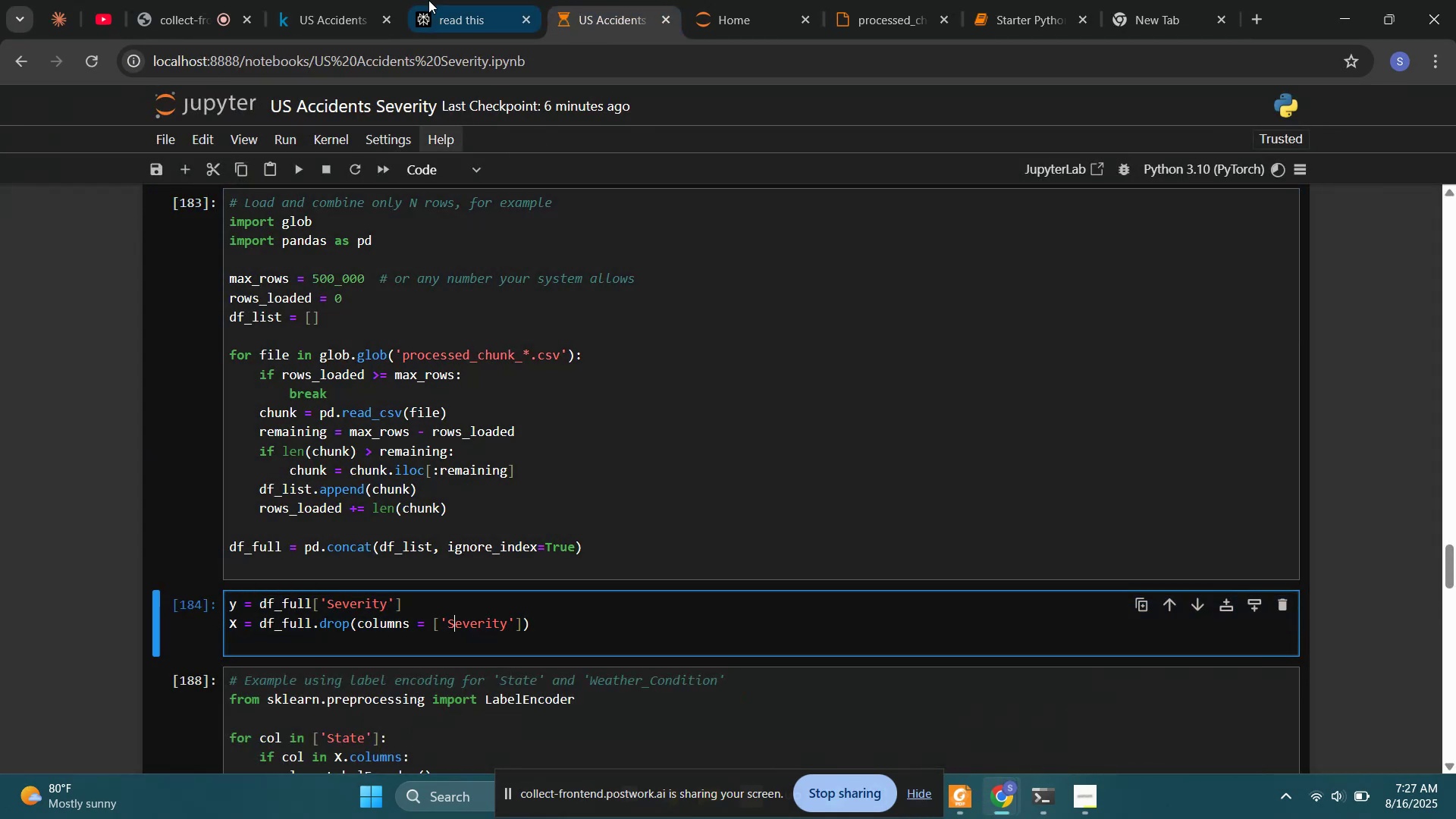 
left_click([428, 0])
 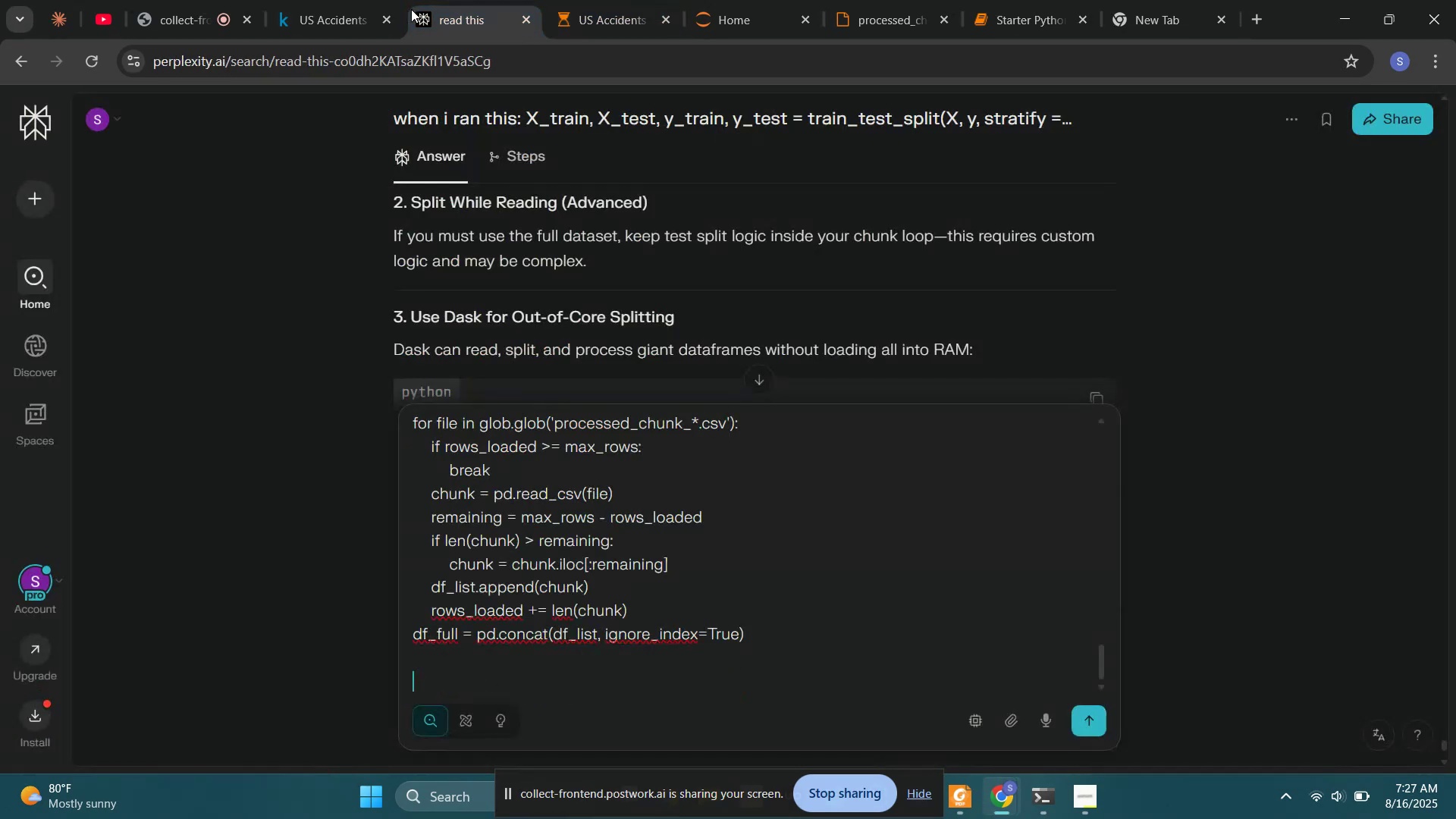 
key(Control+V)
 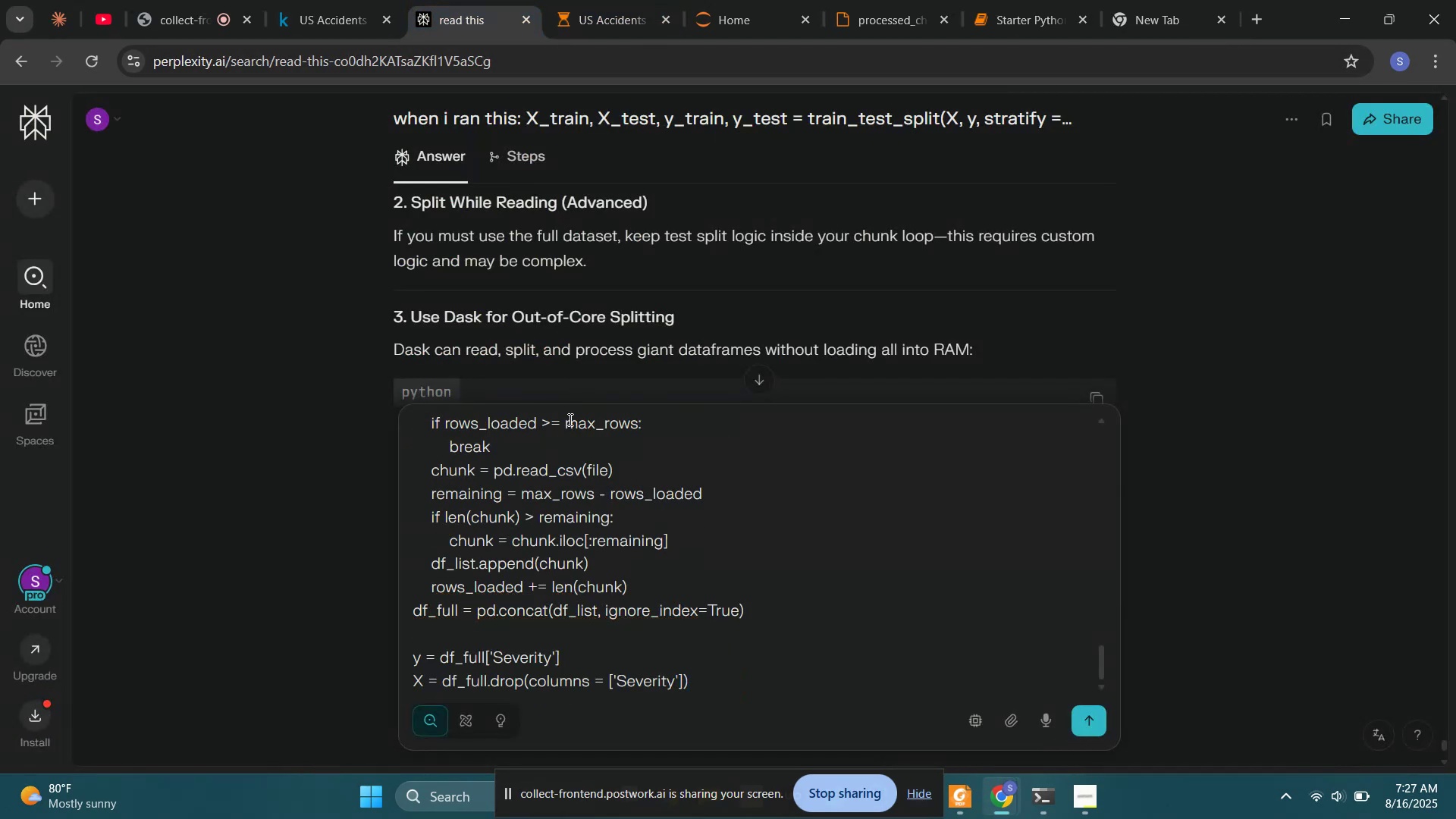 
key(Shift+Enter)
 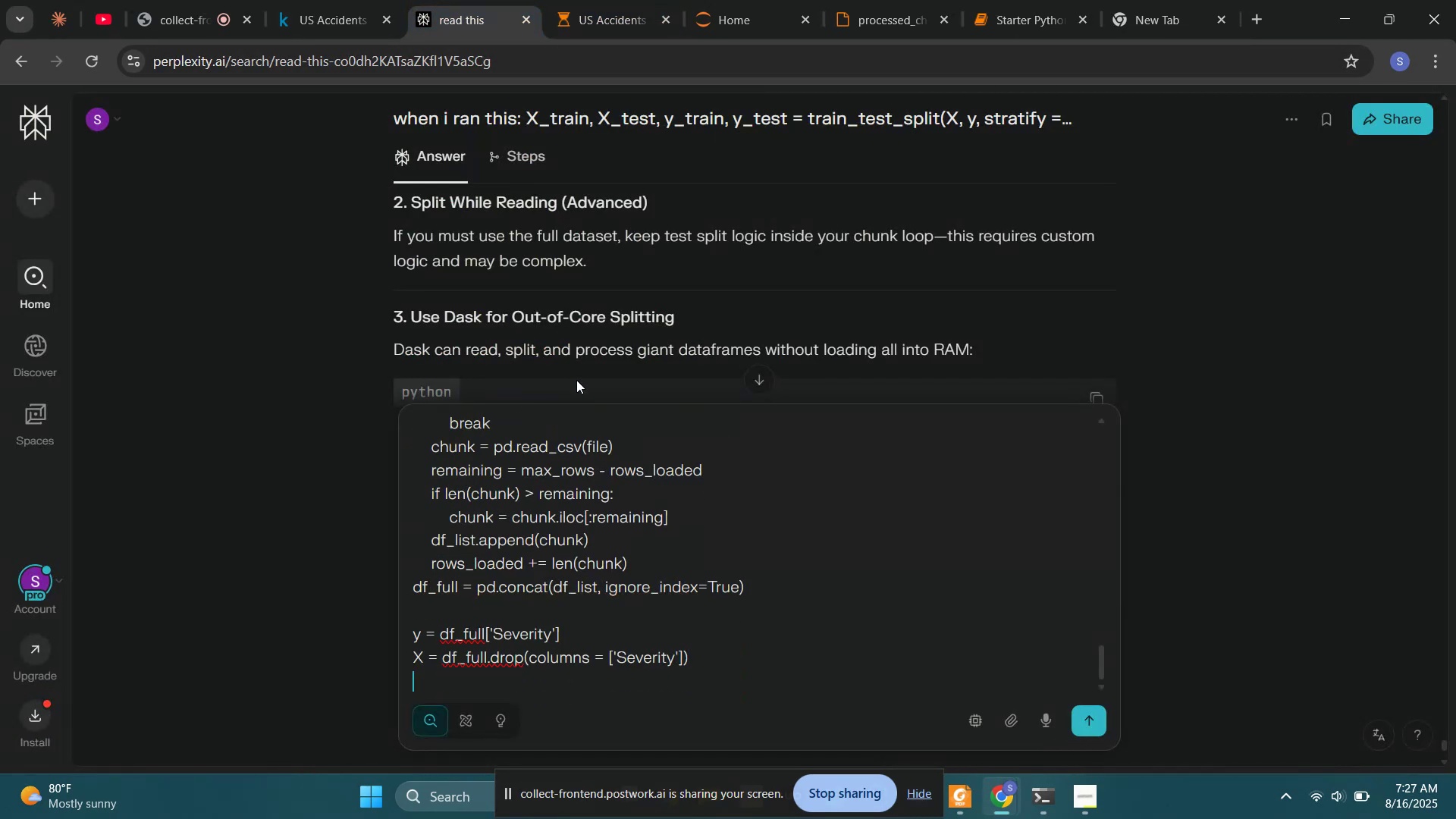 
key(Shift+Enter)
 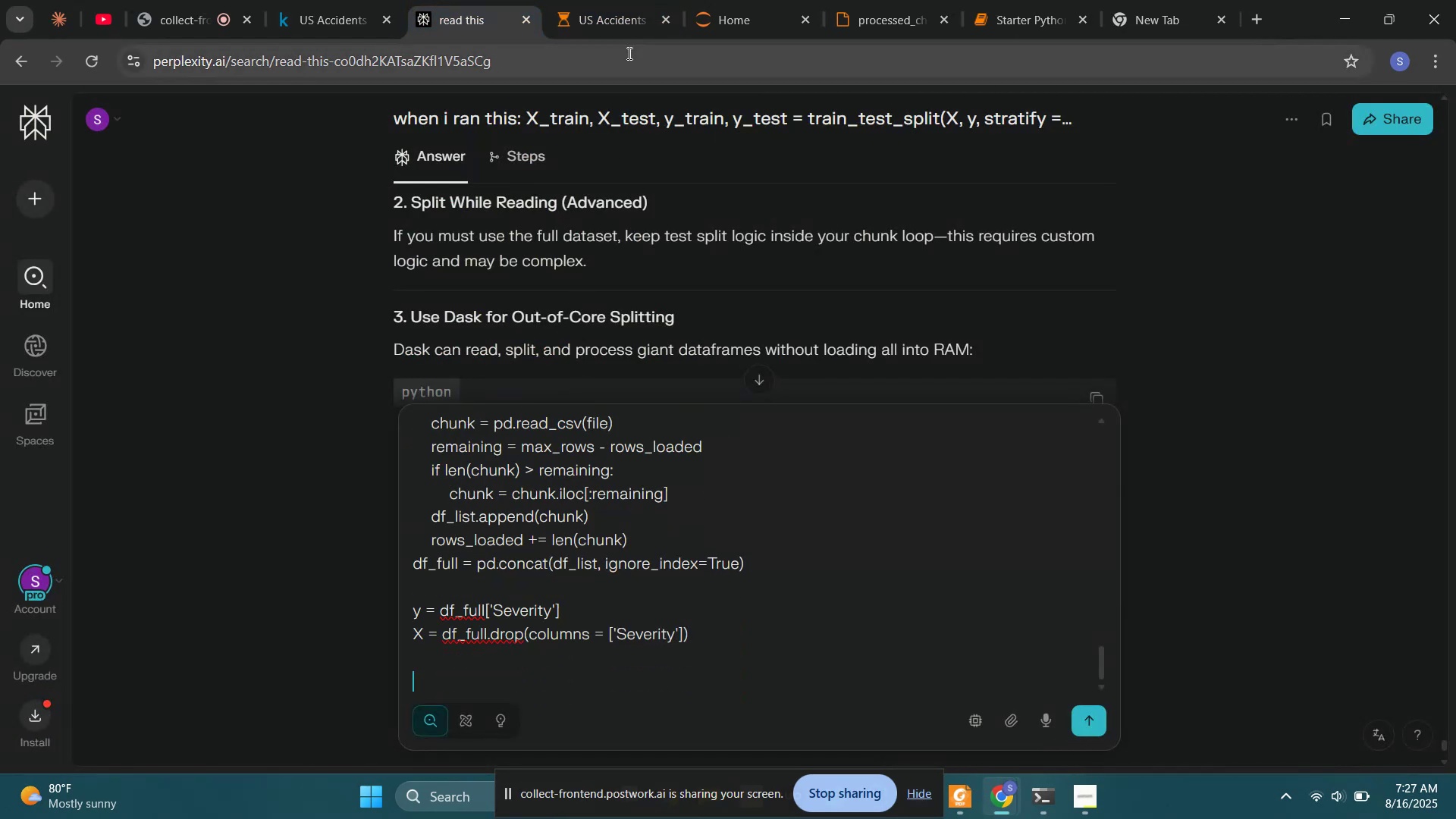 
left_click([612, 0])
 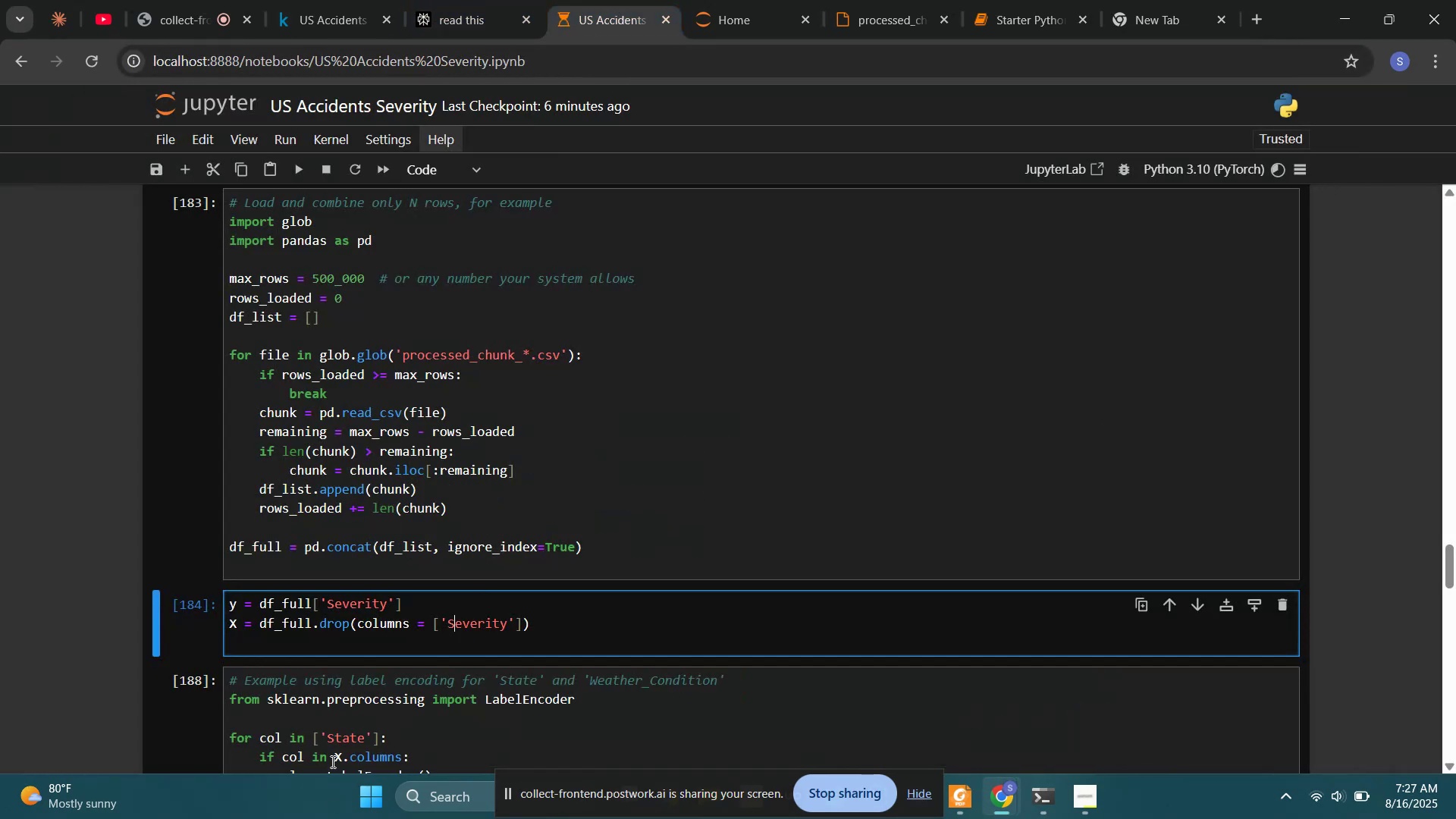 
left_click([331, 723])
 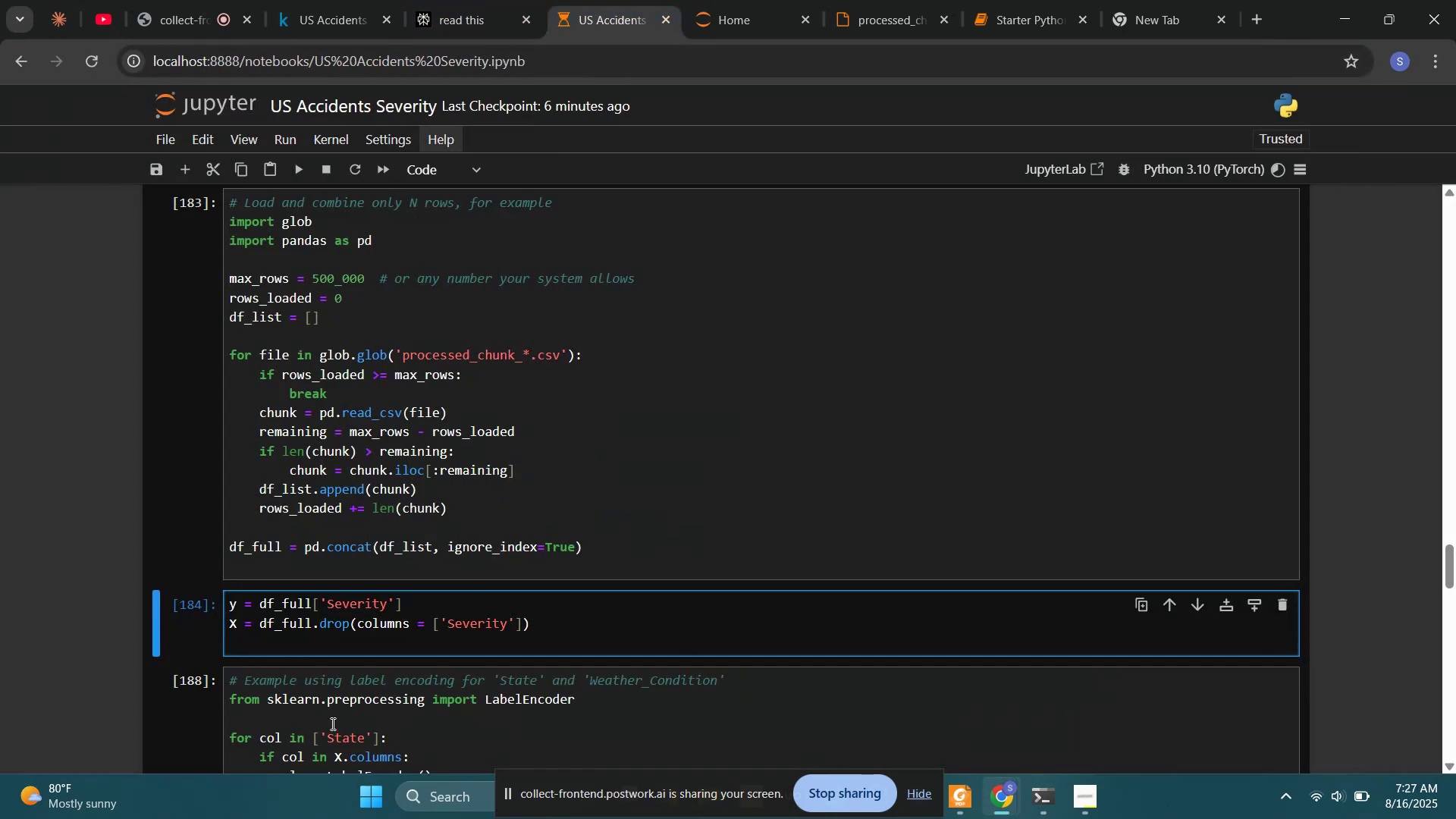 
key(Control+A)
 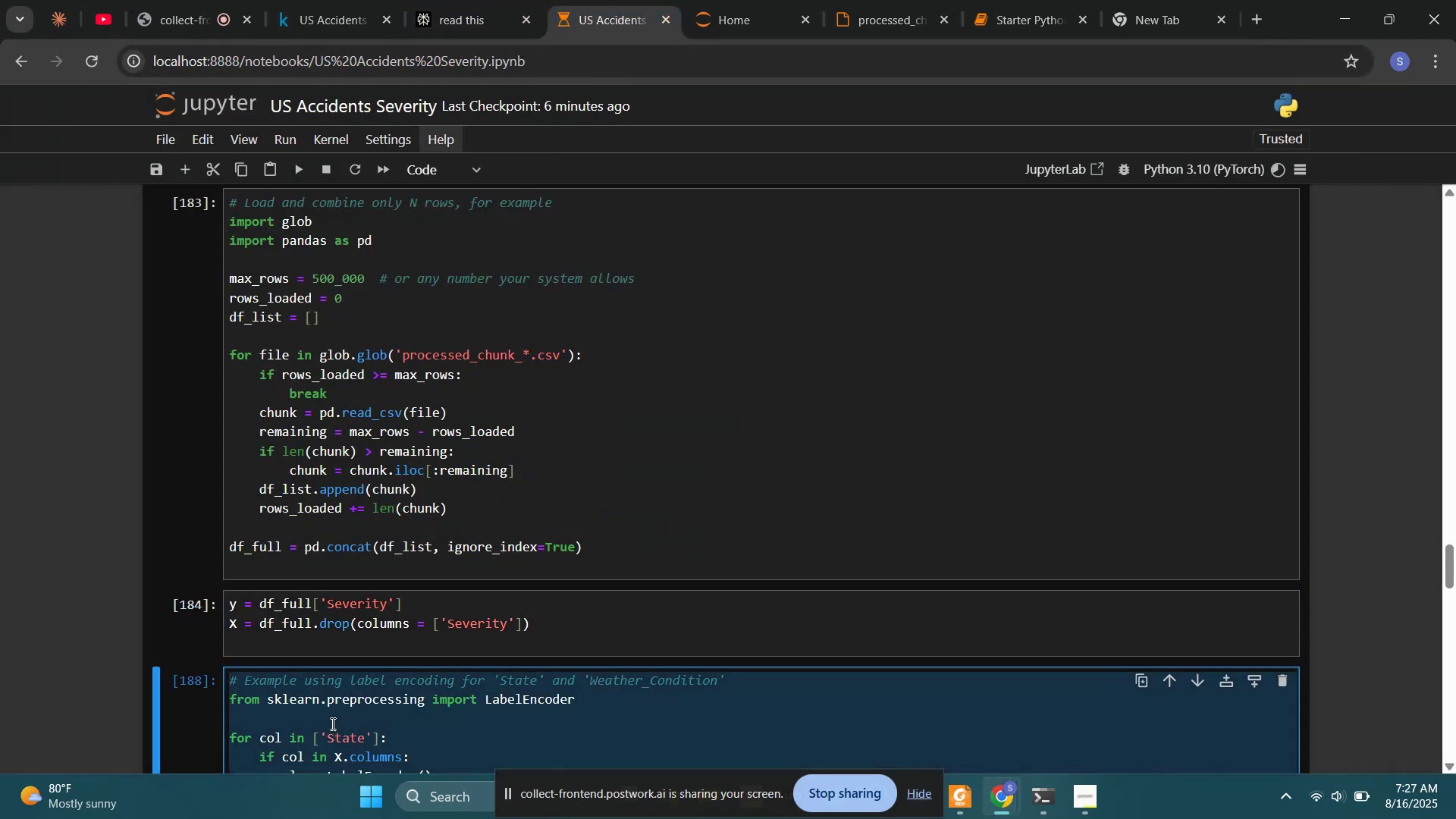 
key(Control+C)
 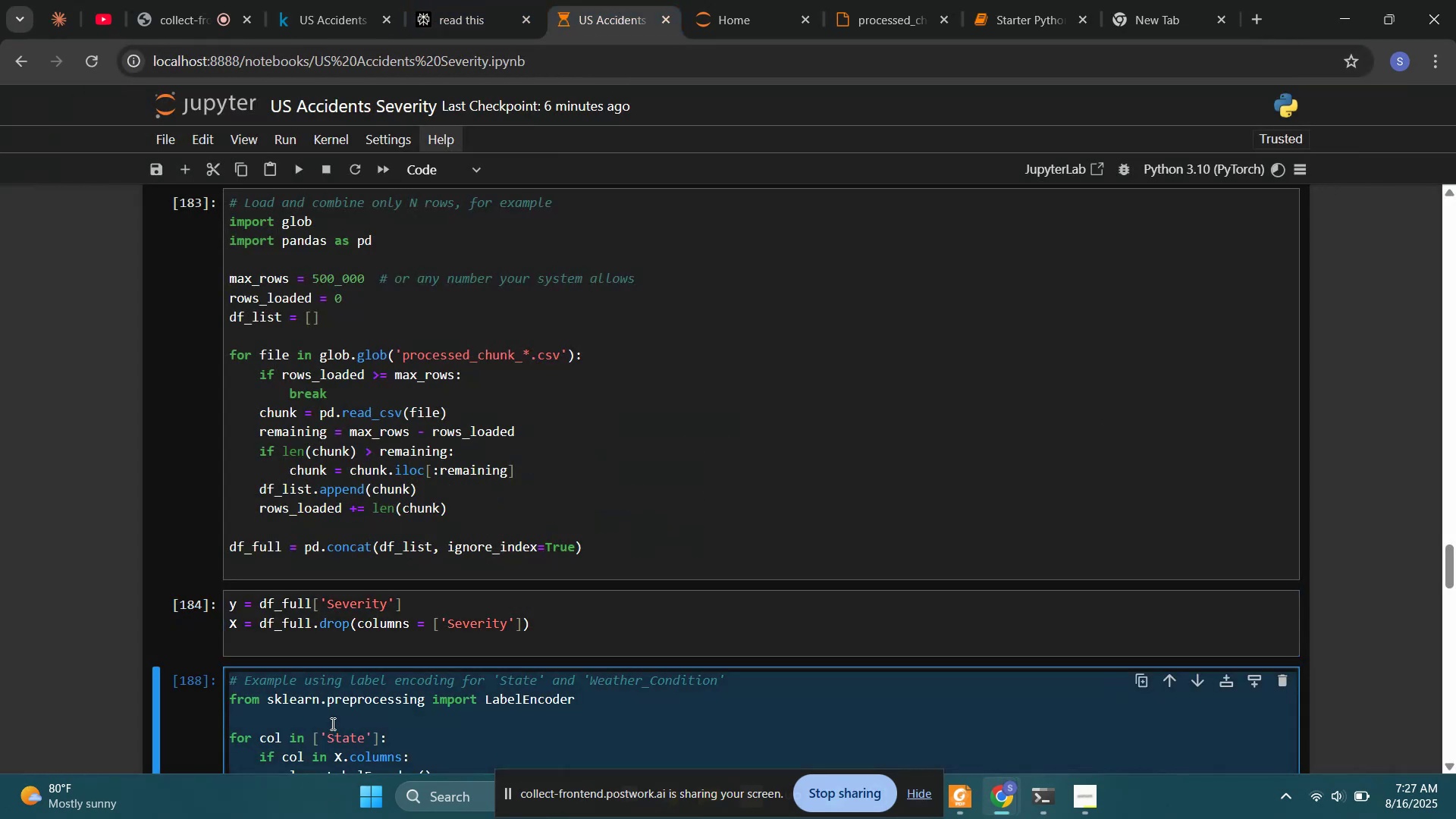 
left_click([331, 723])
 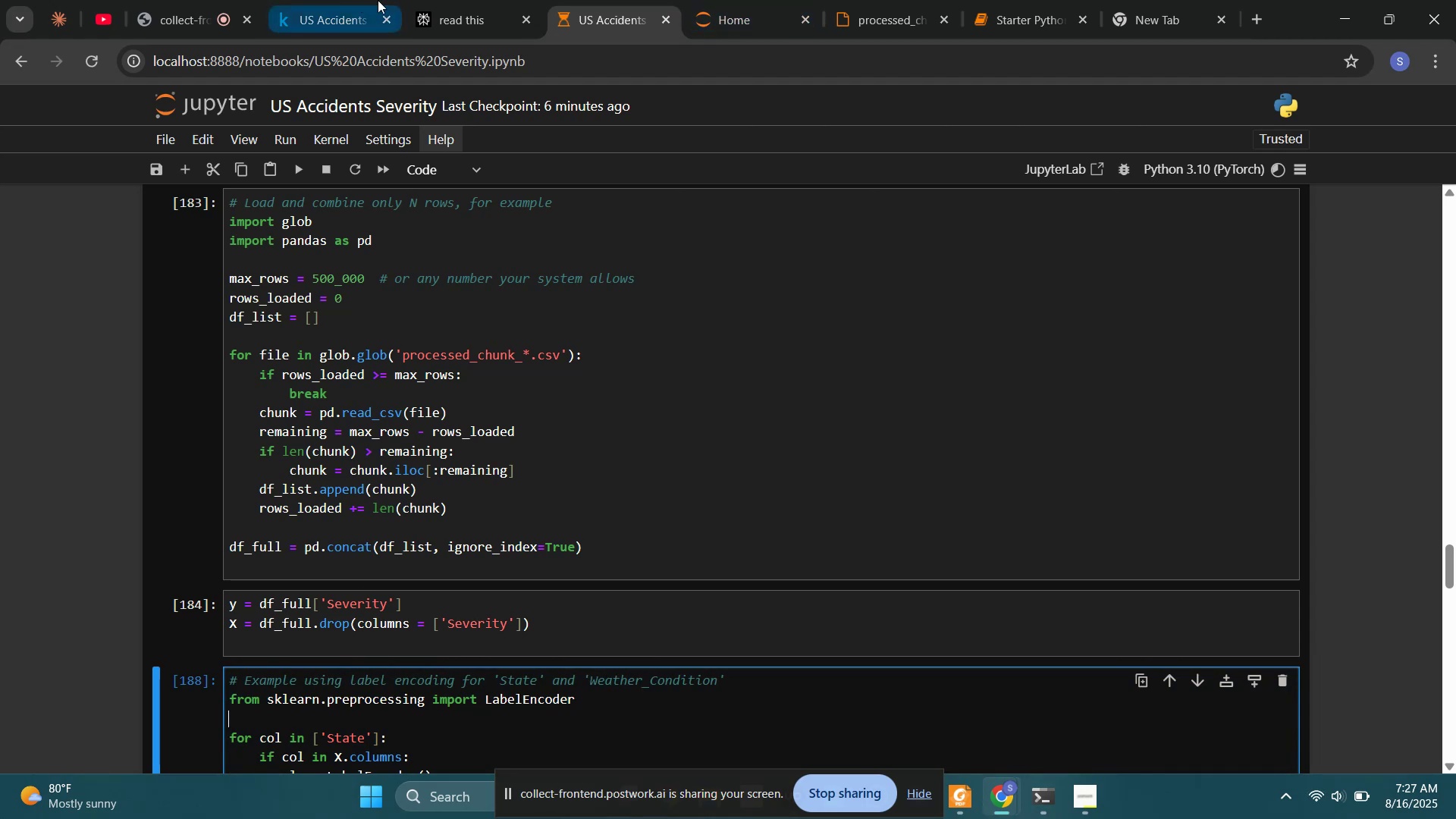 
left_click([434, 0])
 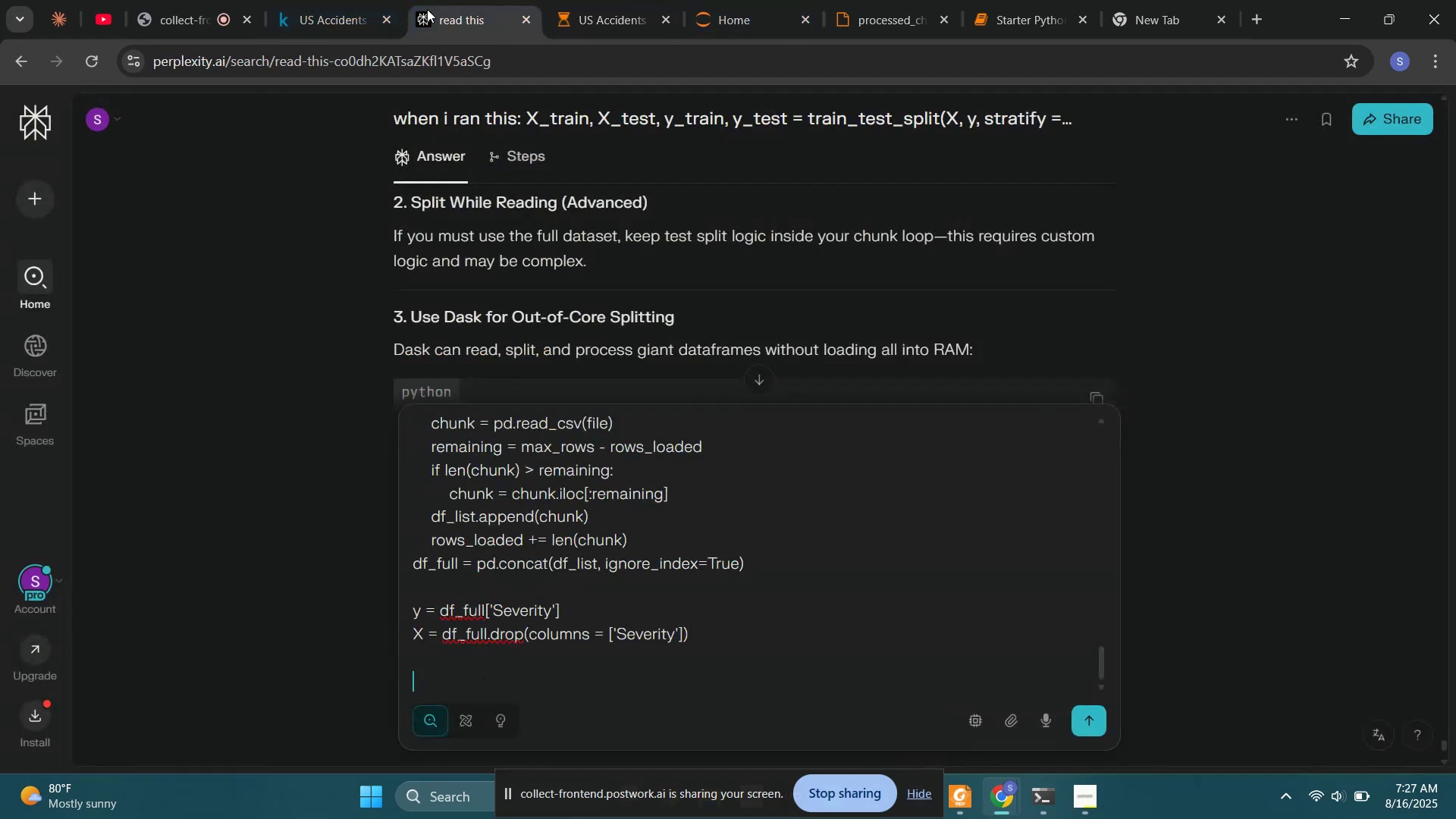 
key(Control+V)
 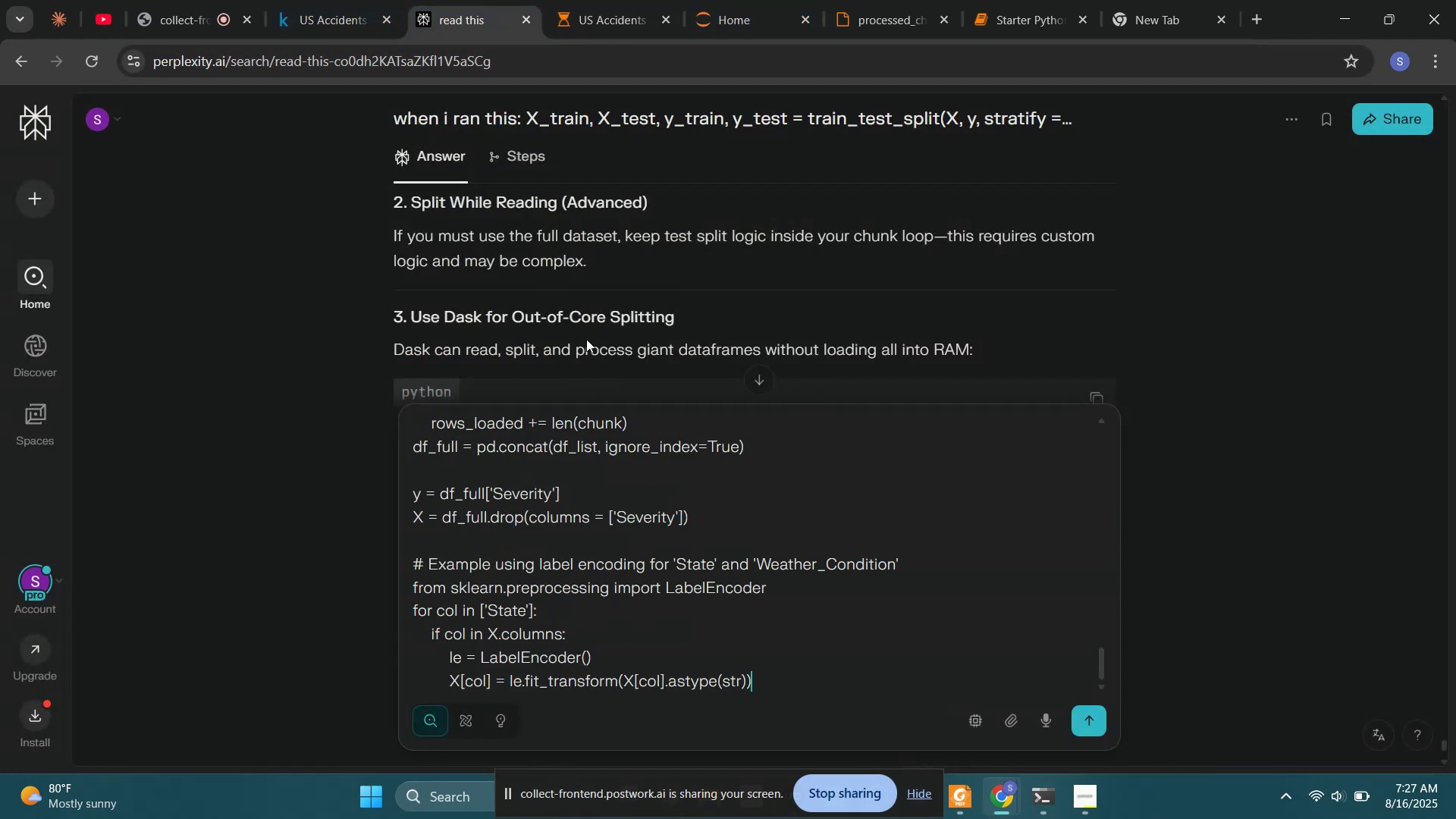 
hold_key(key=ShiftRight, duration=1.08)
 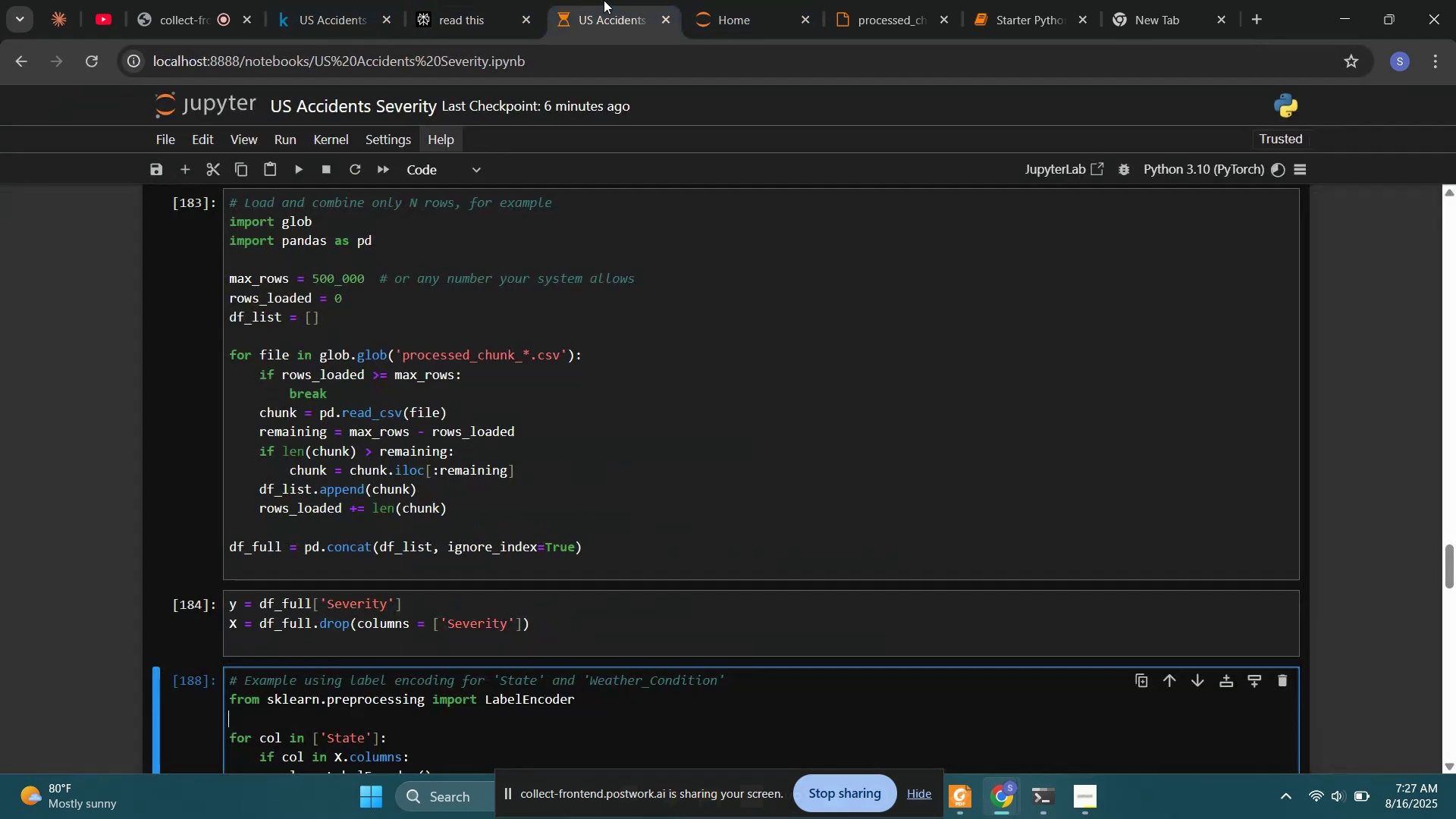 
hold_key(key=Enter, duration=0.36)
 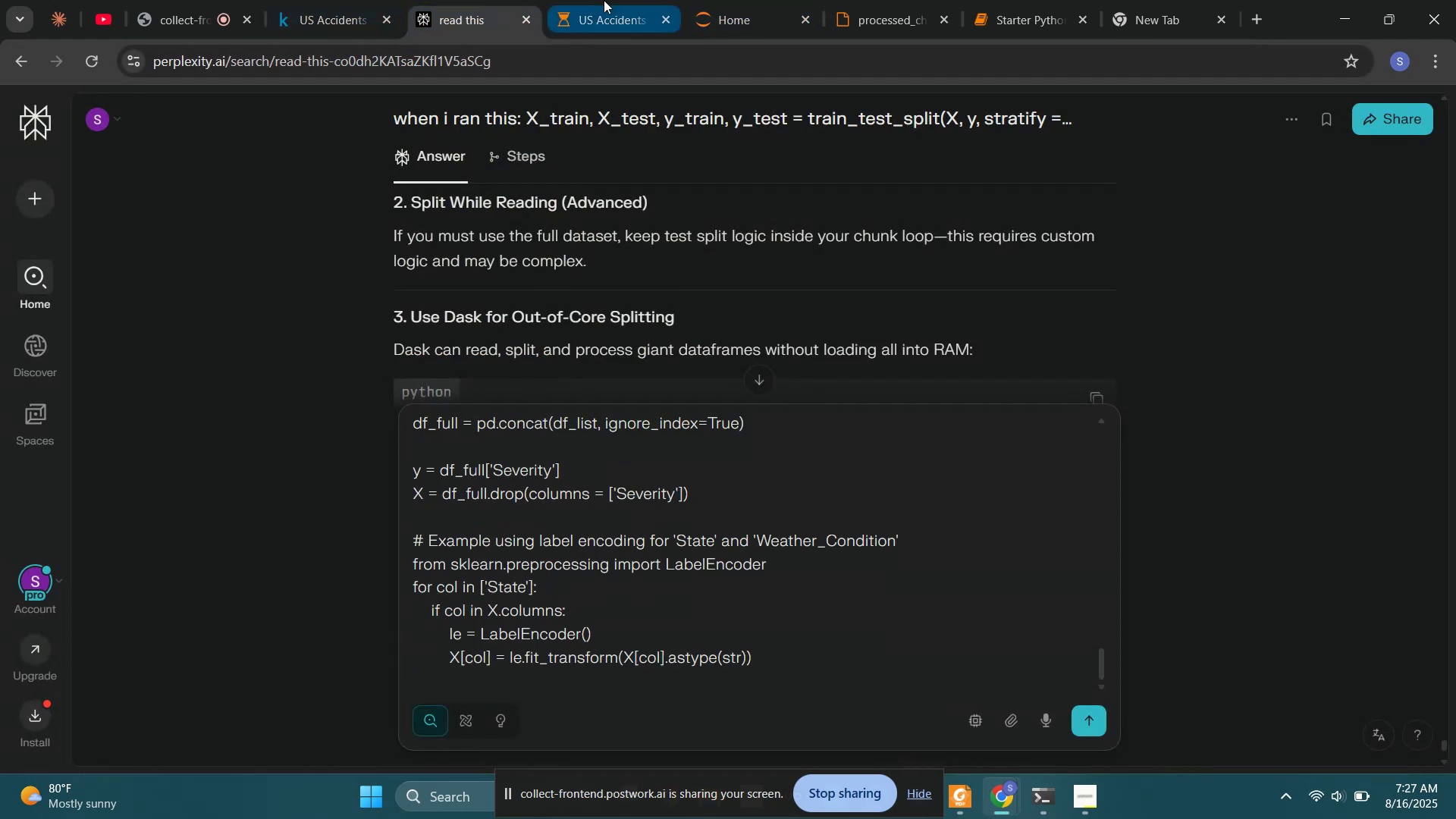 
left_click([604, 0])
 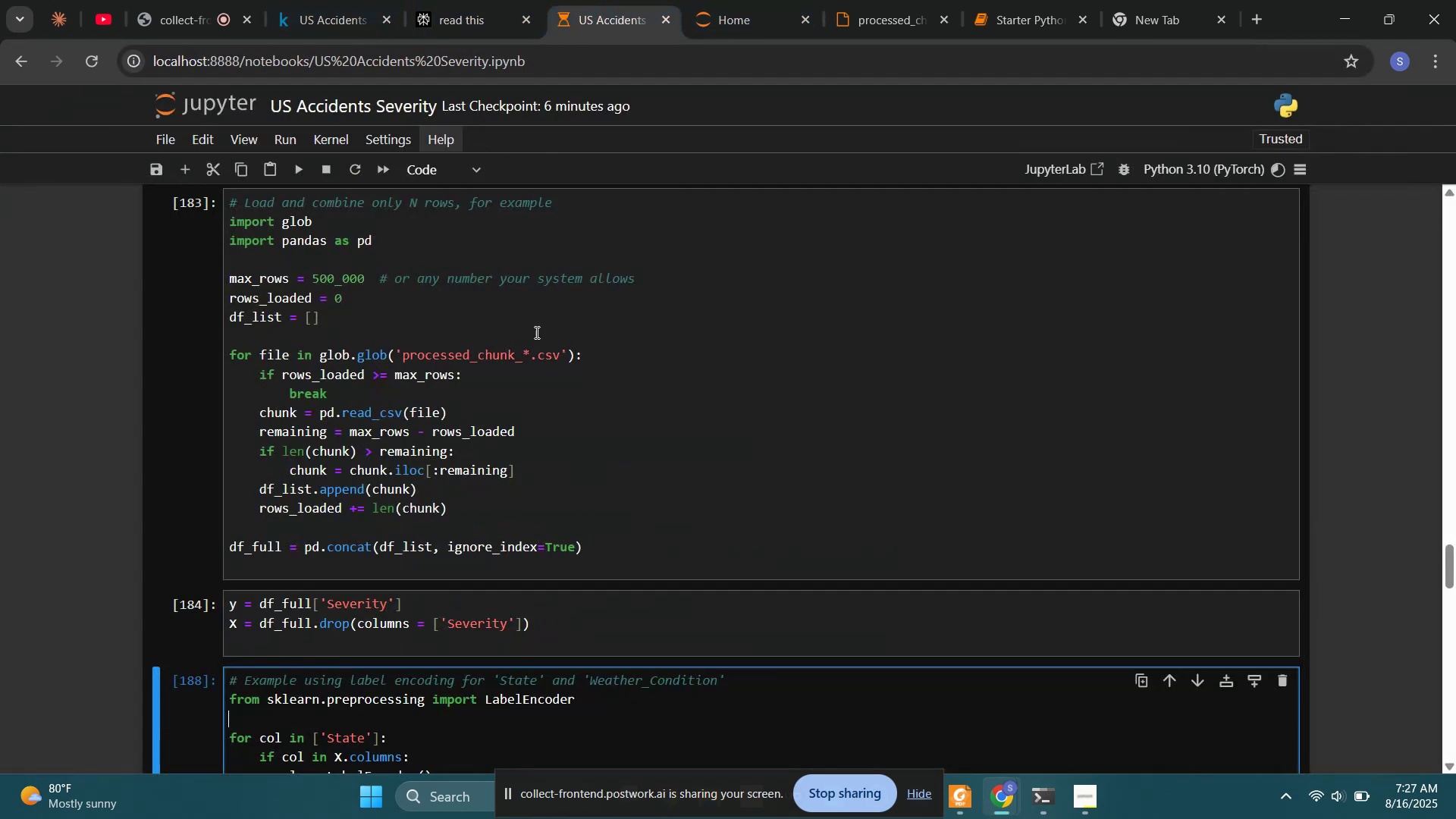 
scroll: coordinate [535, 410], scroll_direction: down, amount: 4.0
 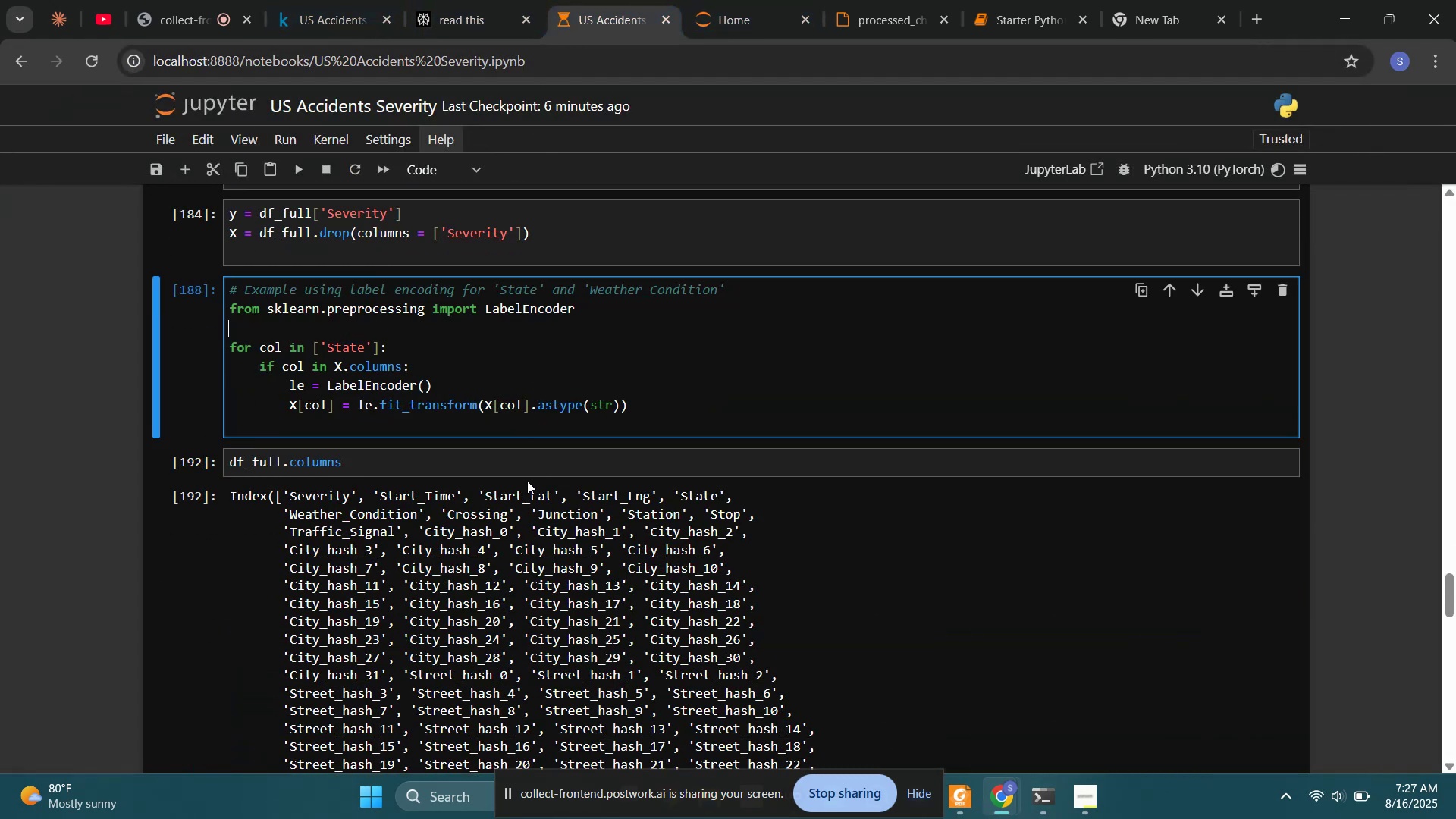 
left_click_drag(start_coordinate=[528, 464], to_coordinate=[529, 479])
 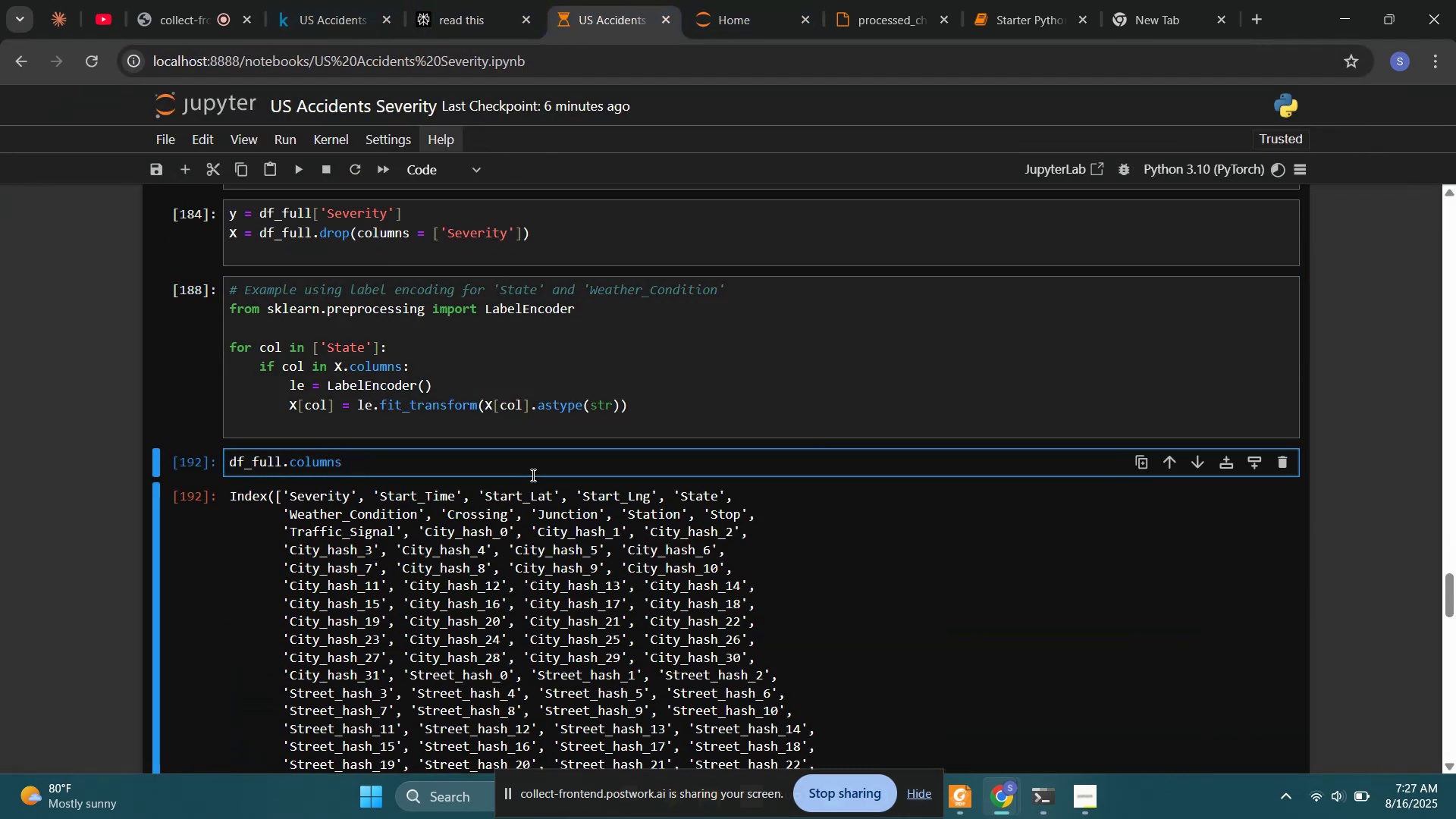 
scroll: coordinate [530, 433], scroll_direction: up, amount: 22.0
 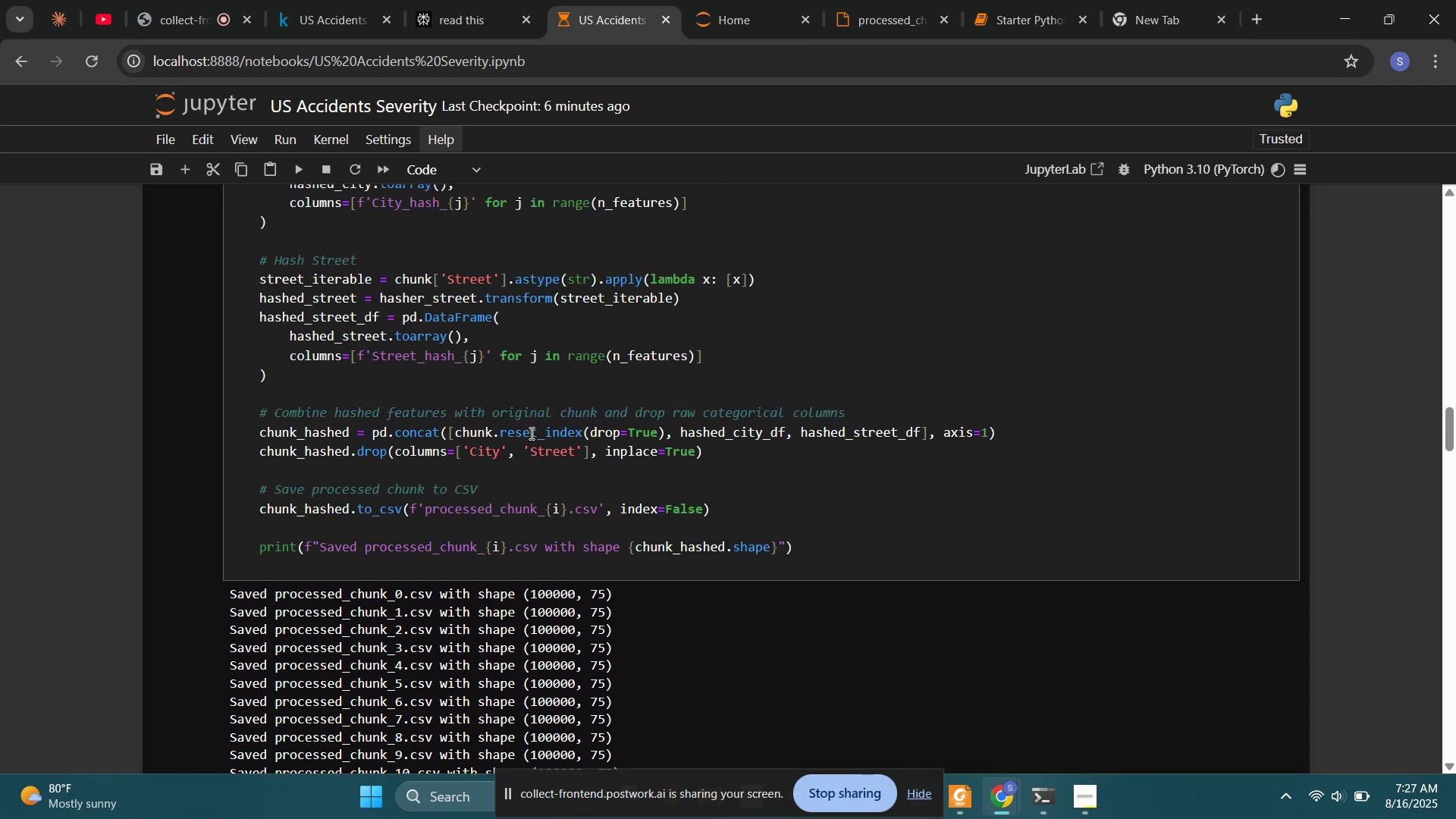 
wait(6.23)
 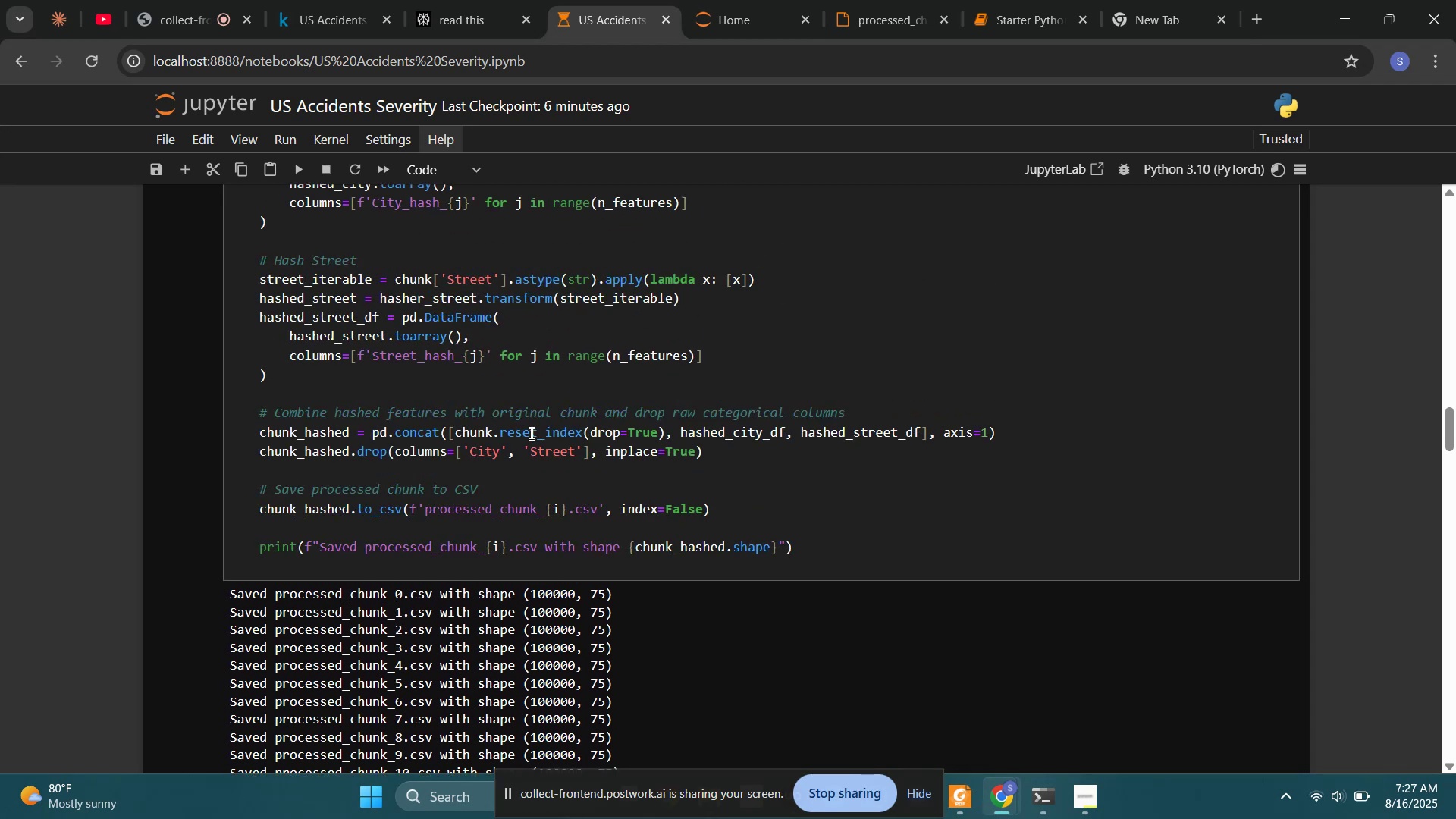 
scroll: coordinate [519, 276], scroll_direction: down, amount: 25.0
 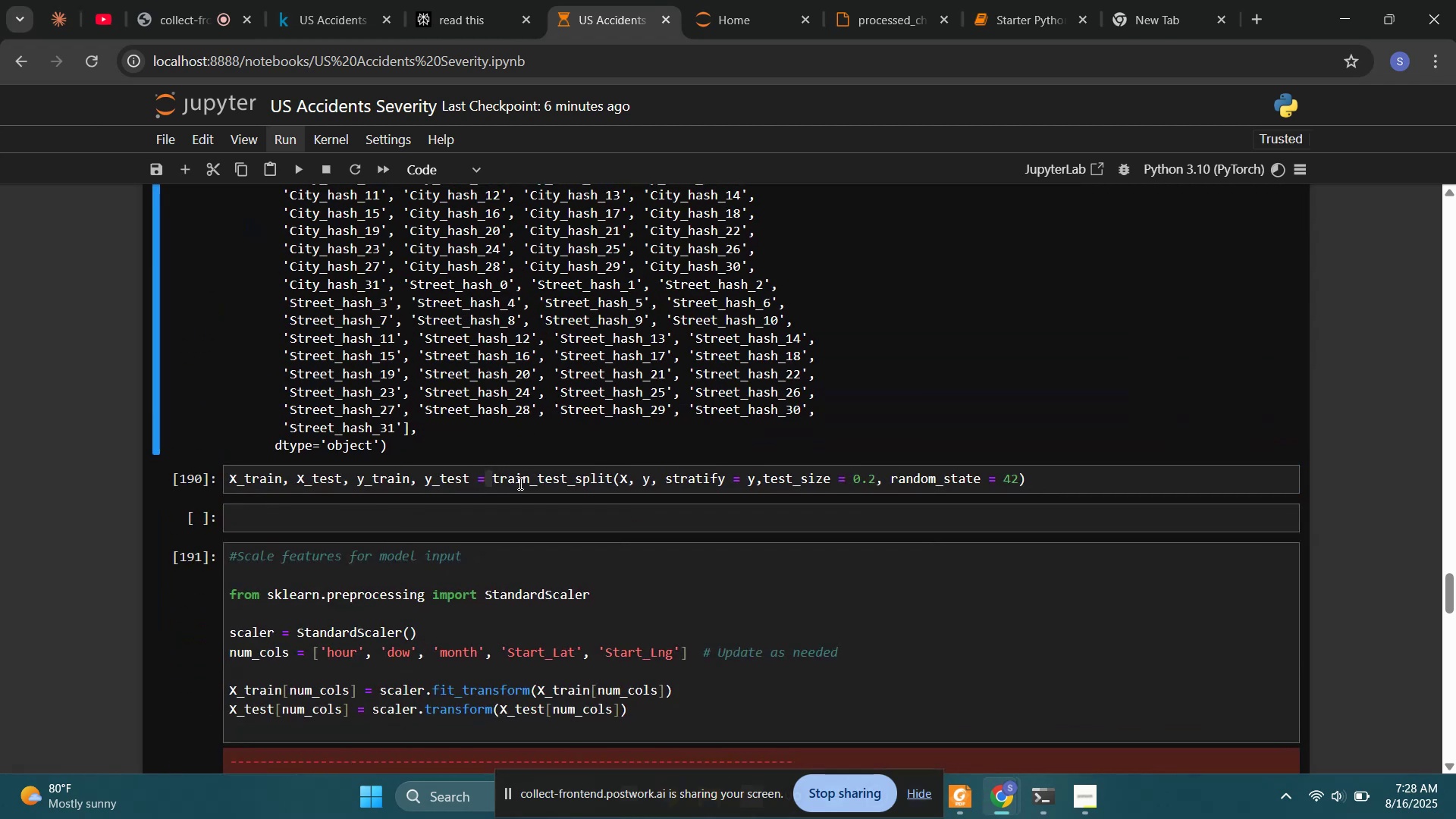 
left_click([519, 485])
 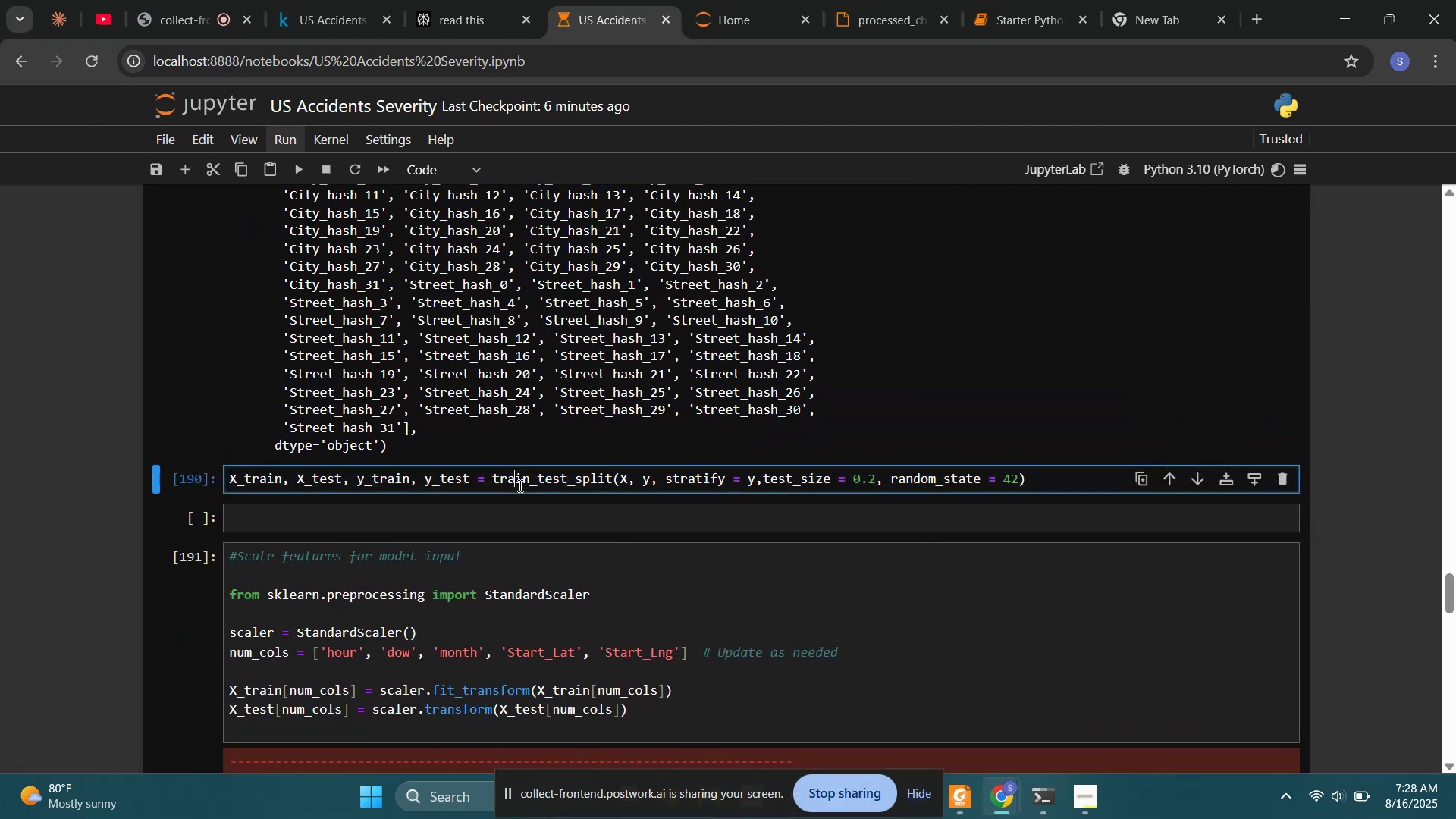 
key(Control+A)
 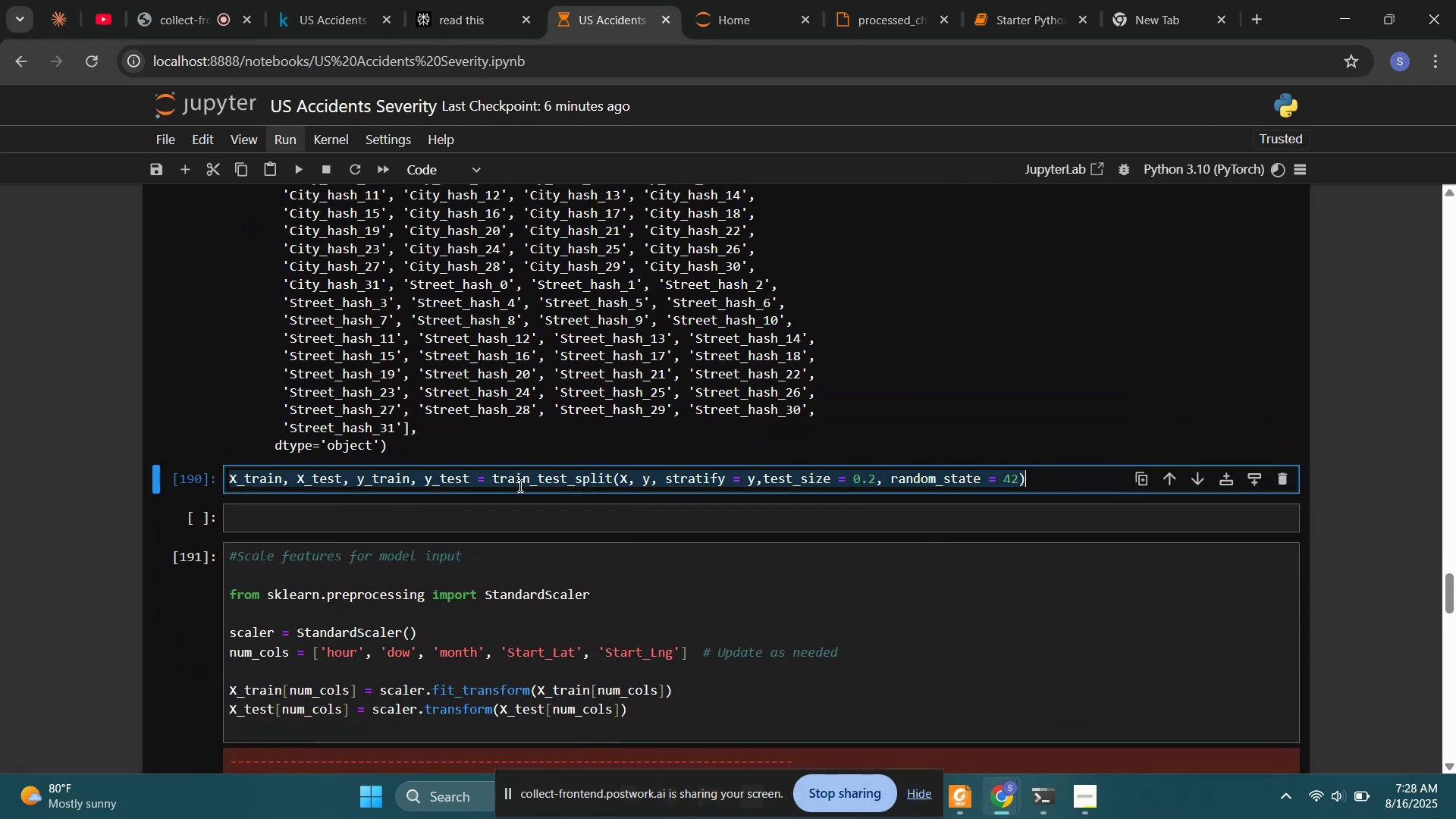 
key(Control+C)
 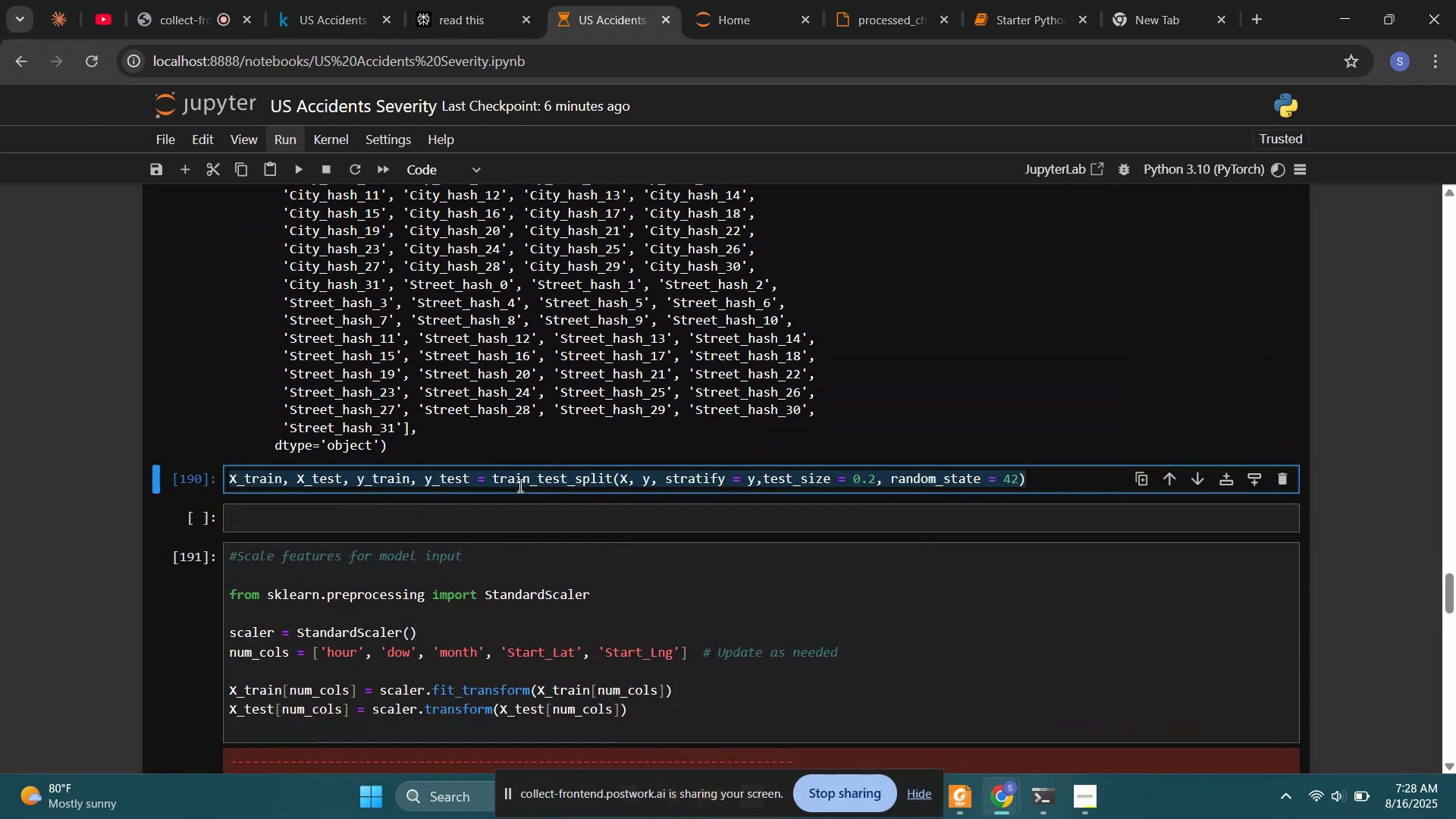 
left_click([519, 485])
 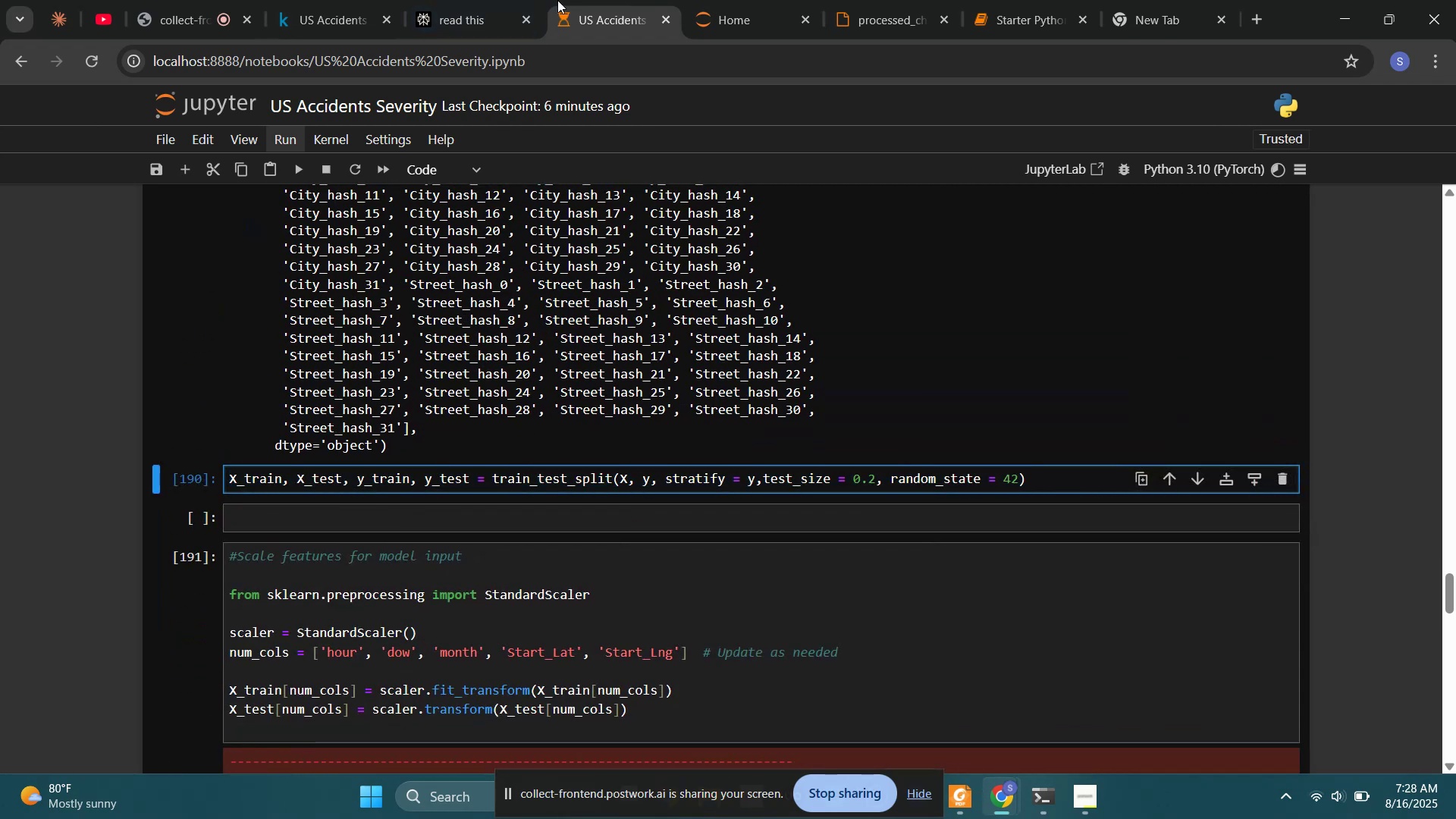 
left_click([492, 0])
 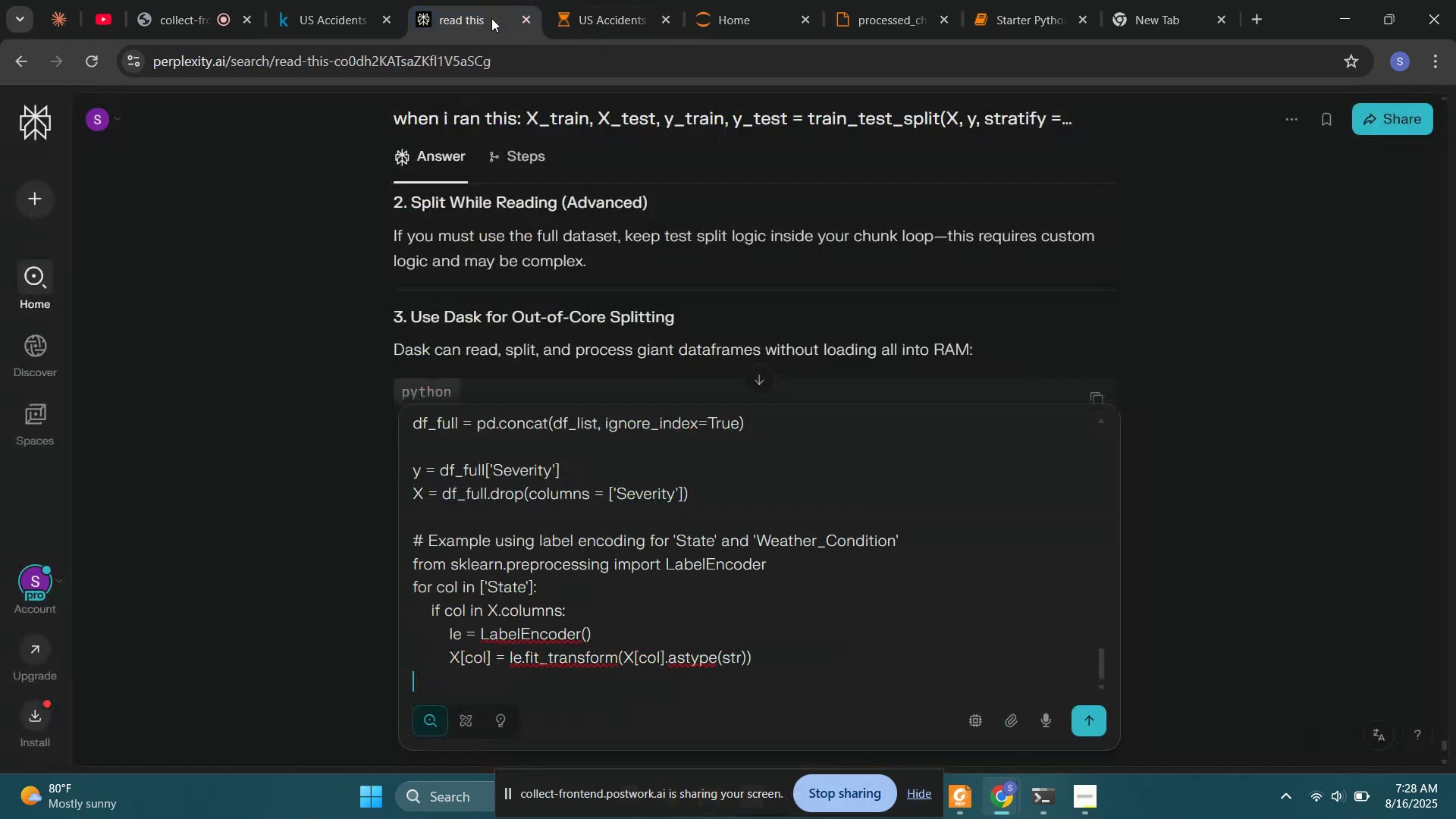 
key(Control+V)
 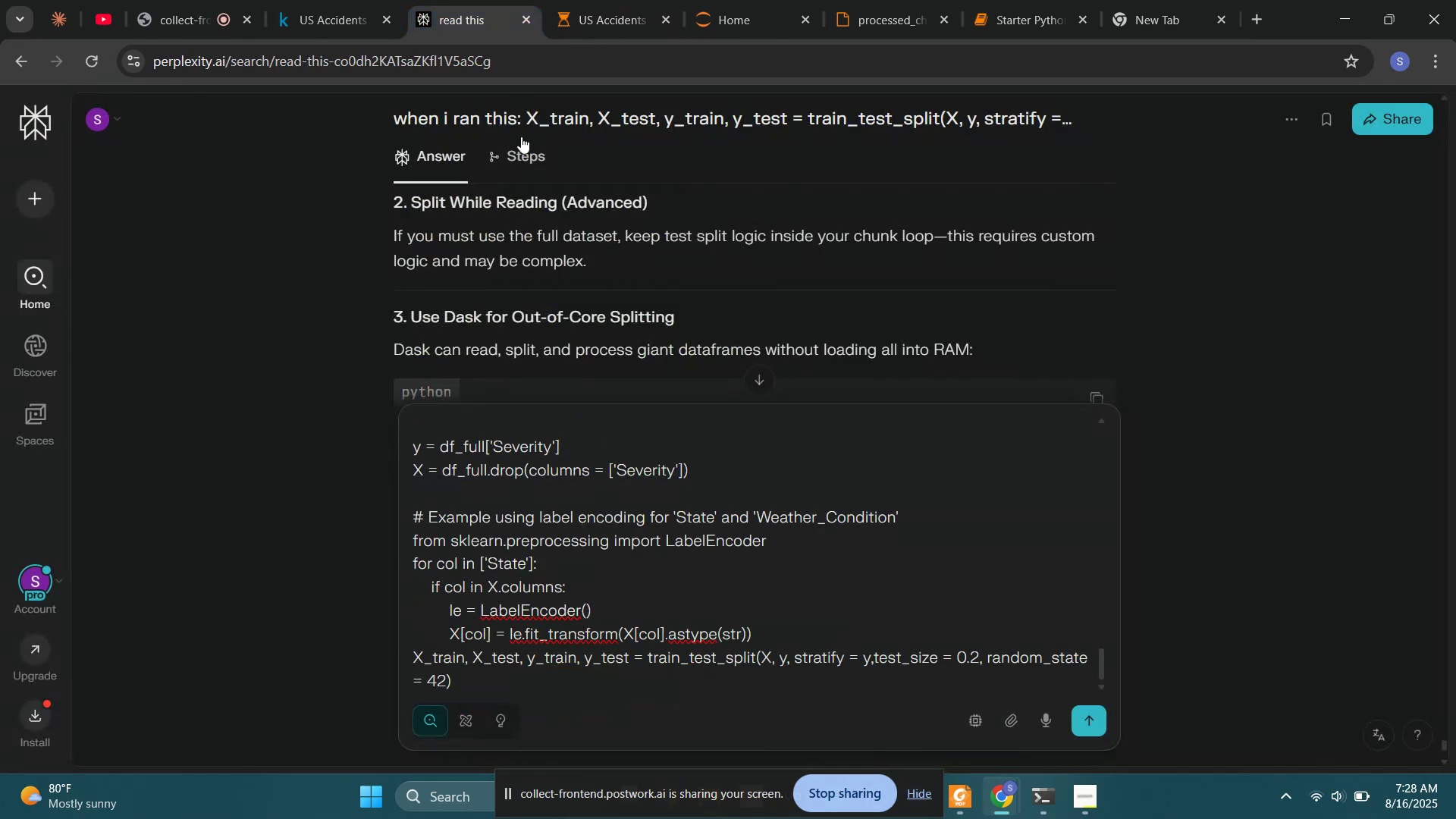 
key(Shift+Enter)
 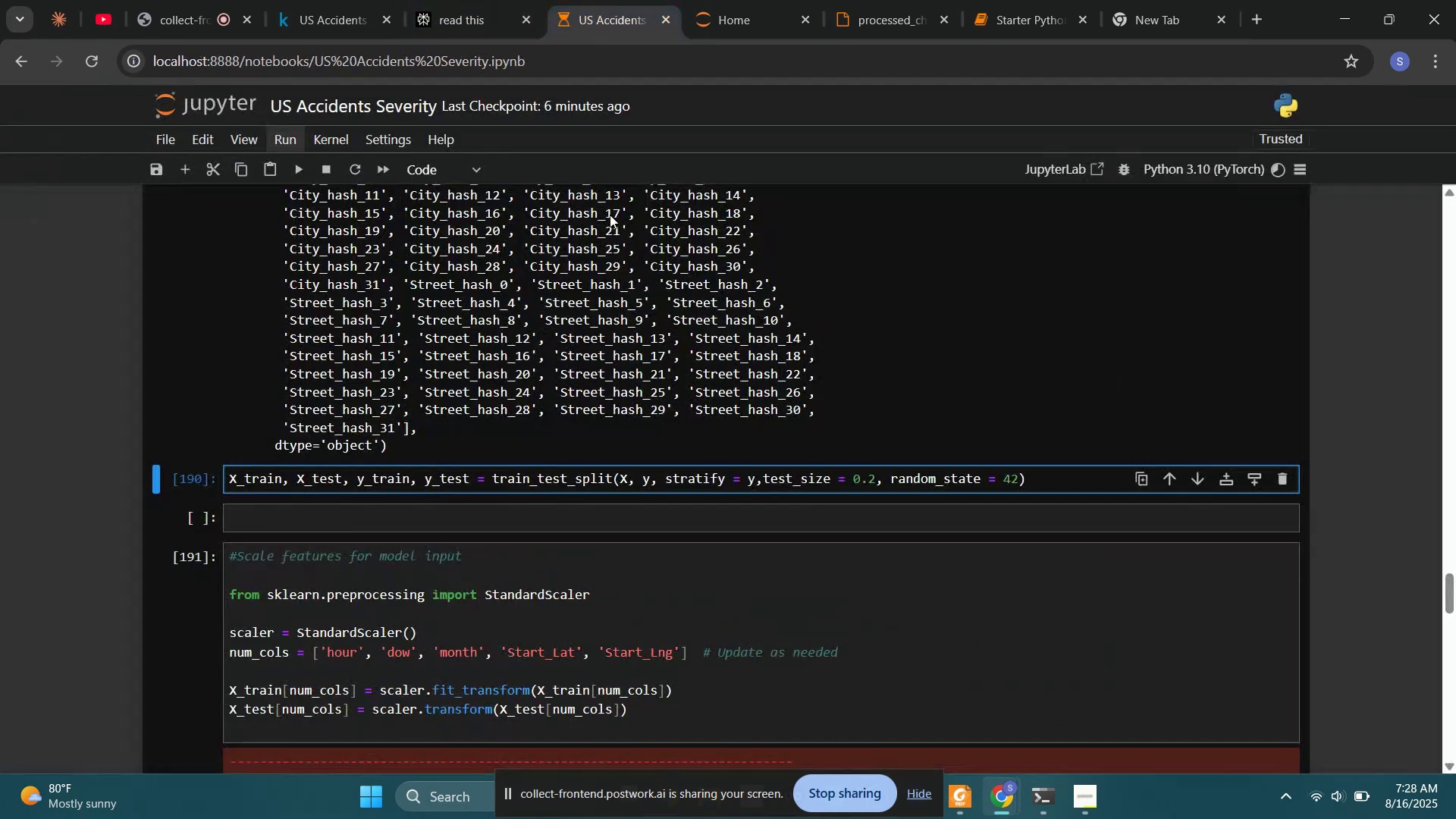 
scroll: coordinate [500, 511], scroll_direction: down, amount: 1.0
 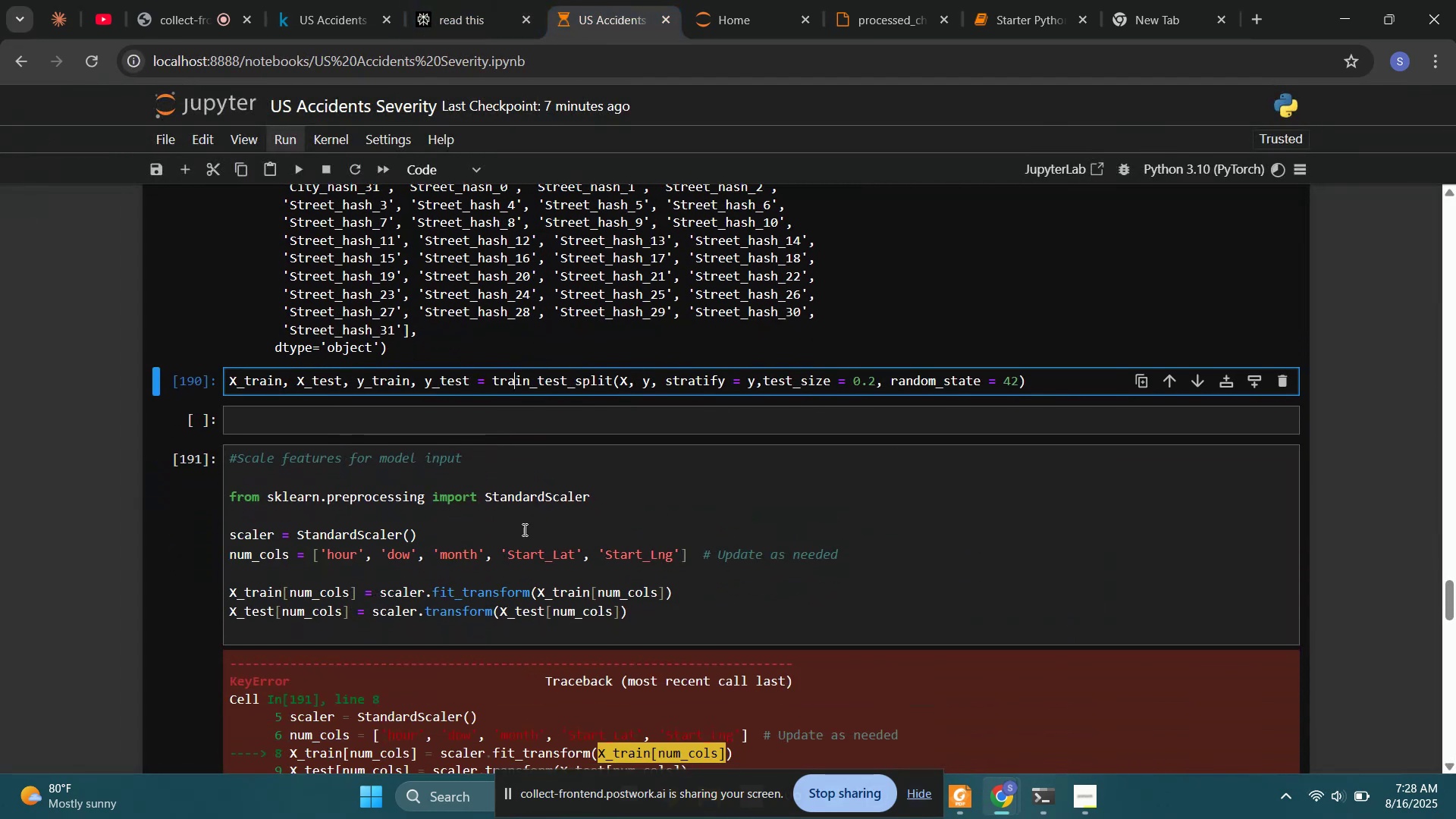 
left_click([526, 529])
 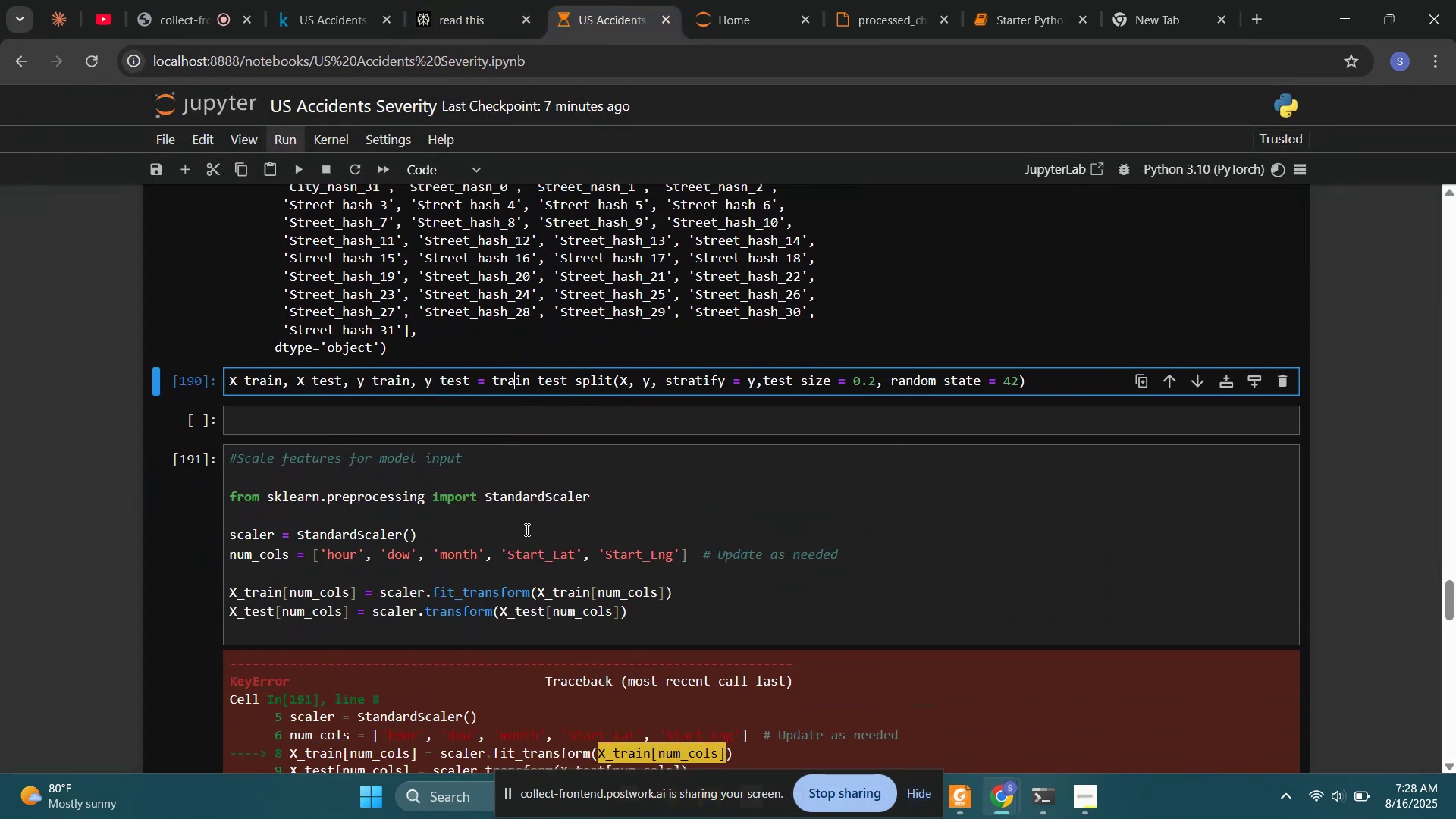 
key(Control+A)
 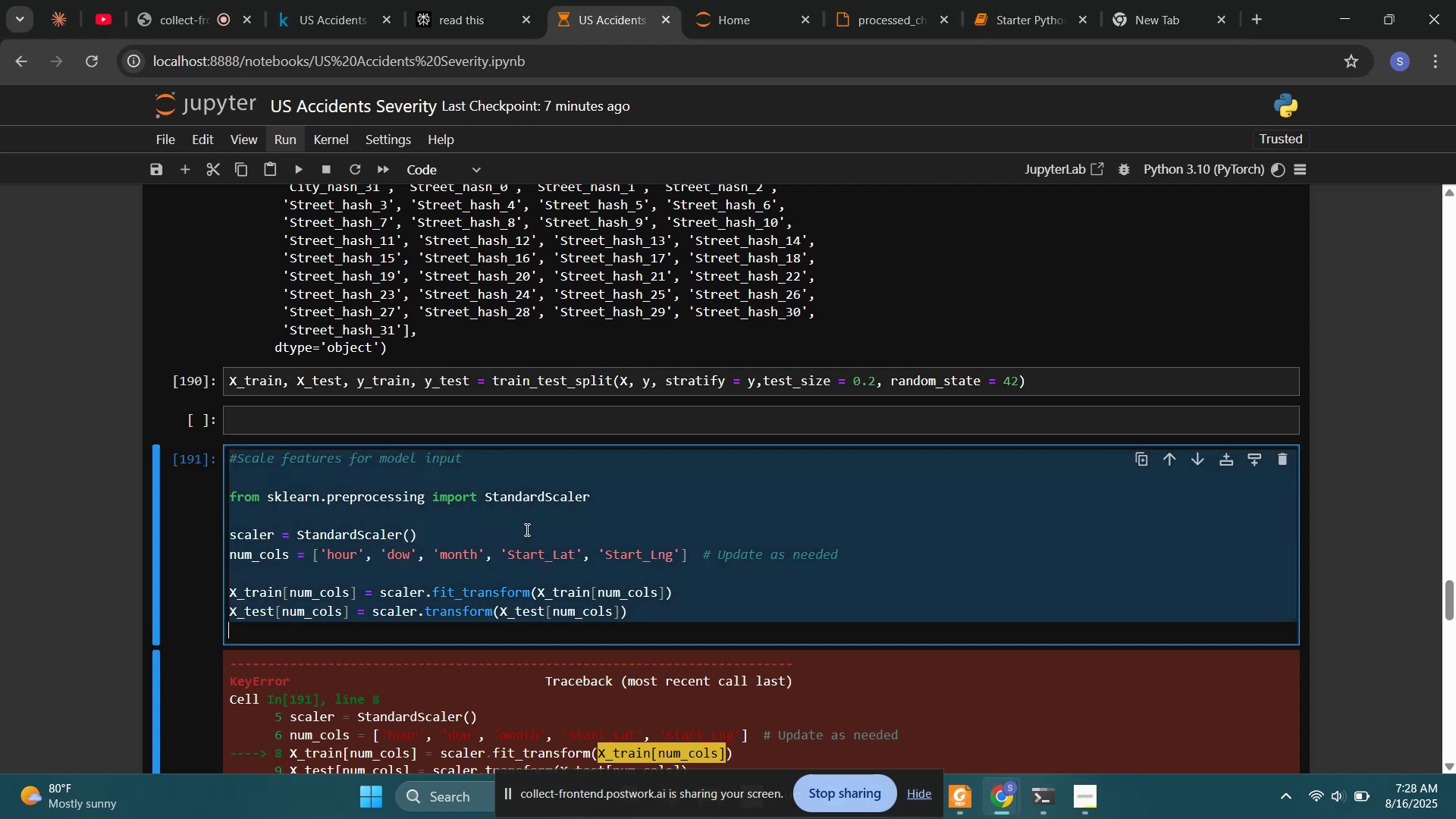 
key(Control+C)
 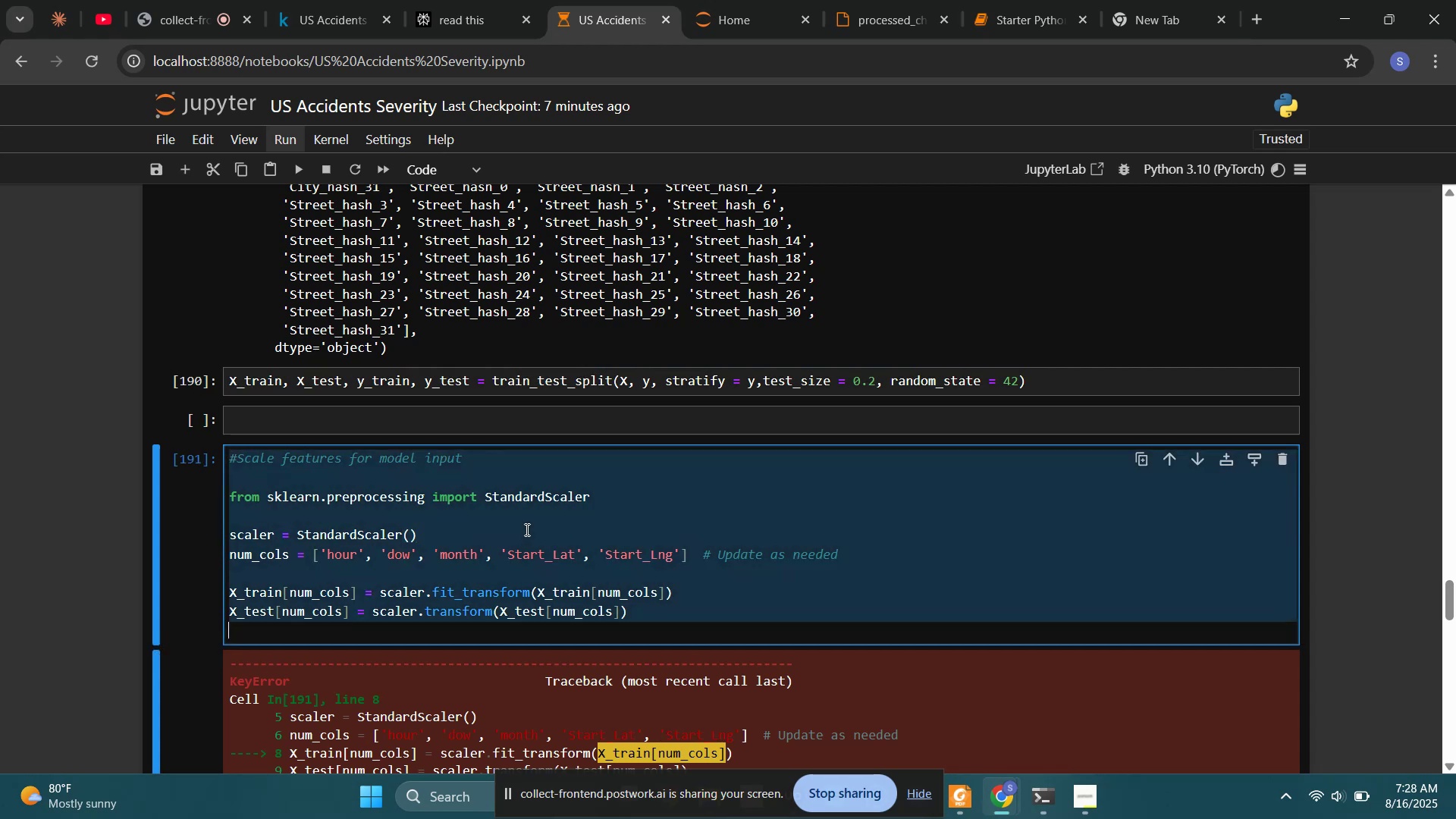 
left_click([526, 529])
 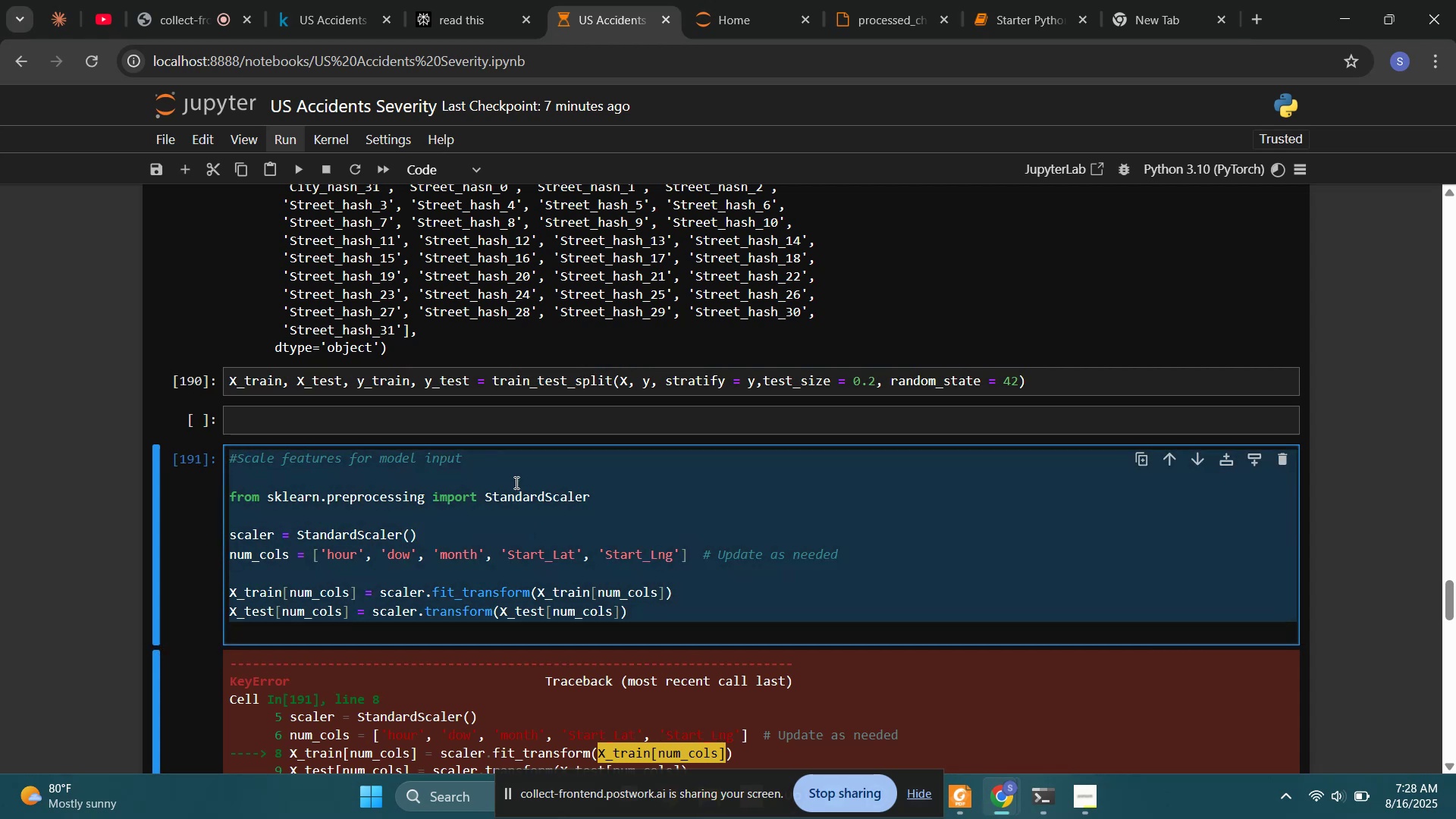 
left_click([516, 482])
 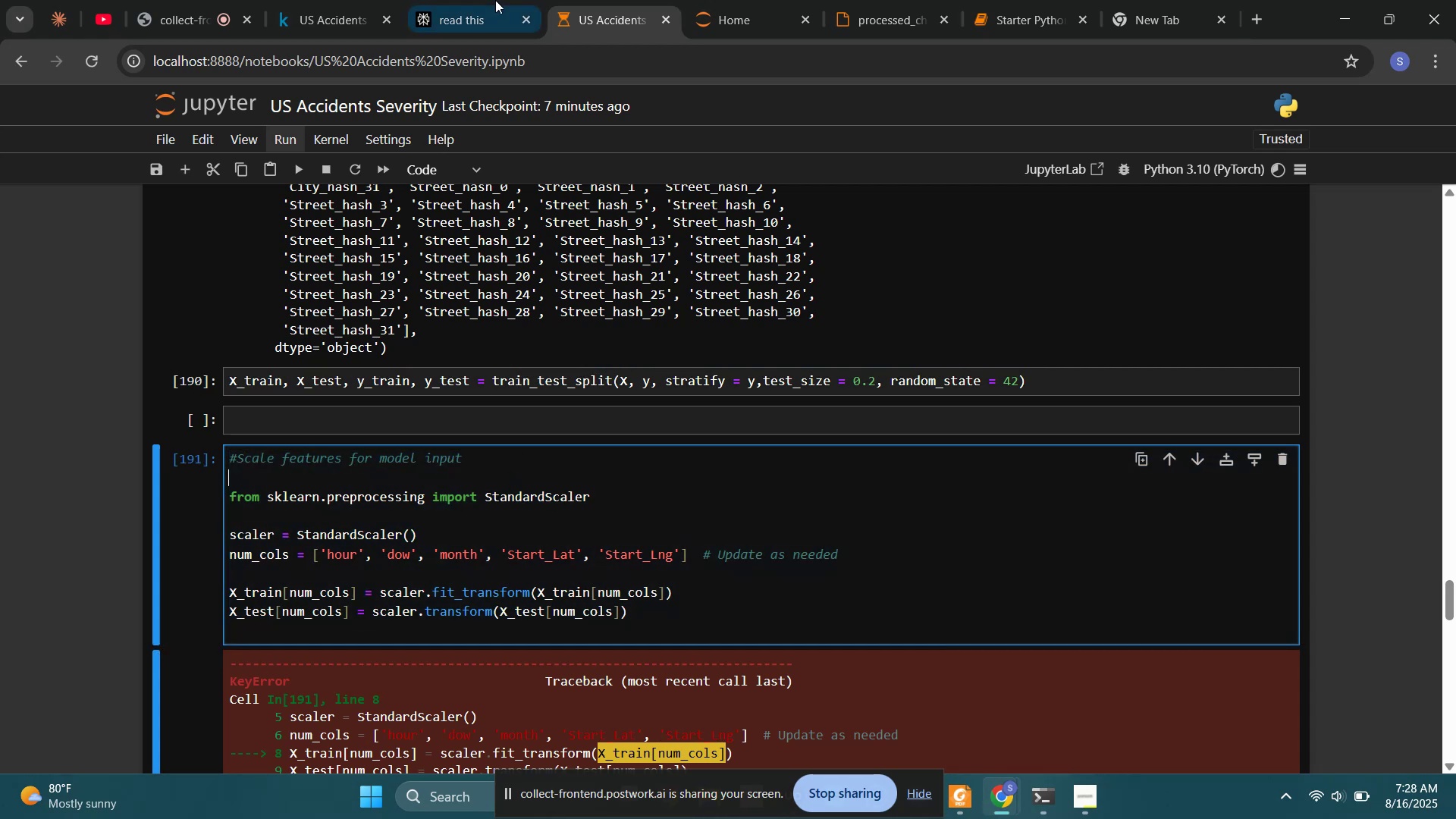 
left_click([495, 0])
 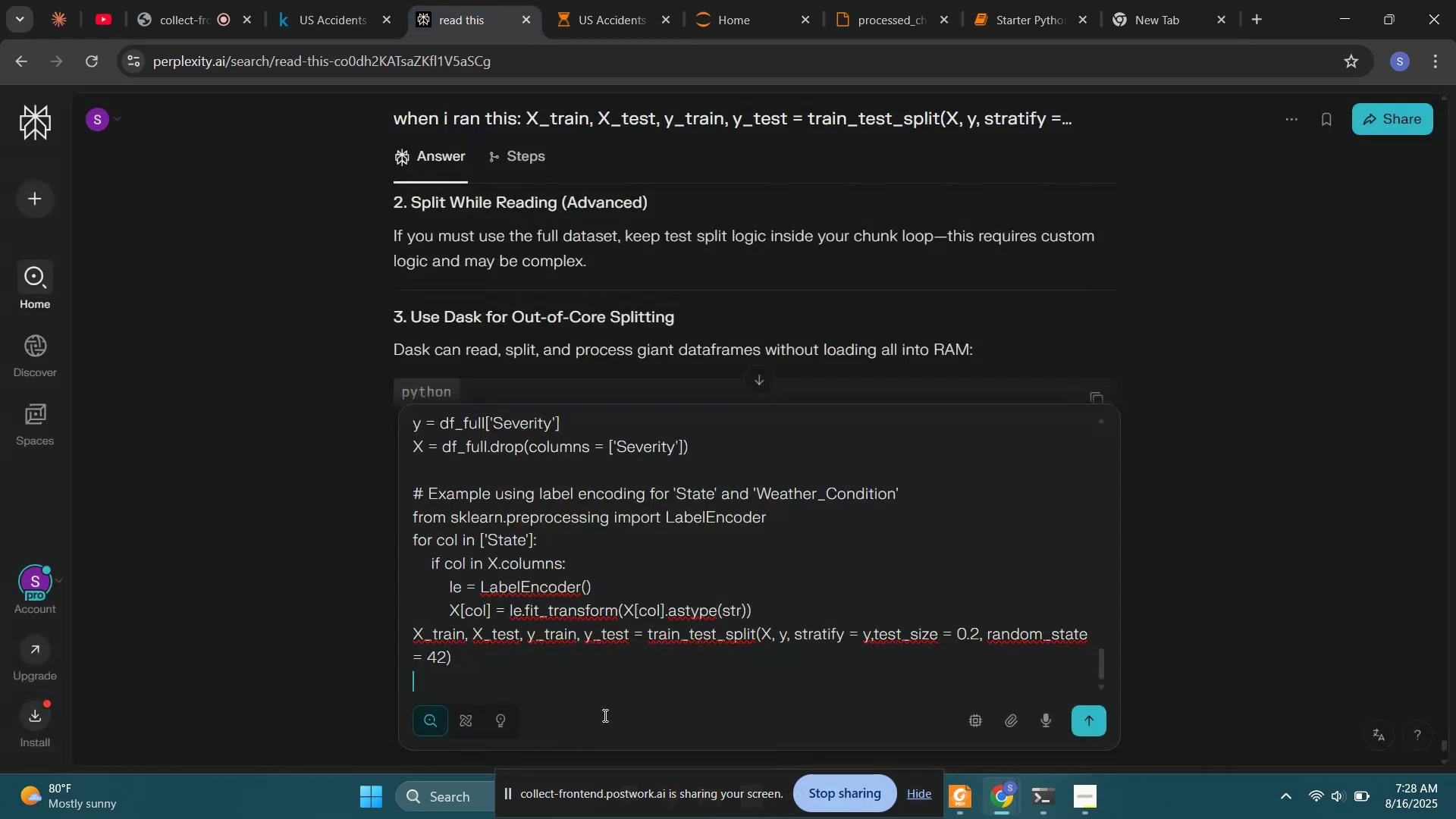 
key(Control+V)
 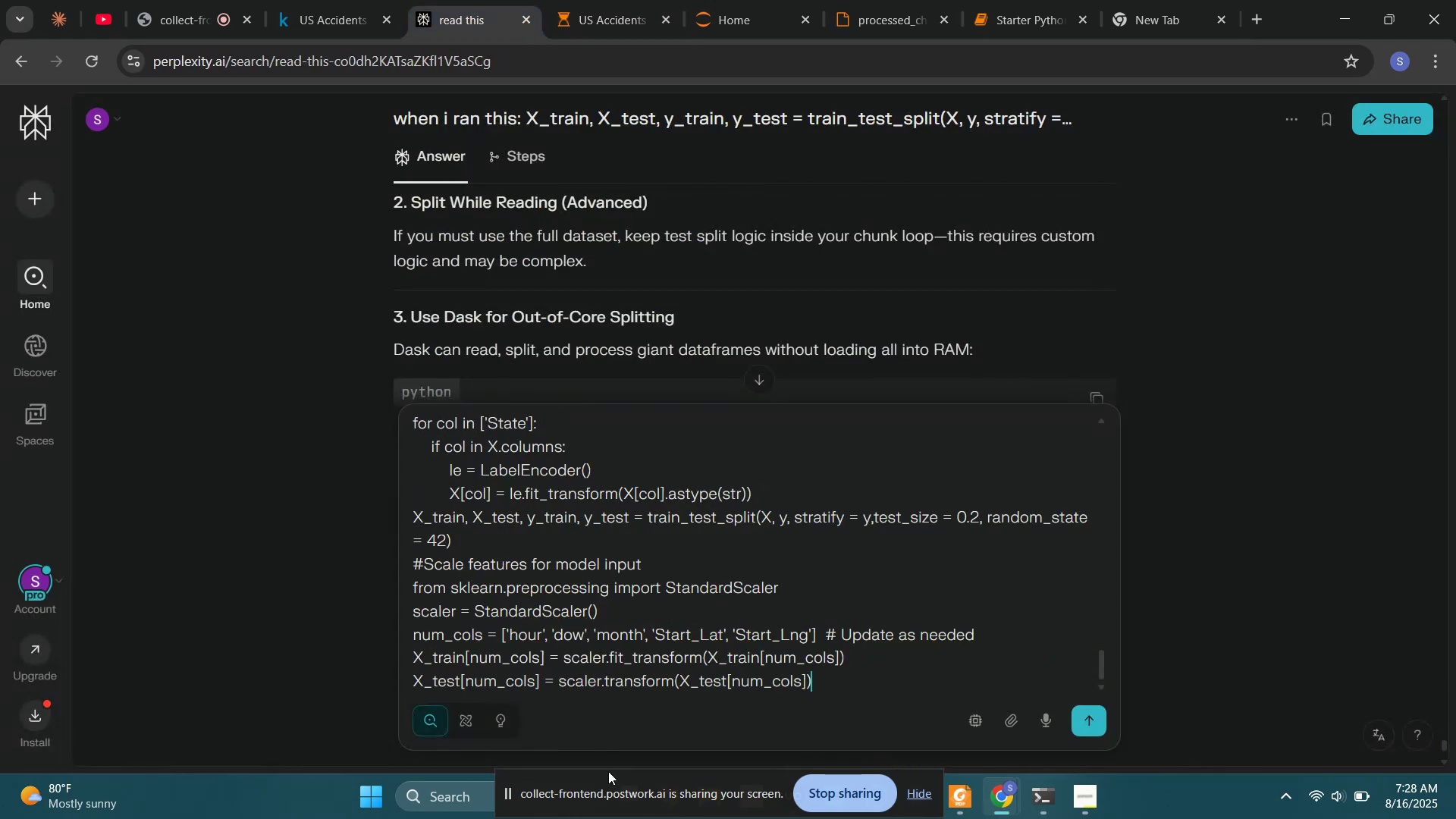 
key(Enter)
 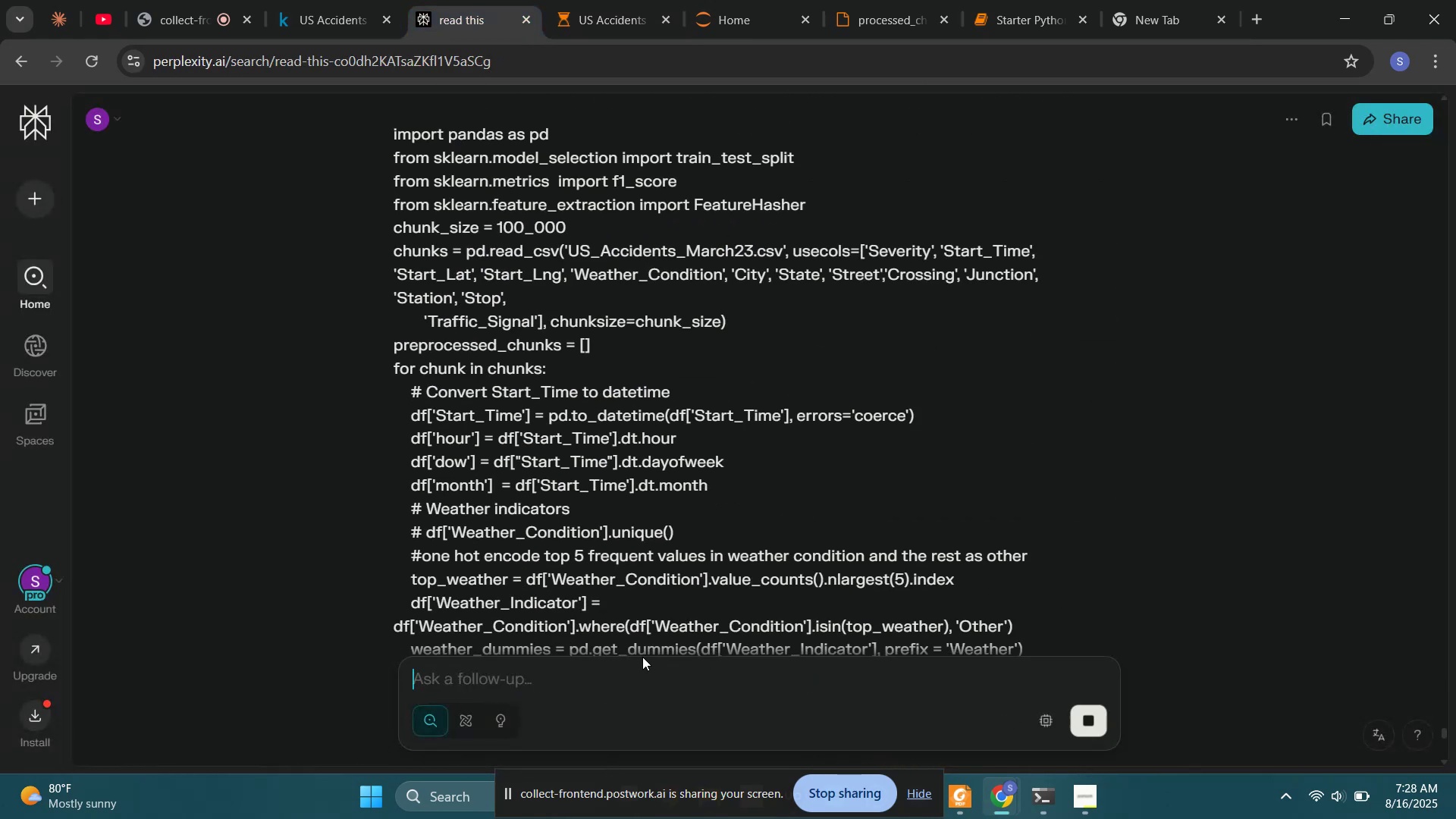 
scroll: coordinate [680, 442], scroll_direction: down, amount: 30.0
 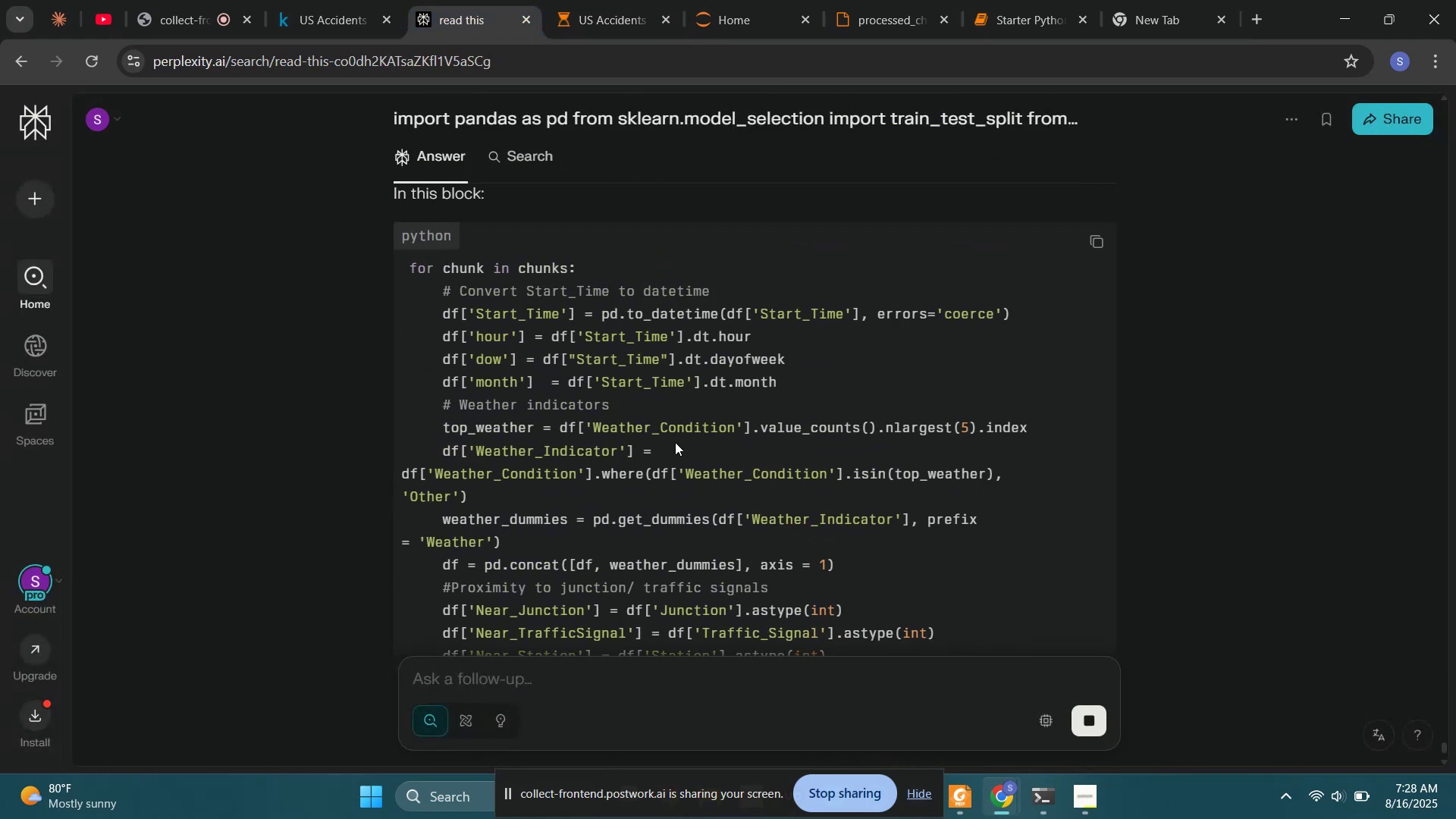 
scroll: coordinate [692, 439], scroll_direction: up, amount: 3.0
 